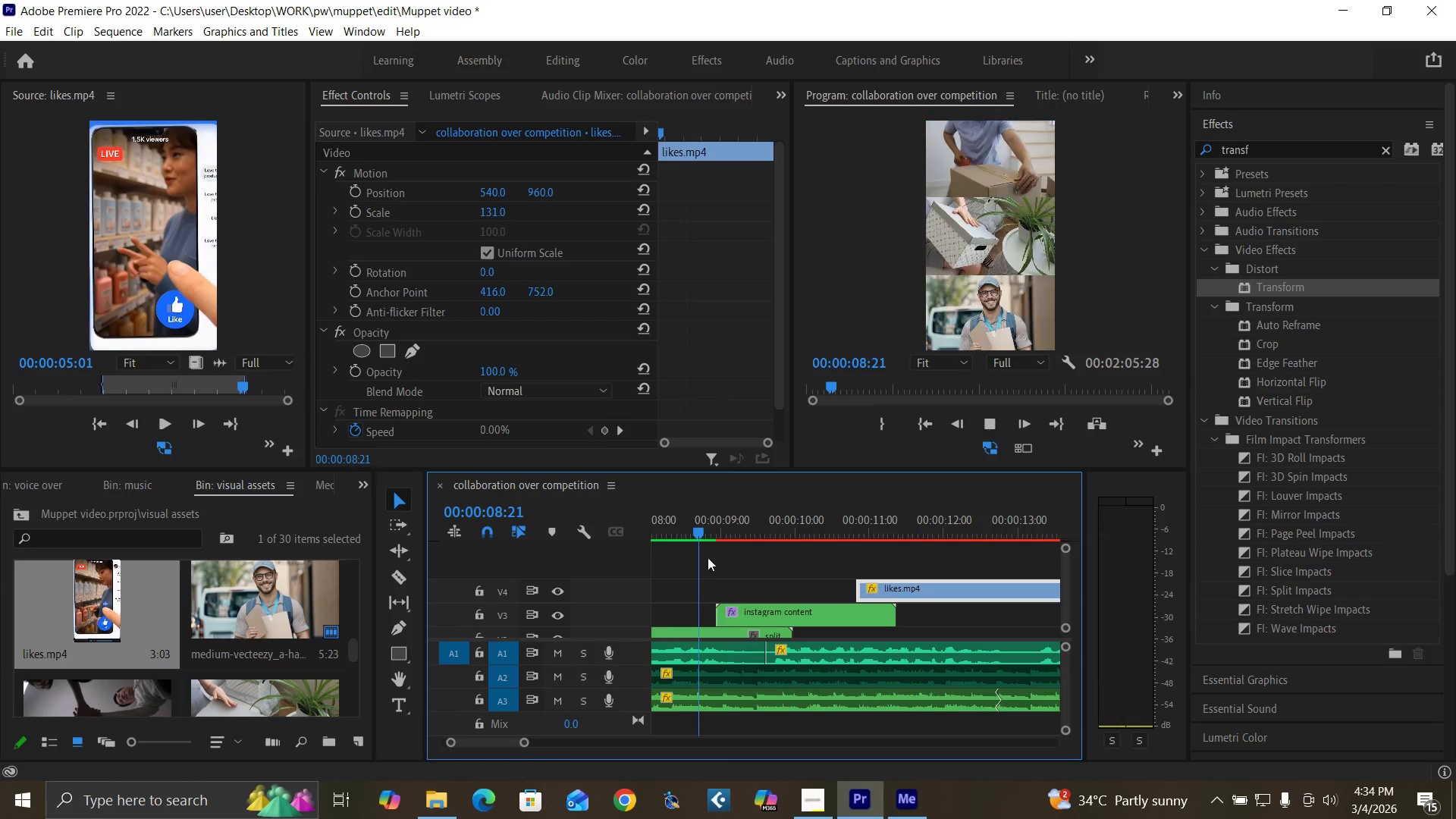 
key(Space)
 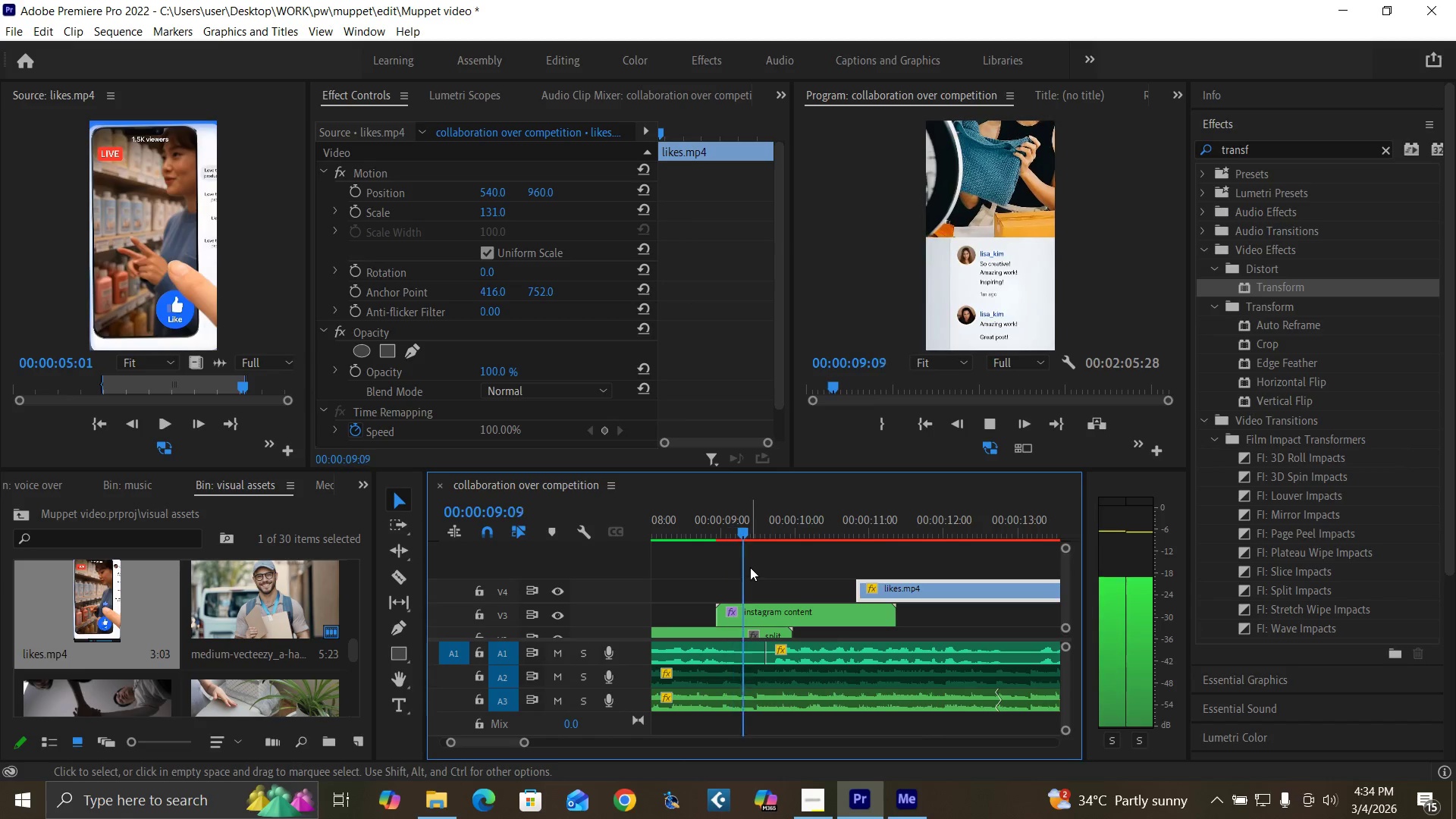 
key(Space)
 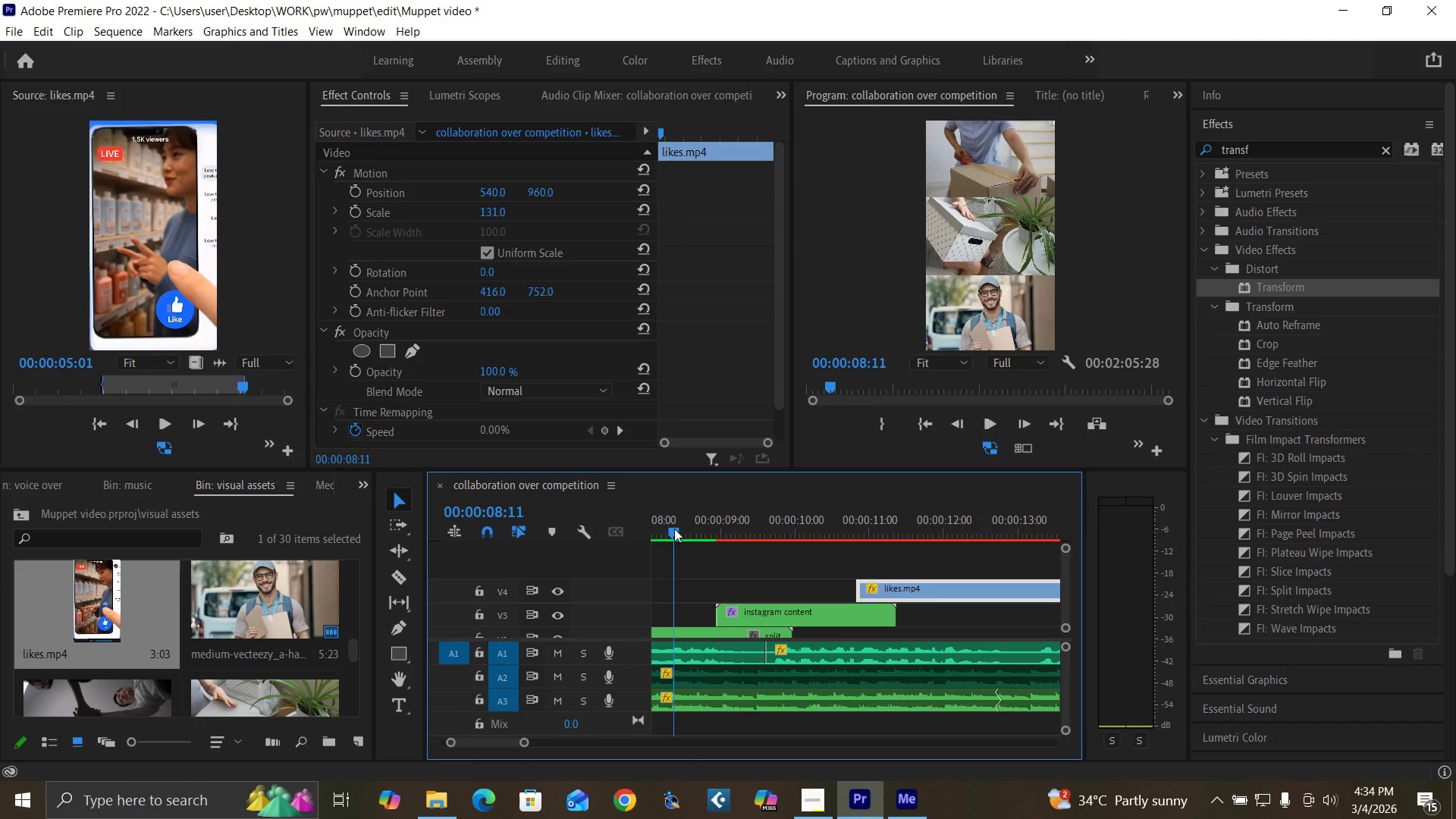 
key(Space)
 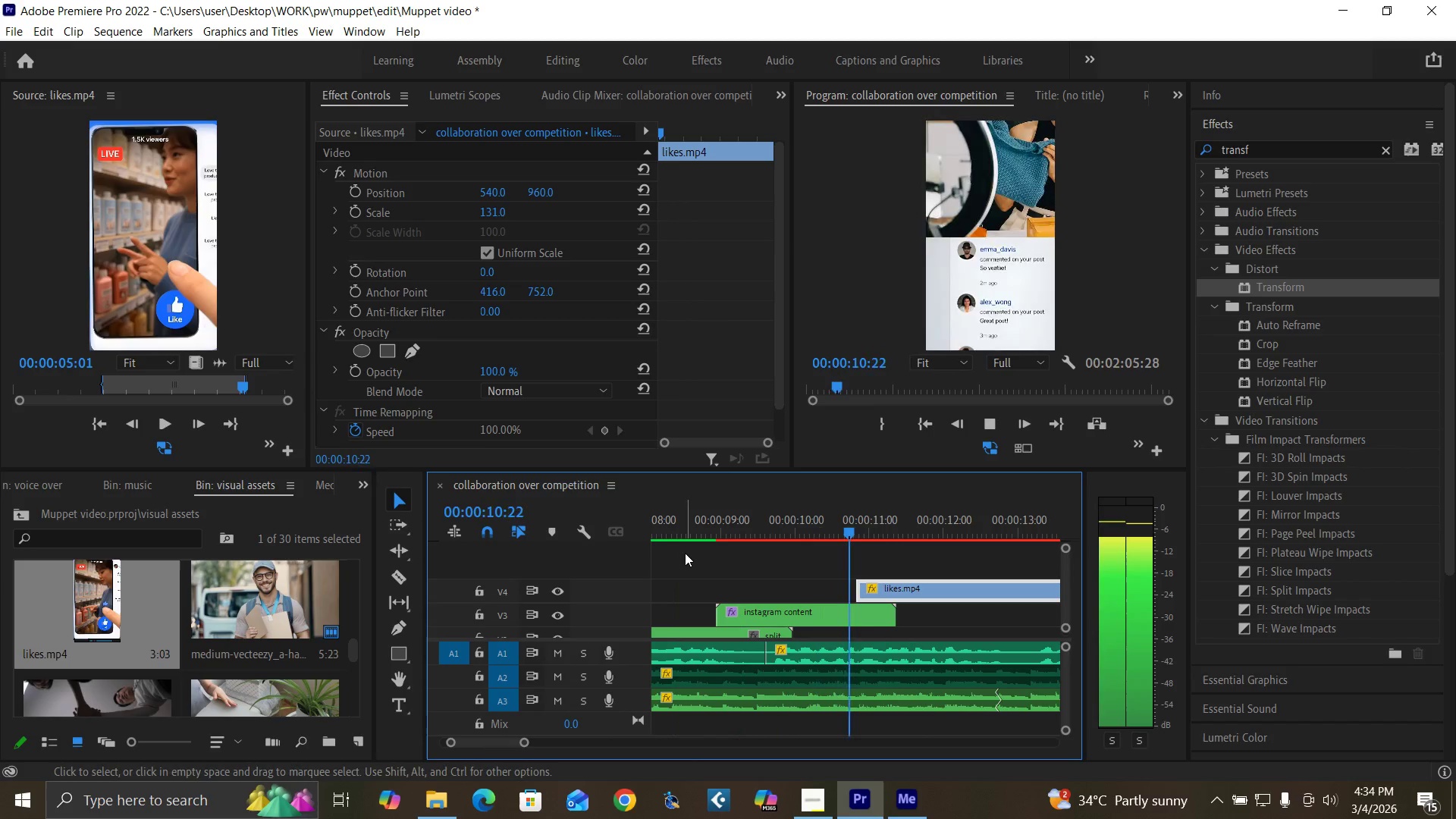 
key(Space)
 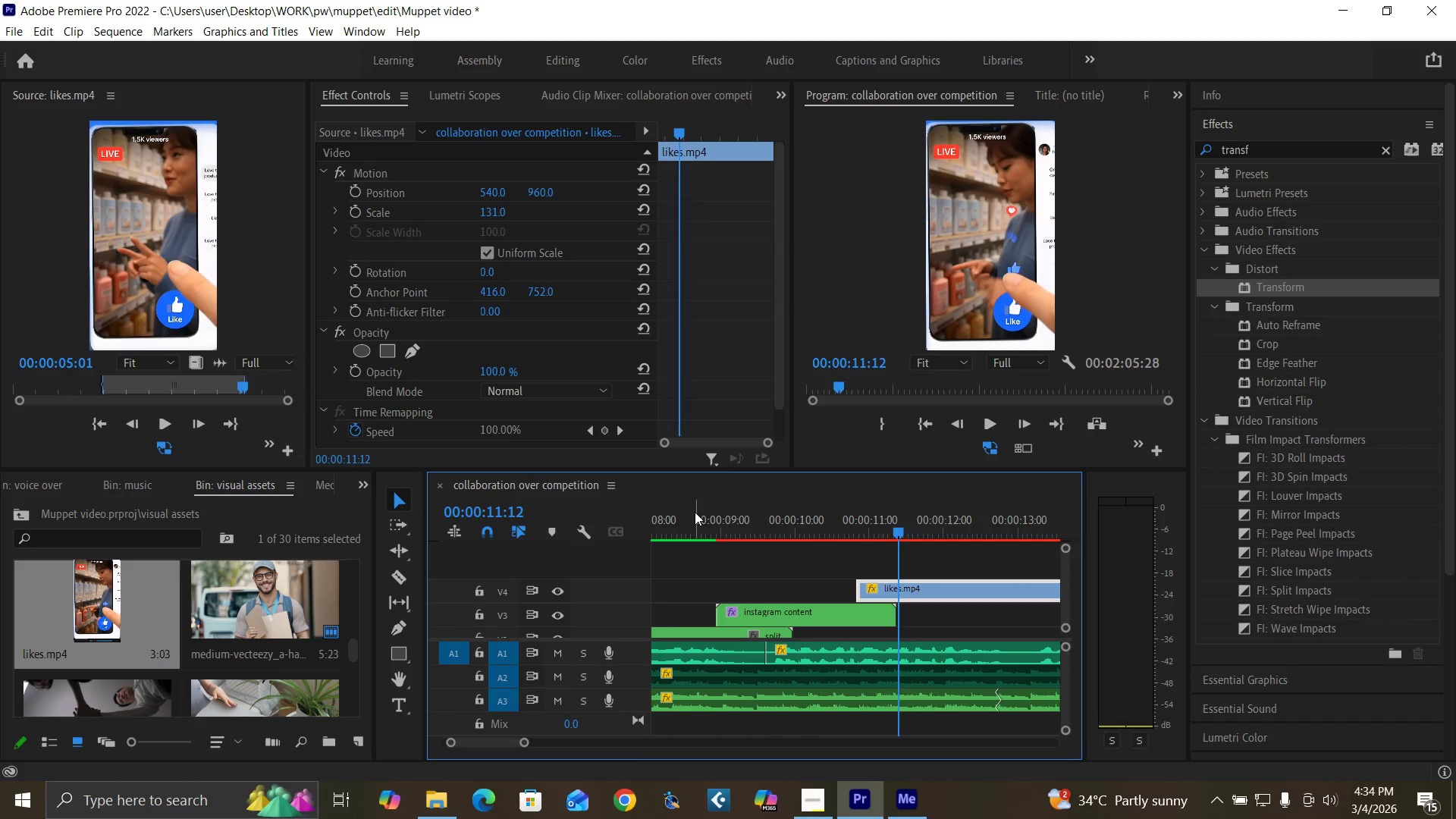 
left_click([695, 512])
 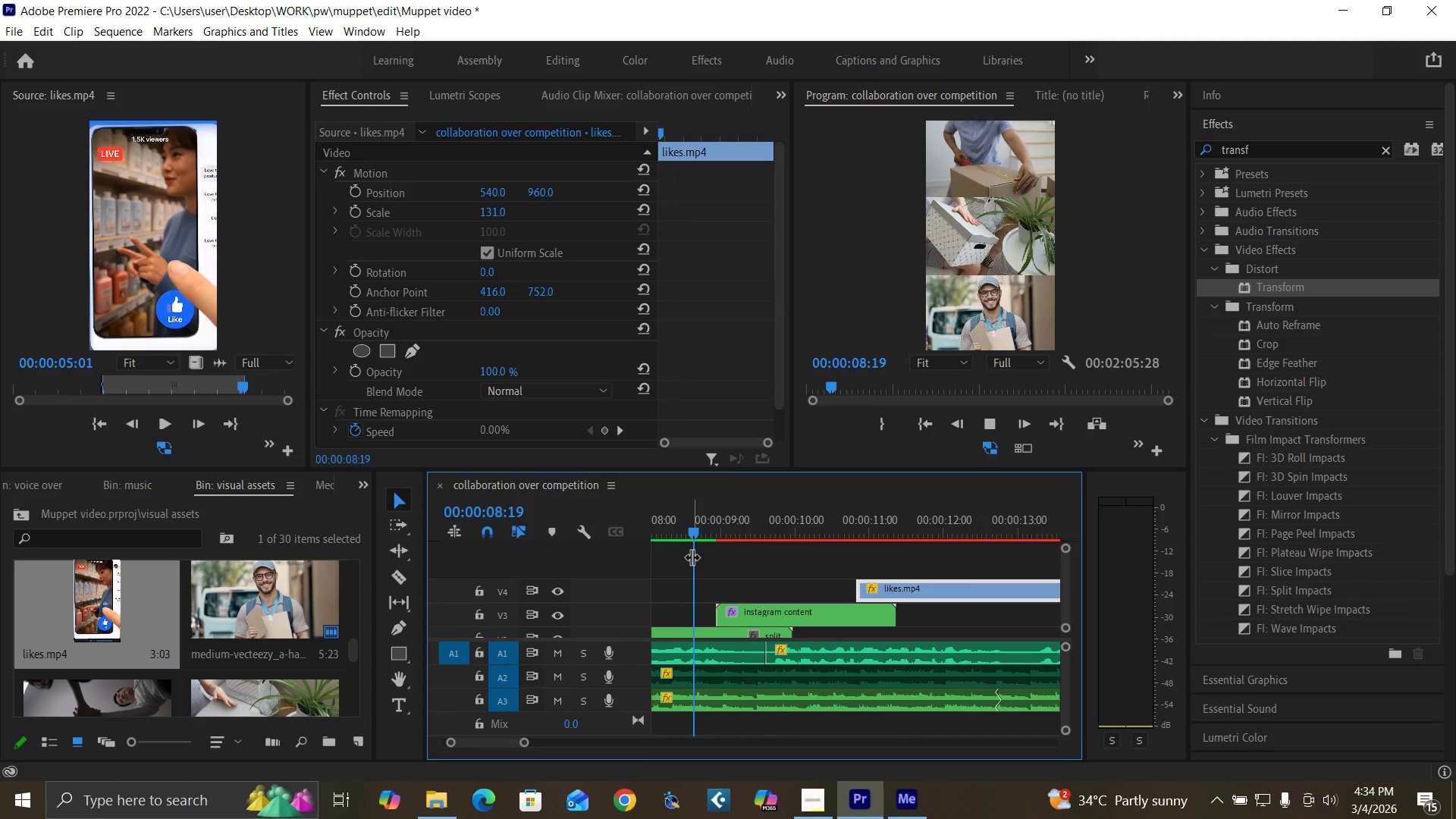 
key(Space)
 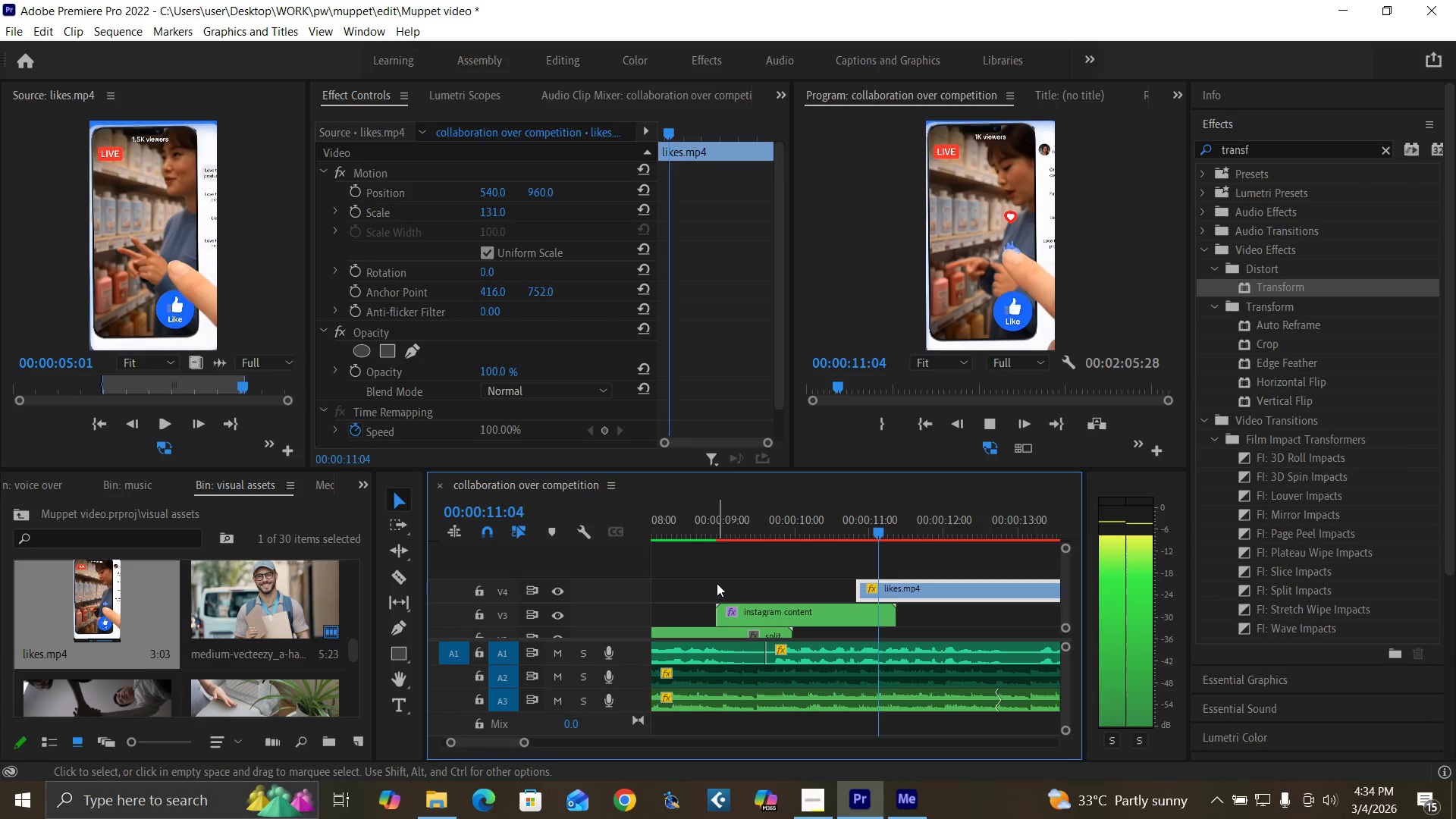 
key(Space)
 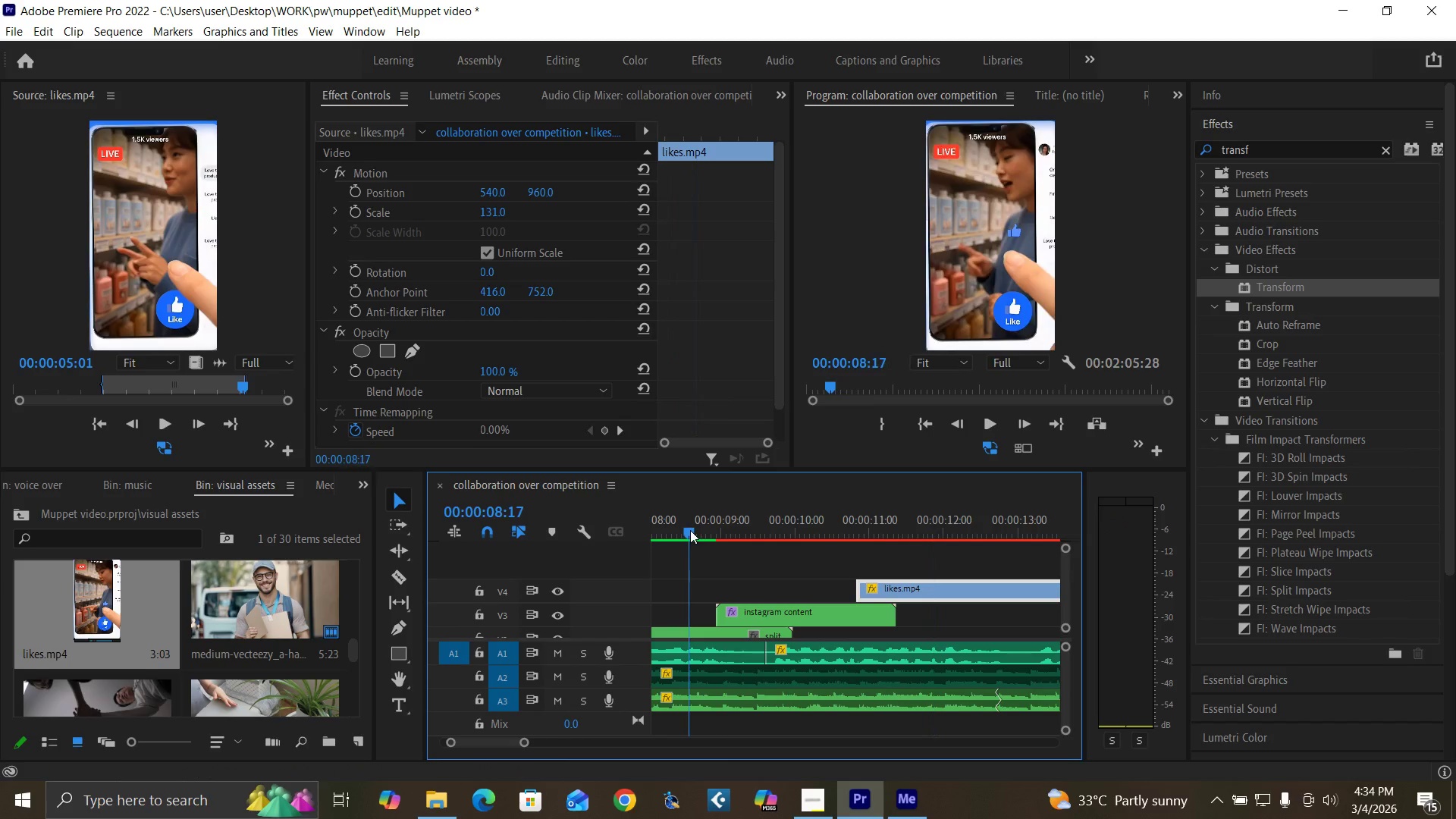 
key(Space)
 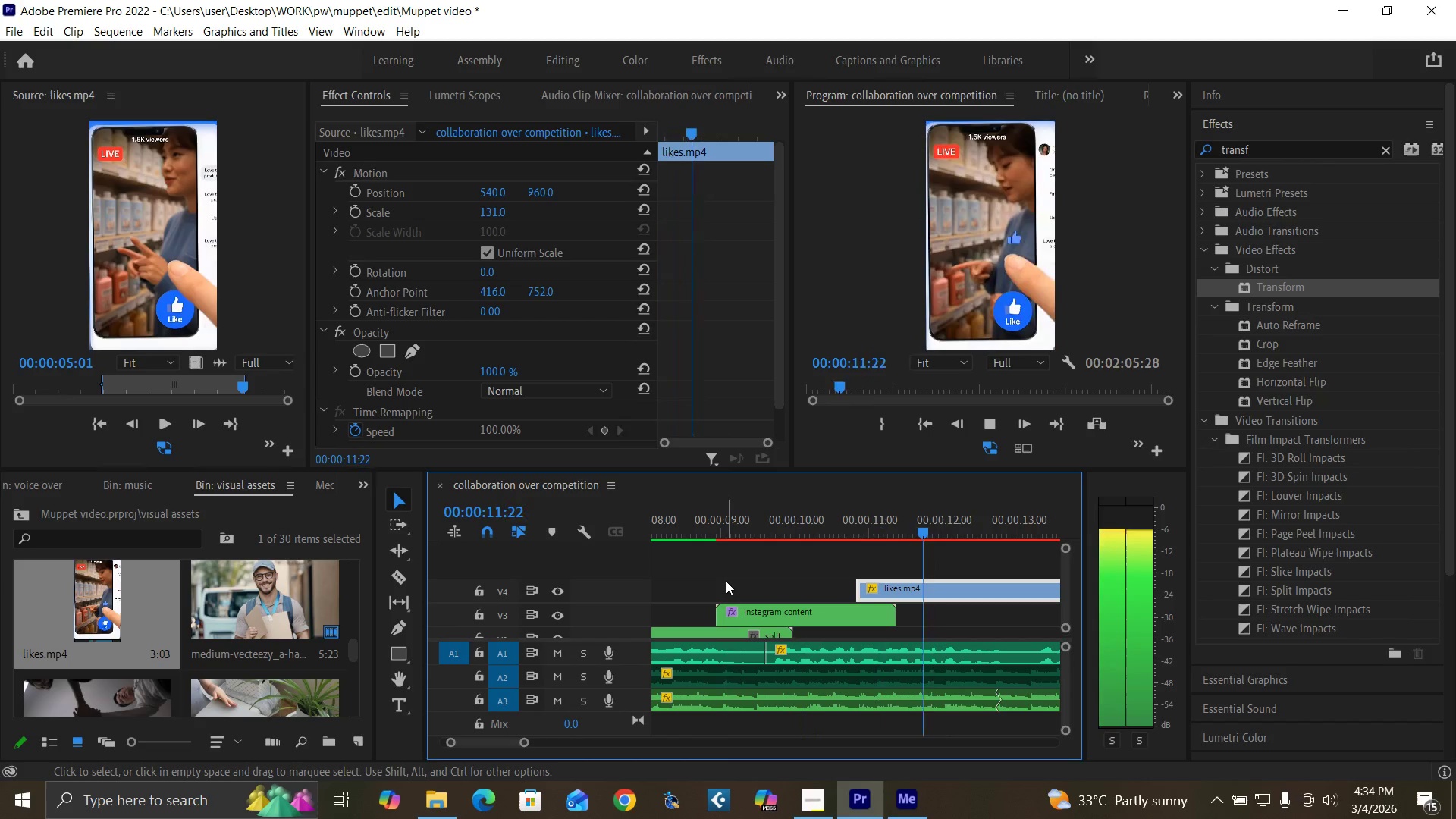 
key(Space)
 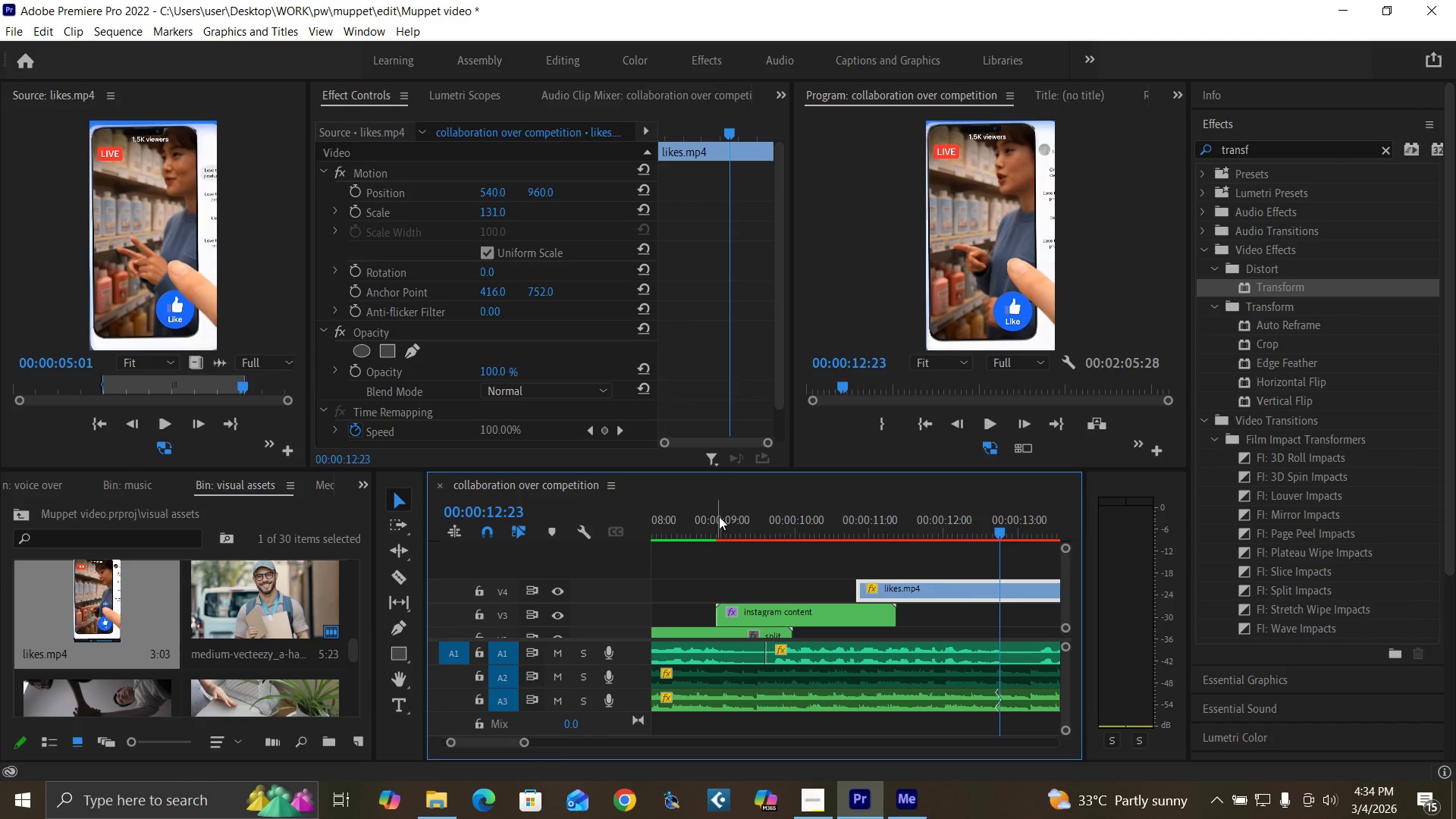 
left_click([693, 537])
 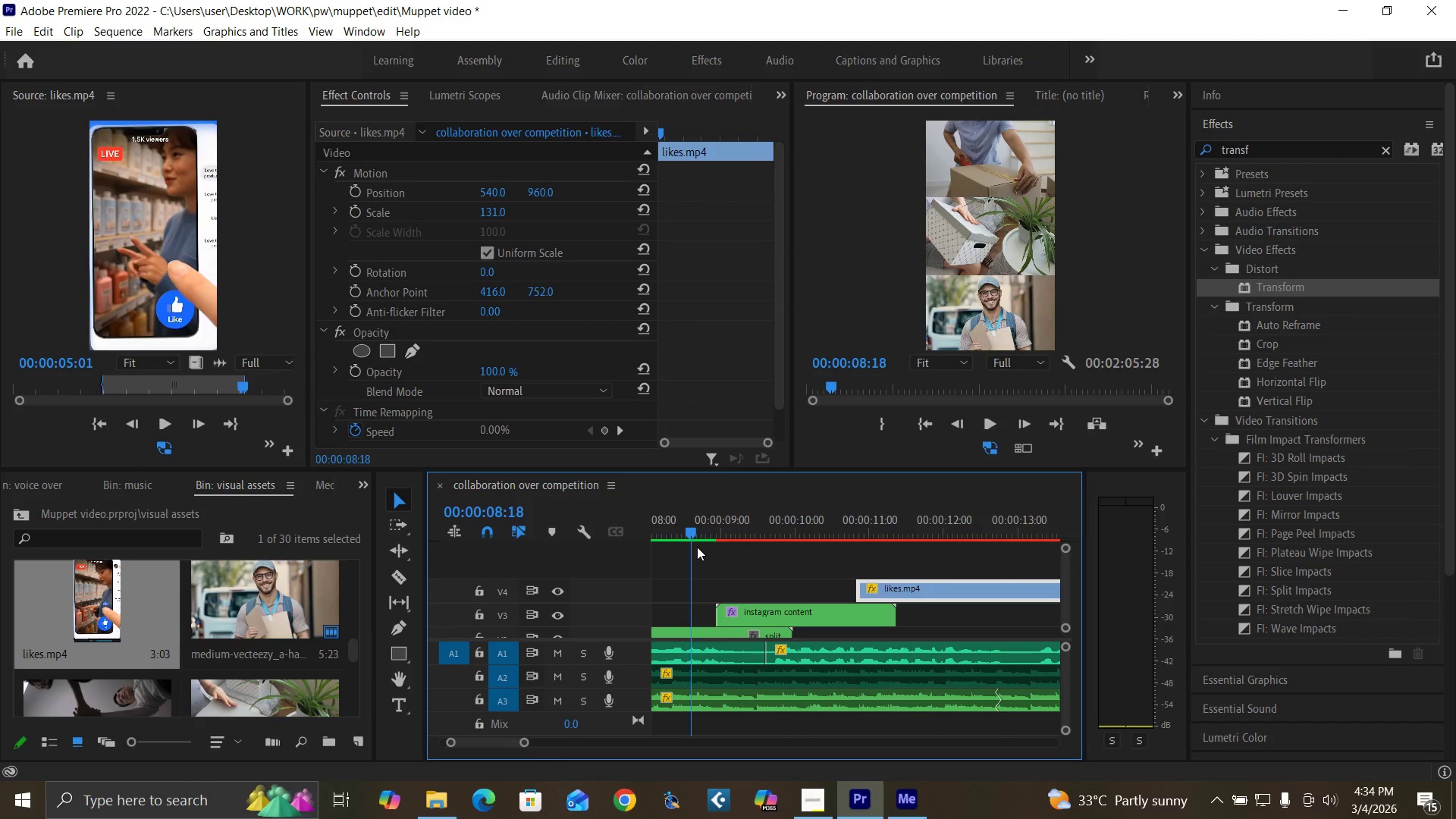 
key(Space)
 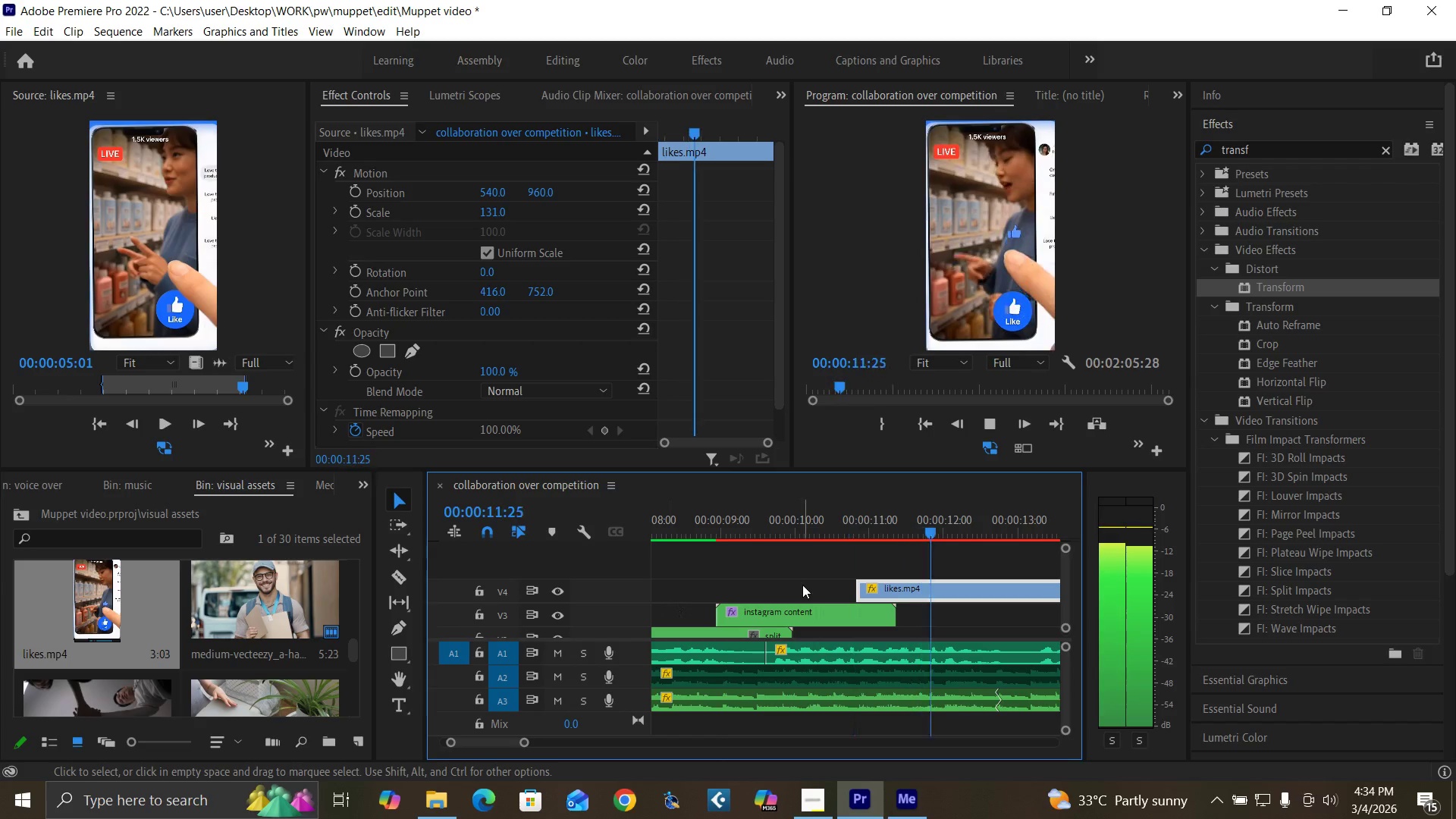 
key(Space)
 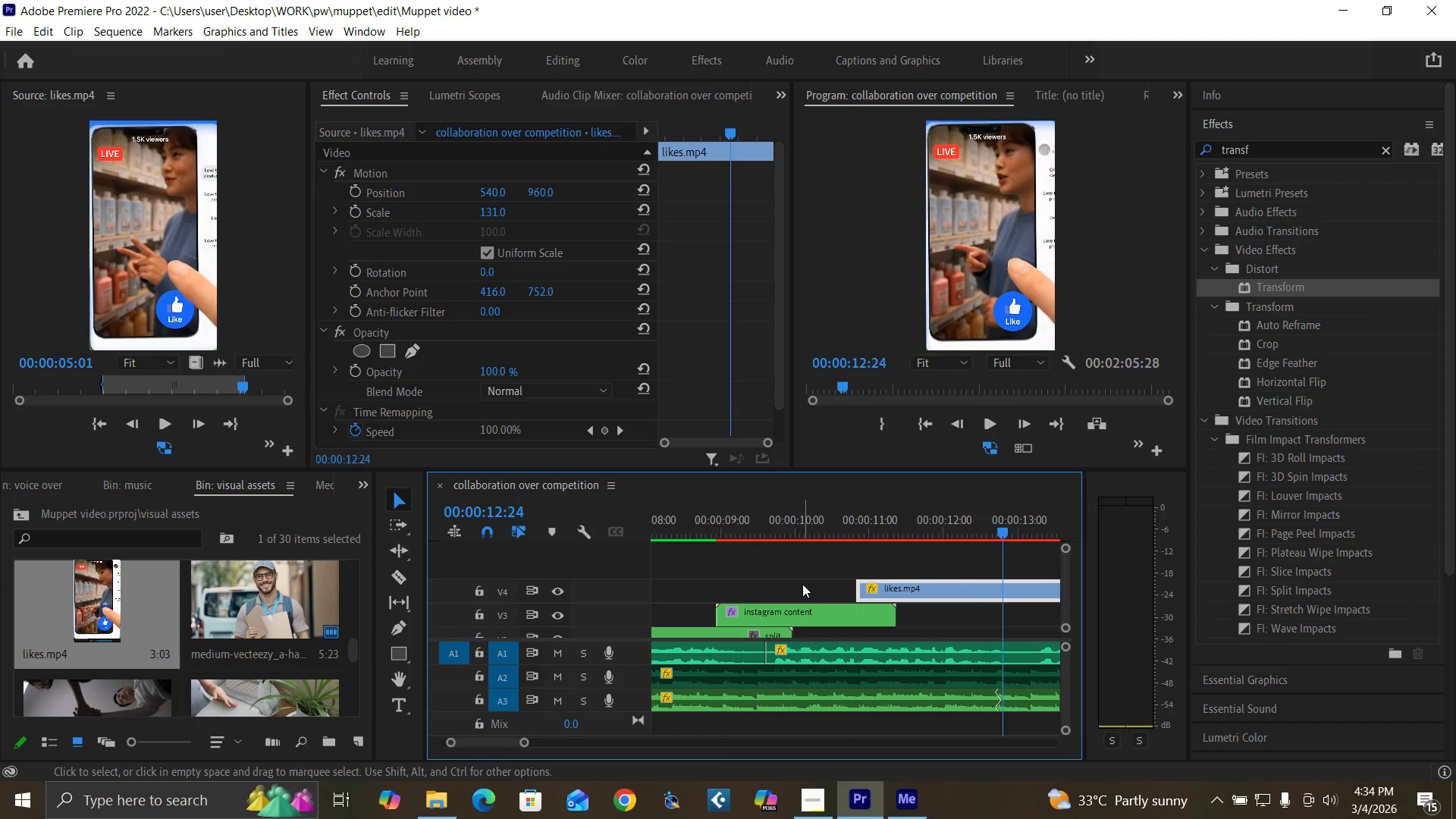 
key(Space)
 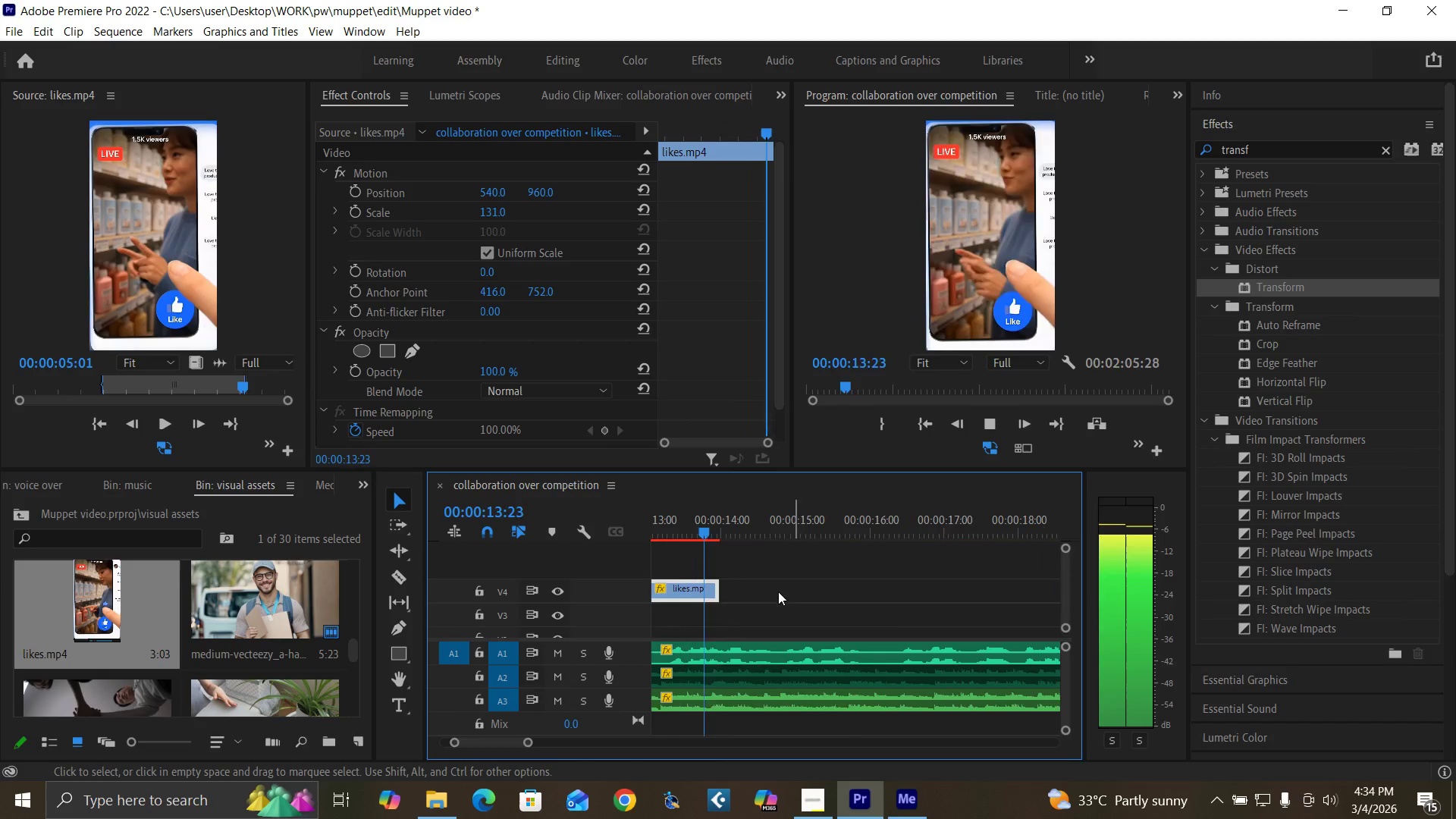 
key(Space)
 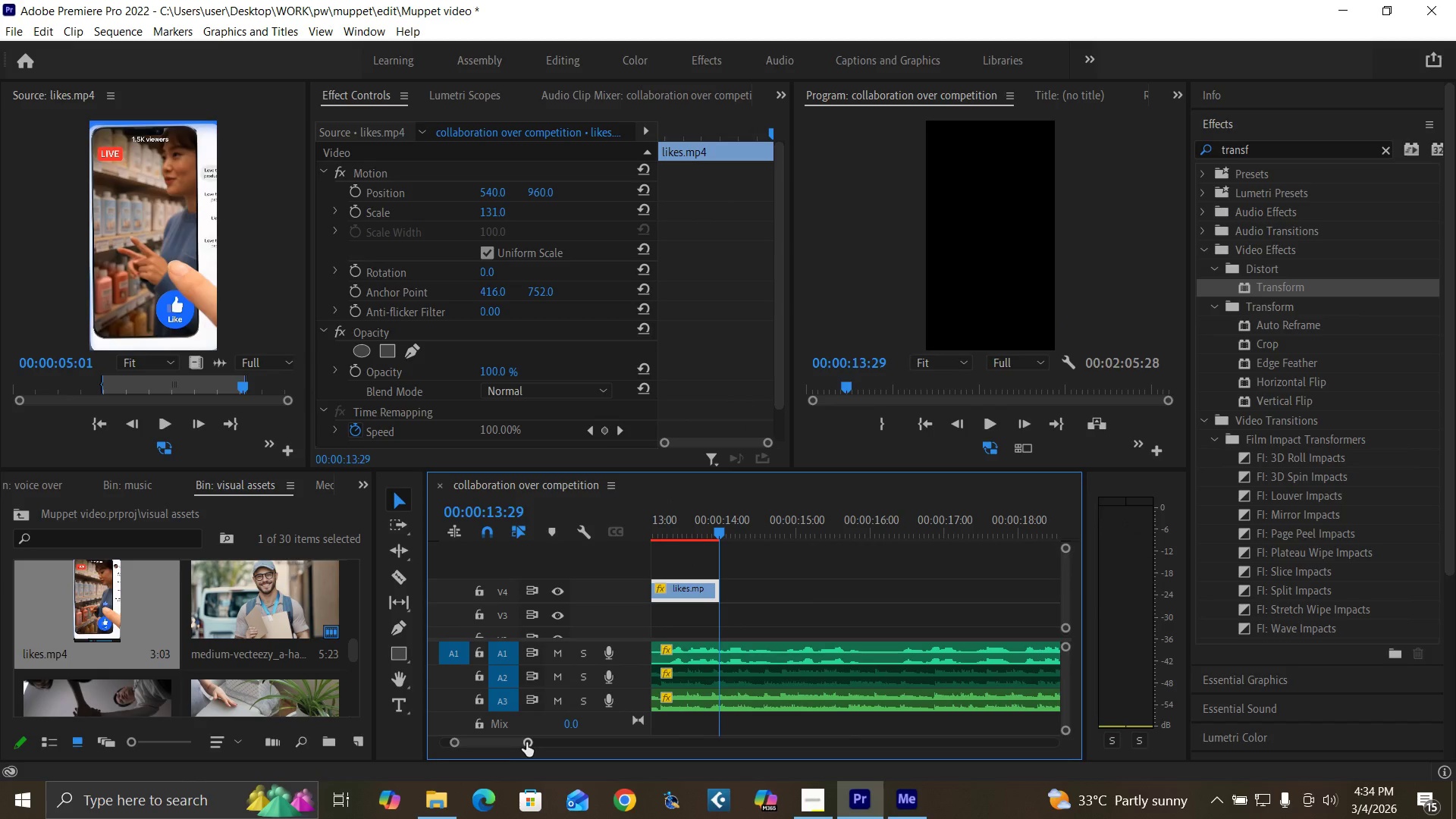 
left_click_drag(start_coordinate=[526, 742], to_coordinate=[538, 748])
 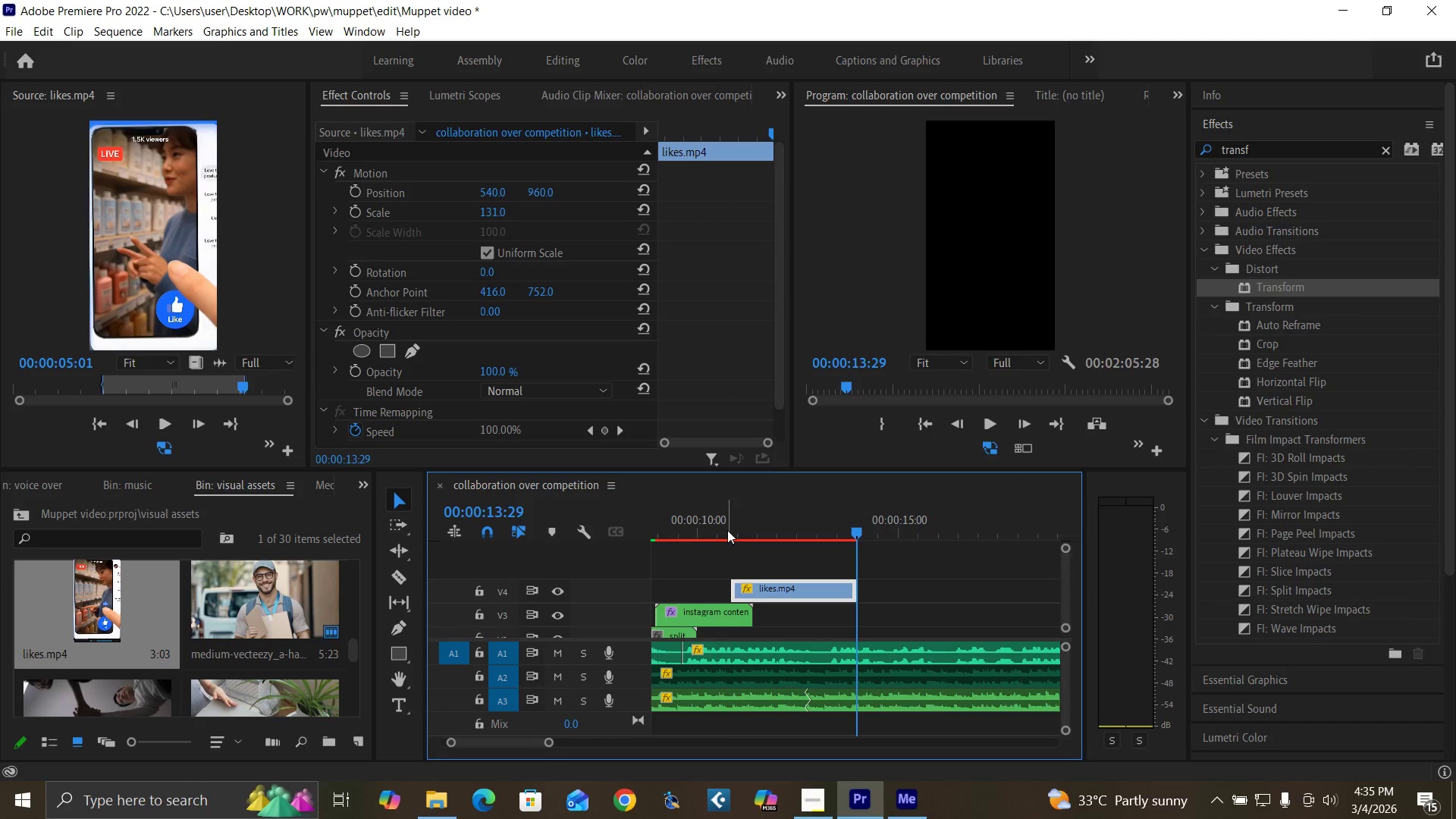 
left_click([730, 530])
 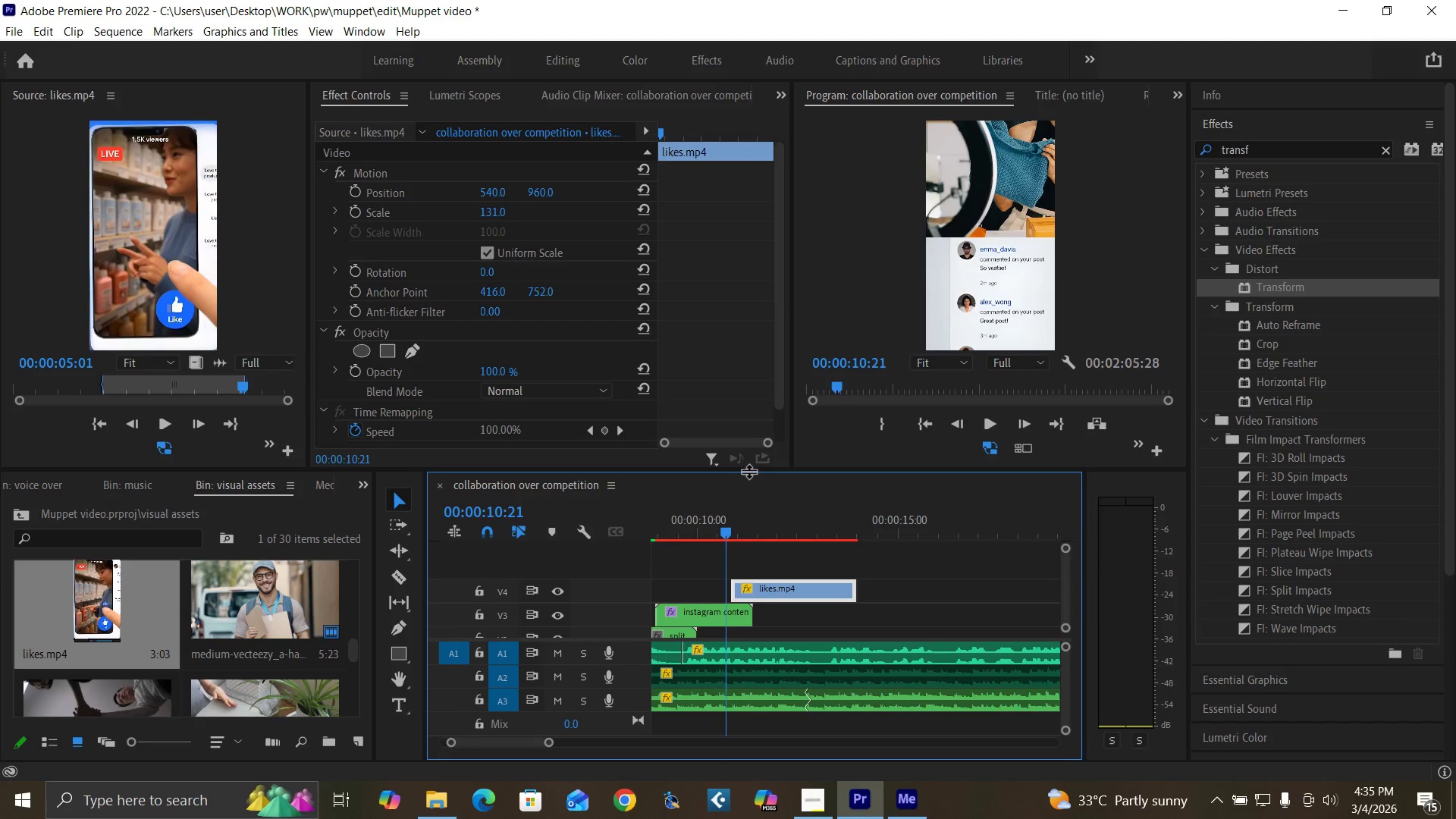 
mouse_move([765, 458])
 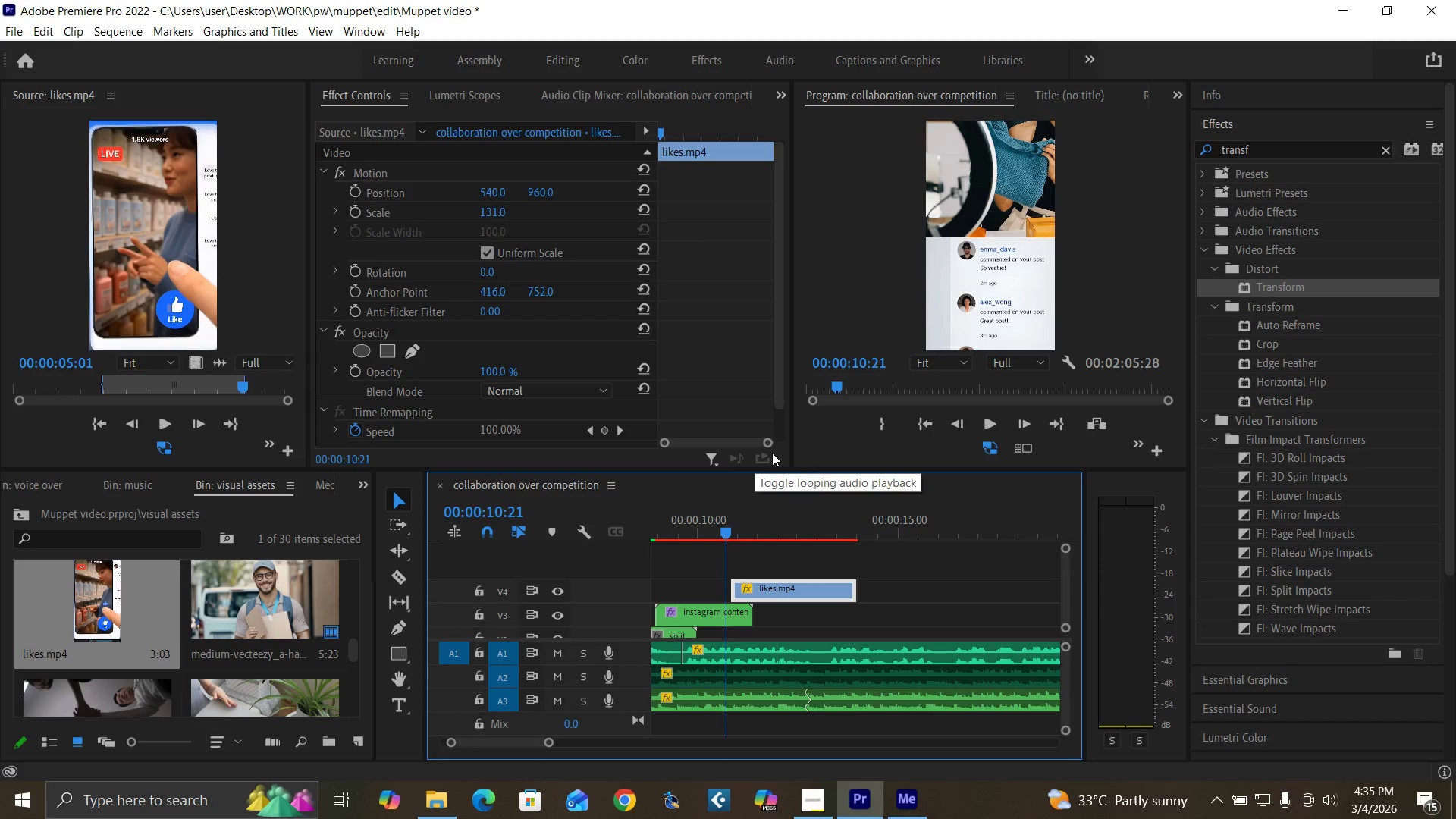 
mouse_move([773, 474])
 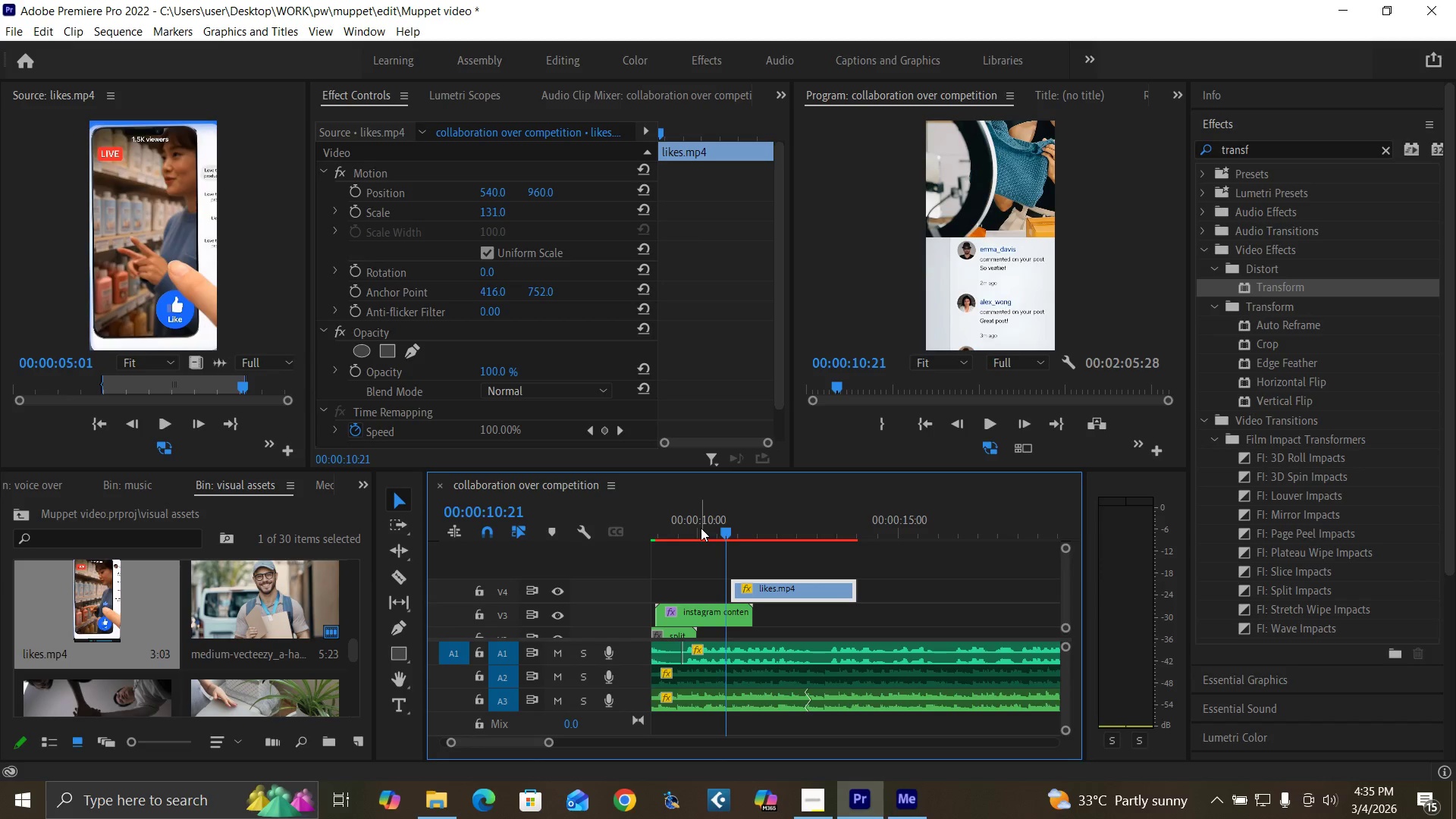 
left_click([701, 528])
 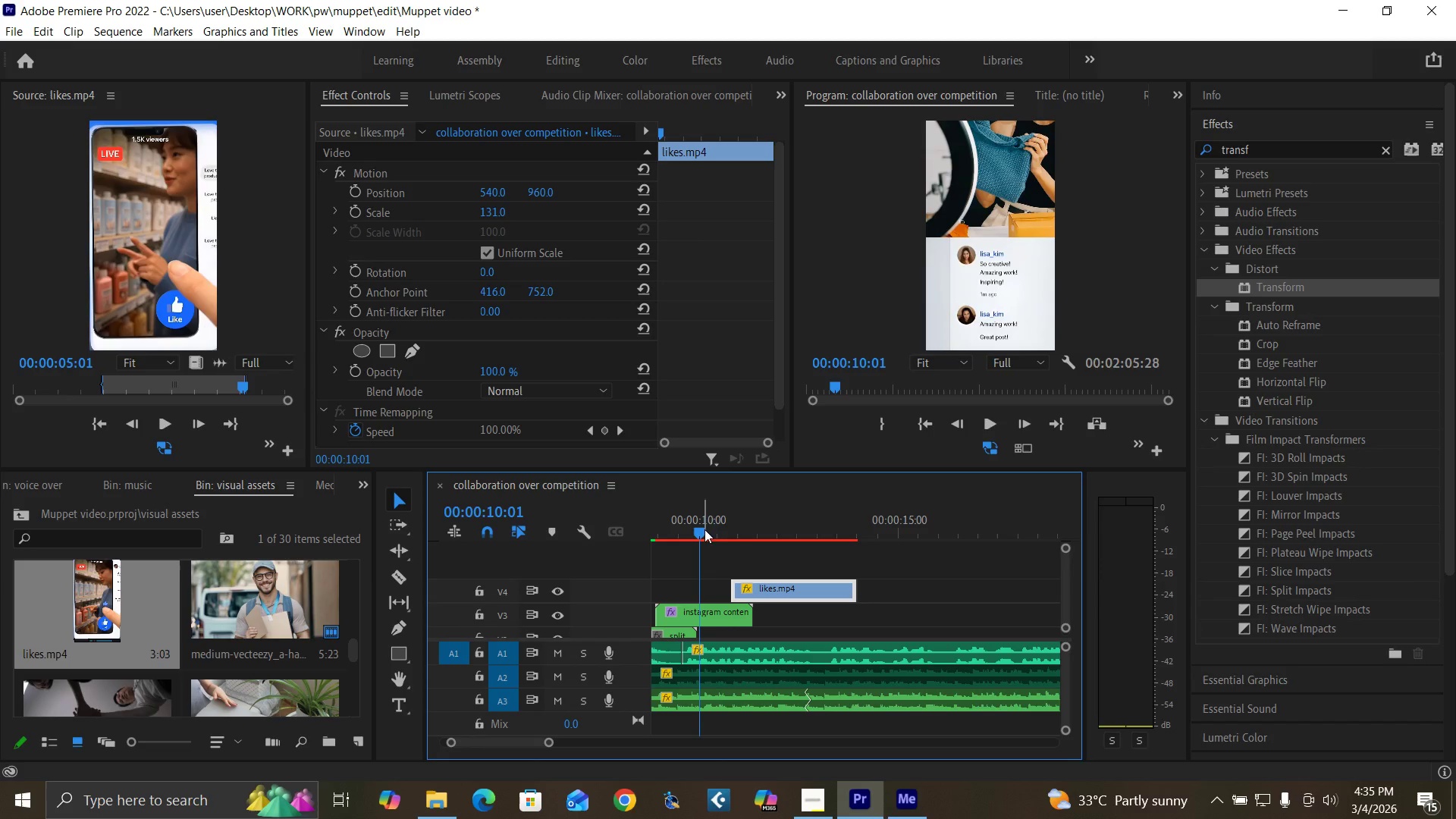 
key(Space)
 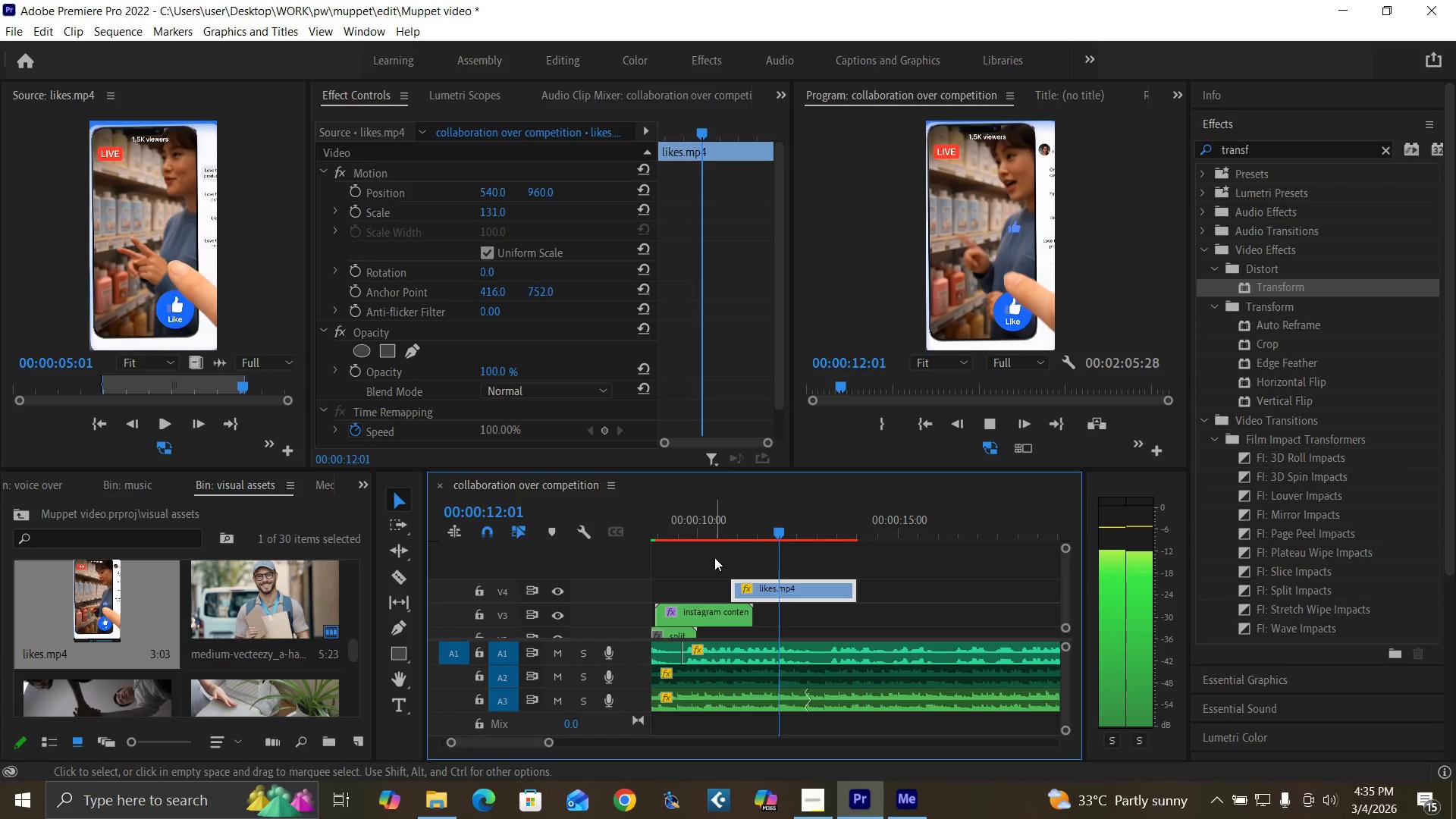 
key(Space)
 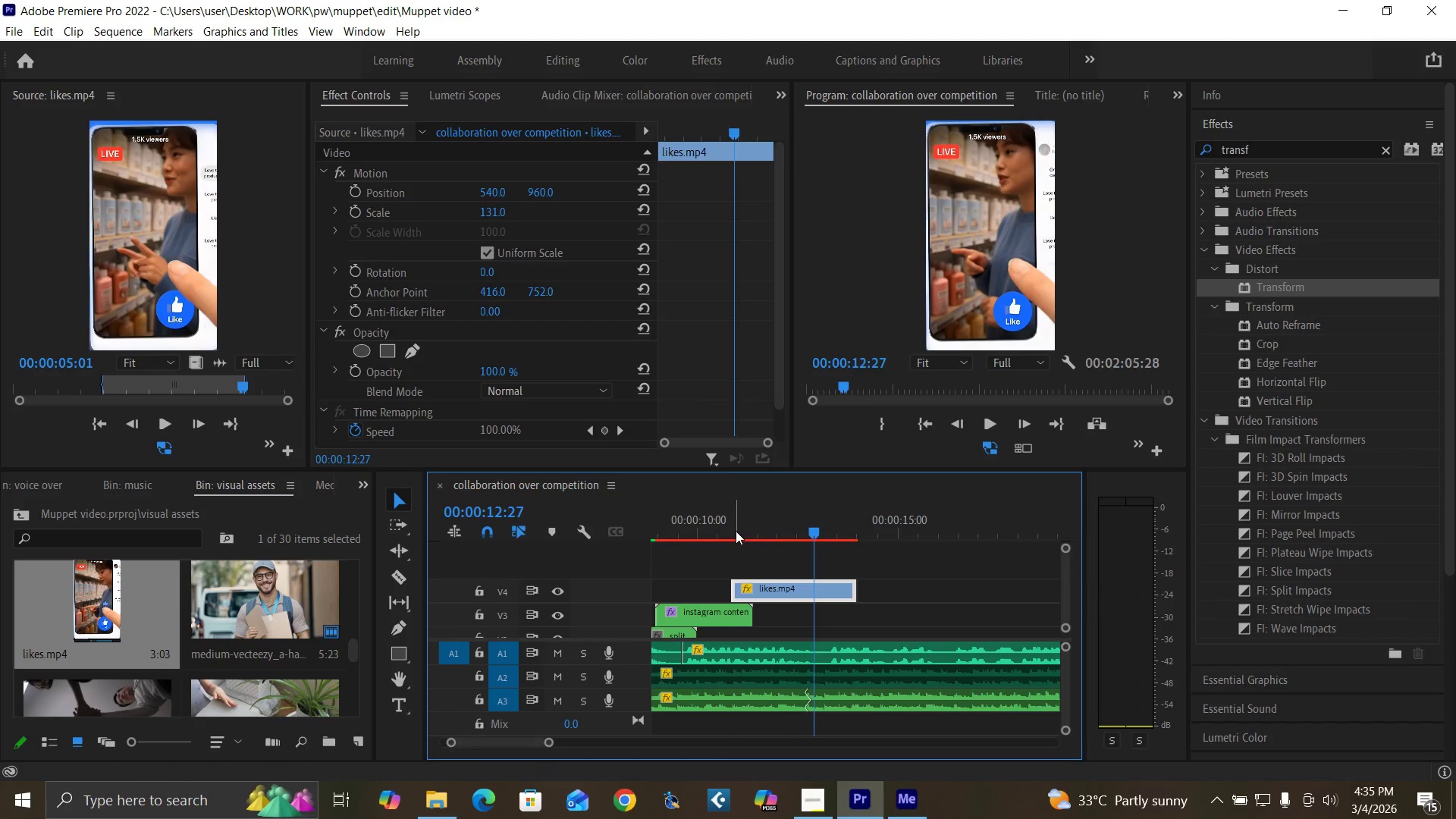 
left_click([736, 530])
 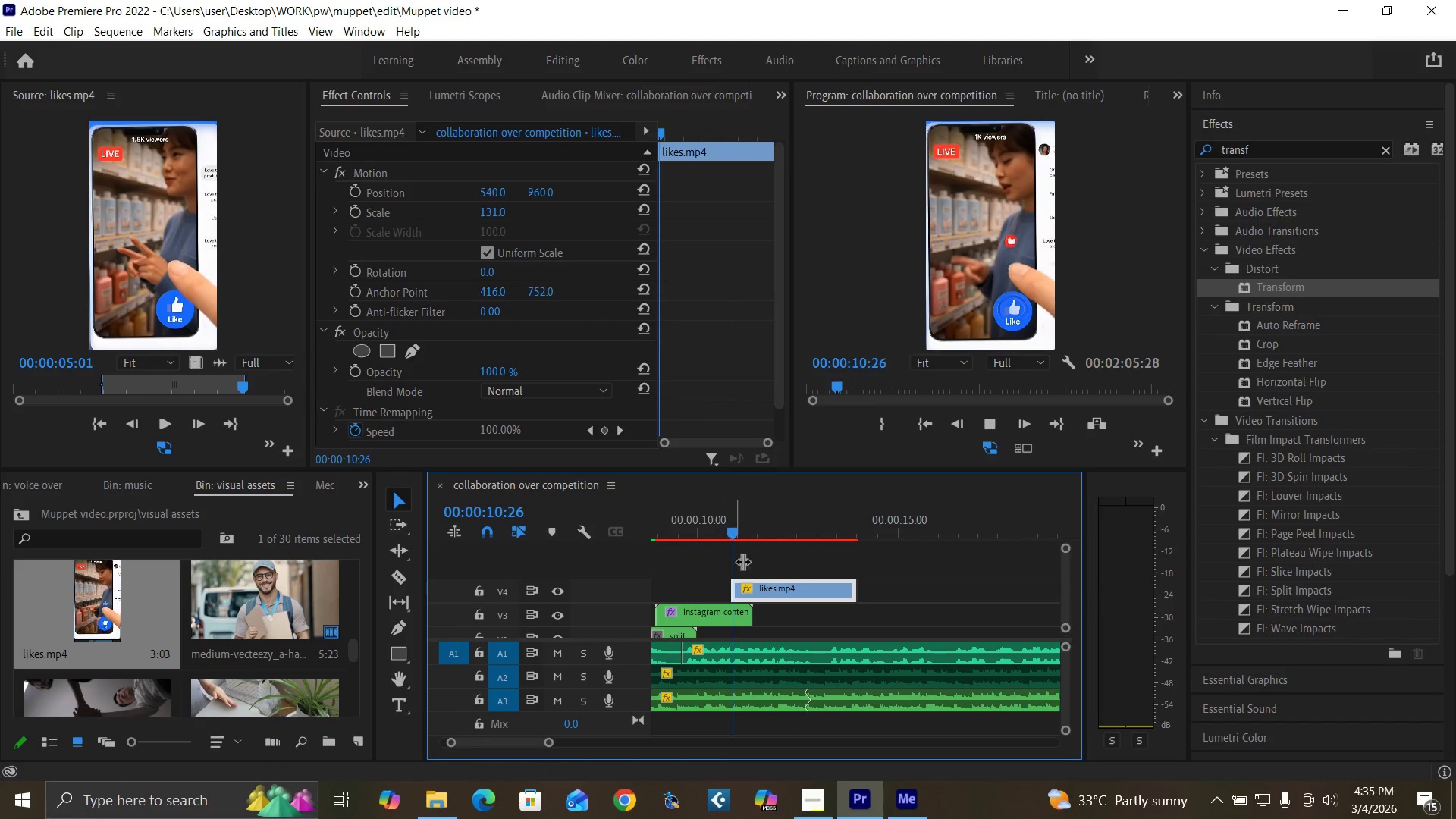 
key(Space)
 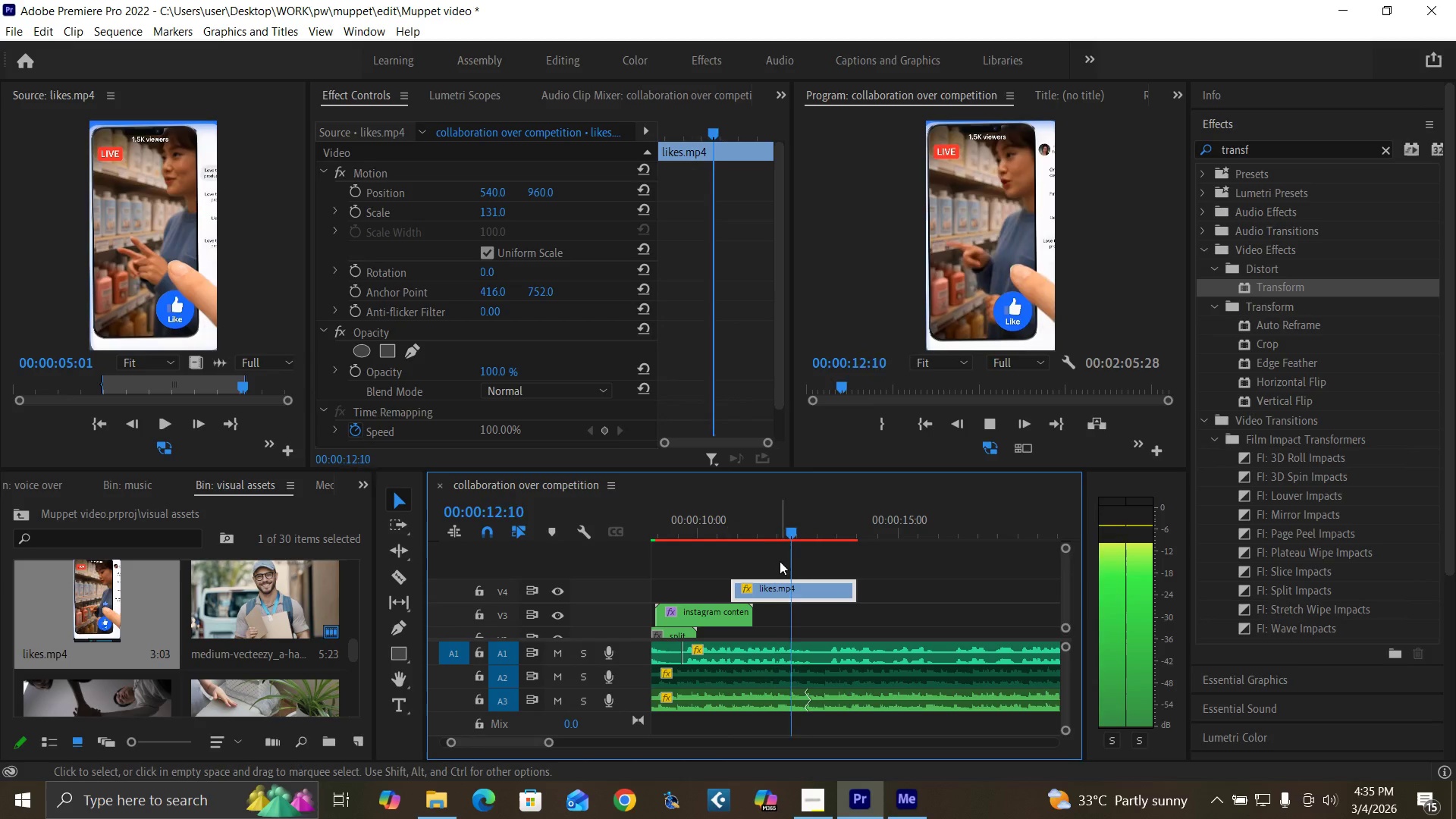 
key(Space)
 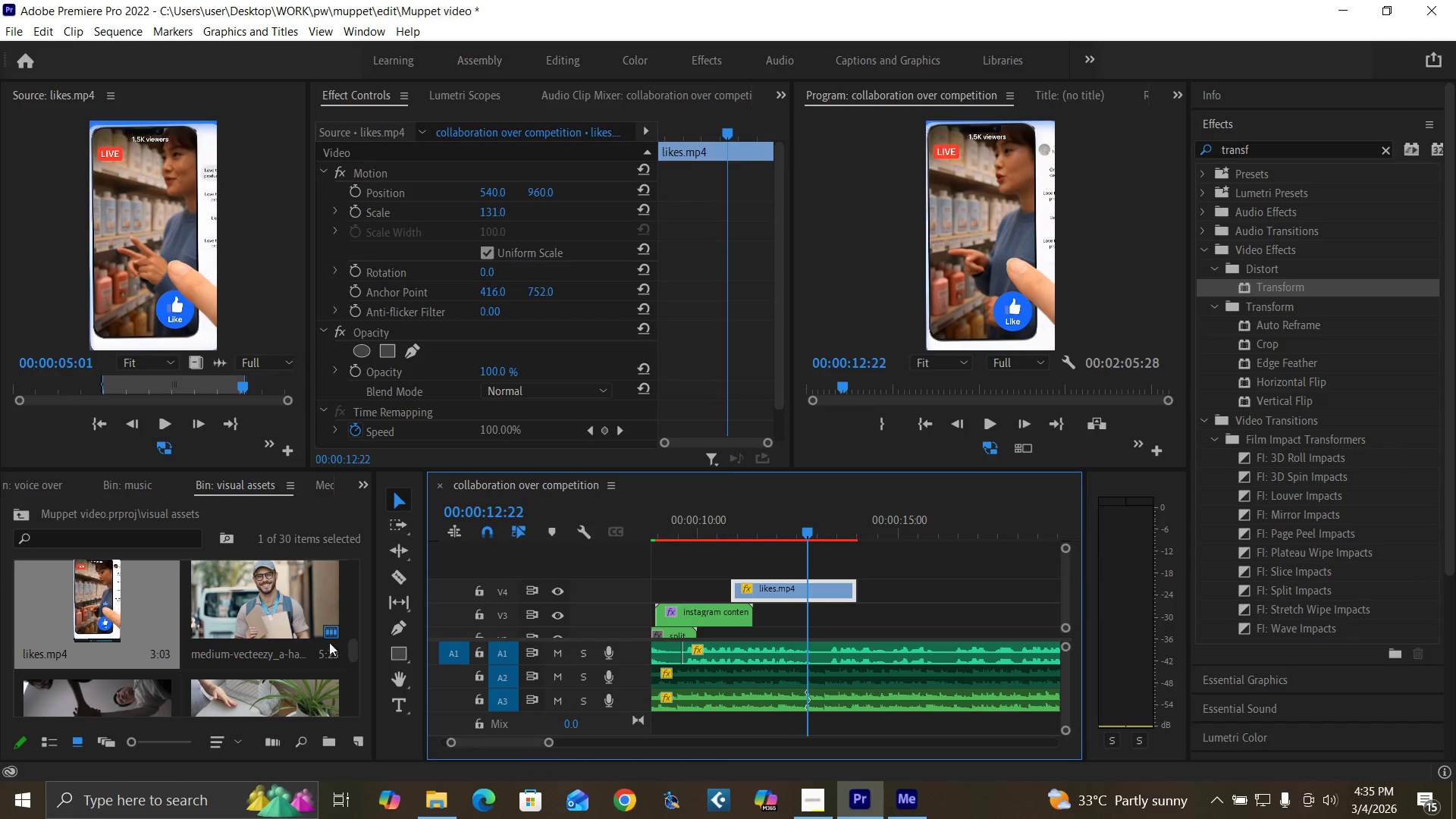 
left_click_drag(start_coordinate=[353, 649], to_coordinate=[364, 680])
 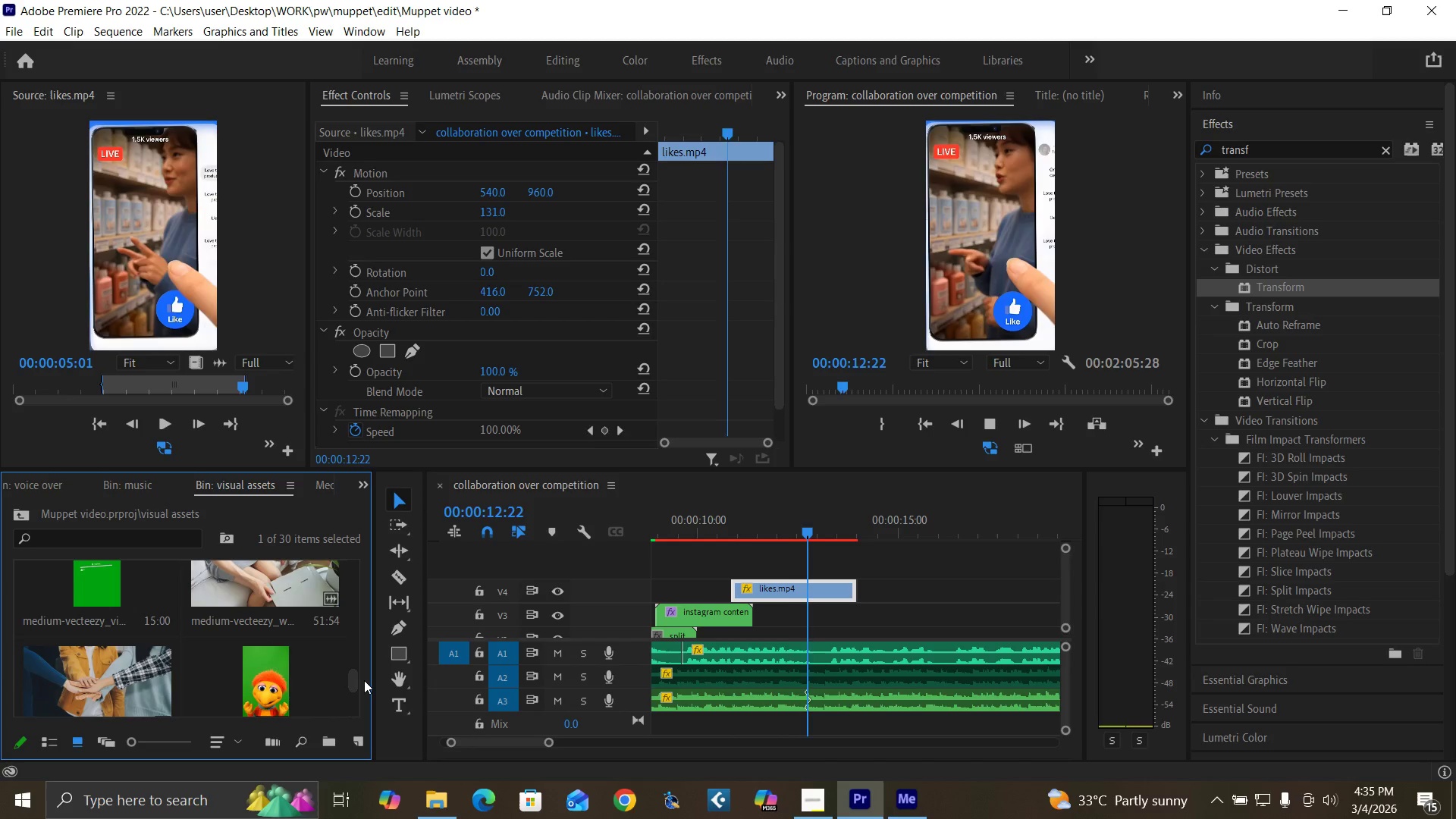 
key(Space)
 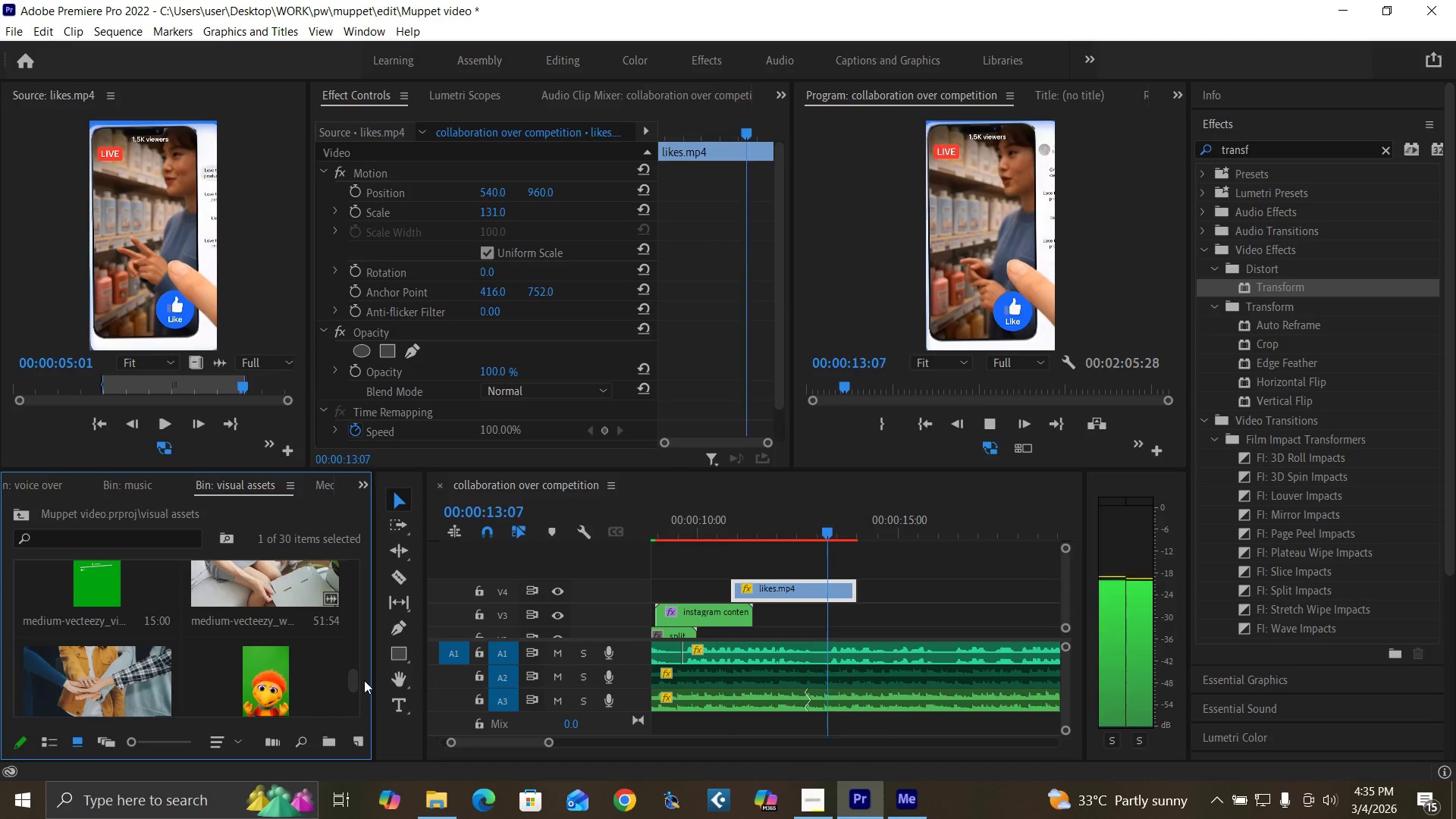 
key(Space)
 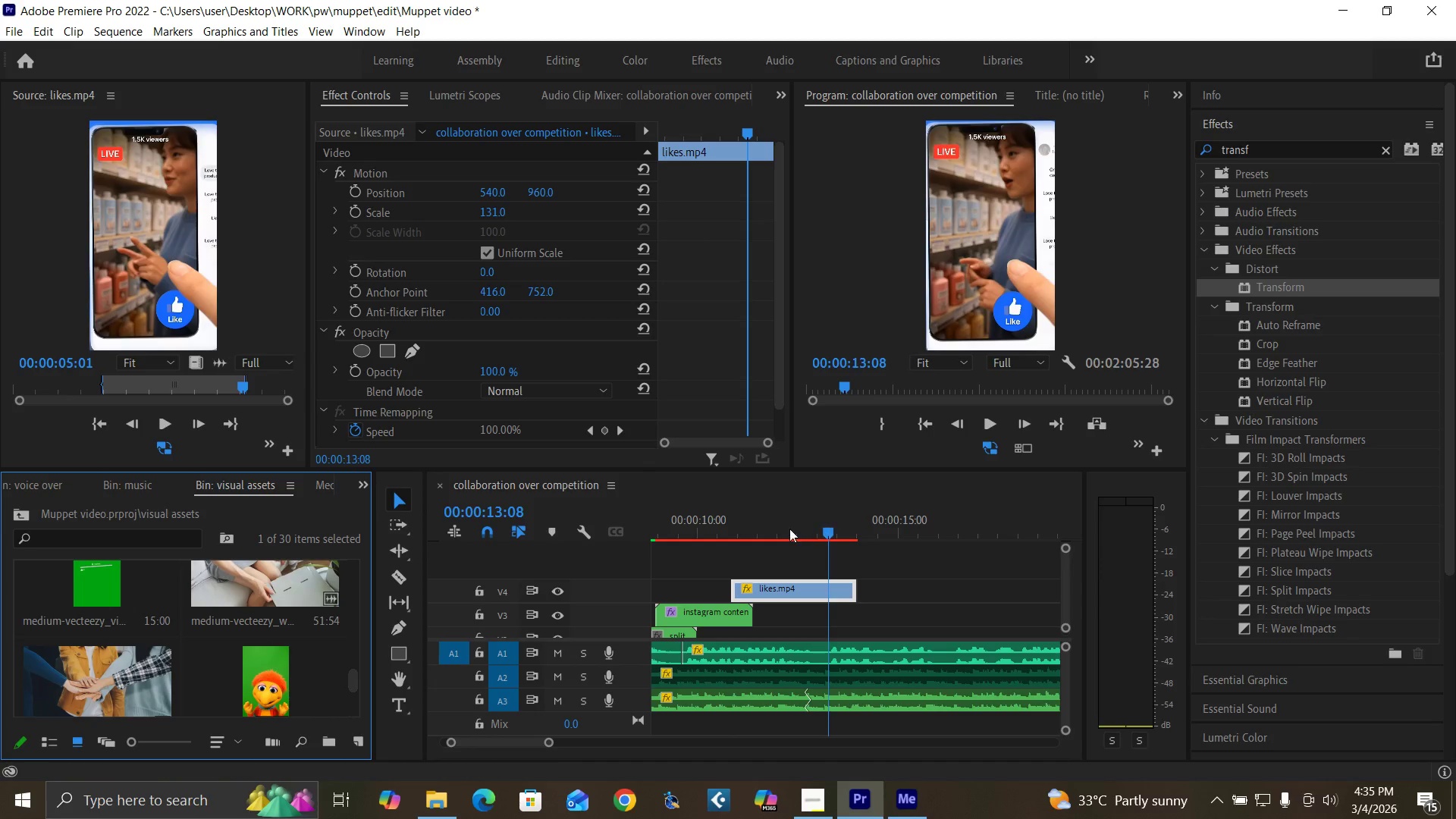 
left_click([789, 529])
 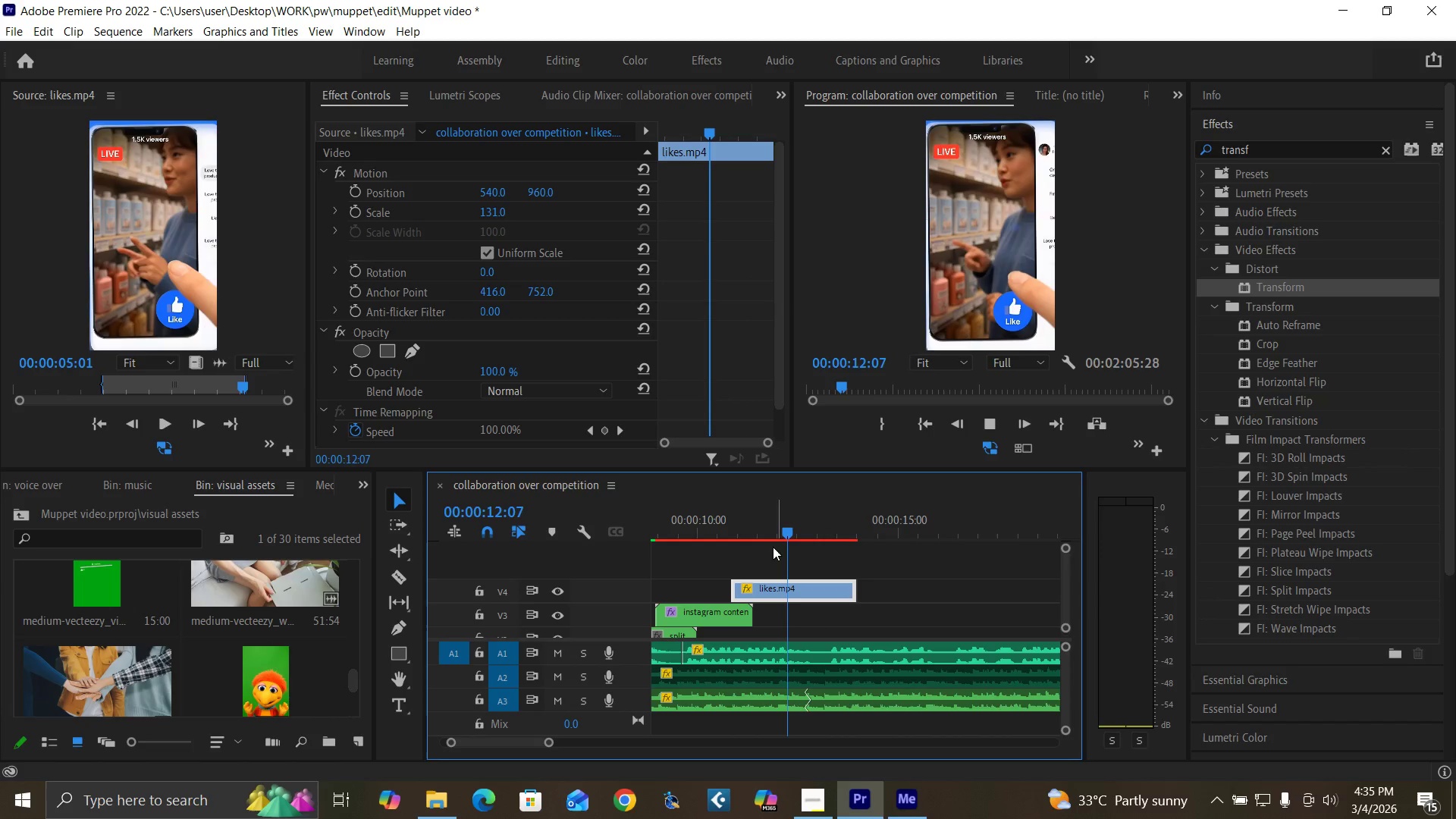 
key(Space)
 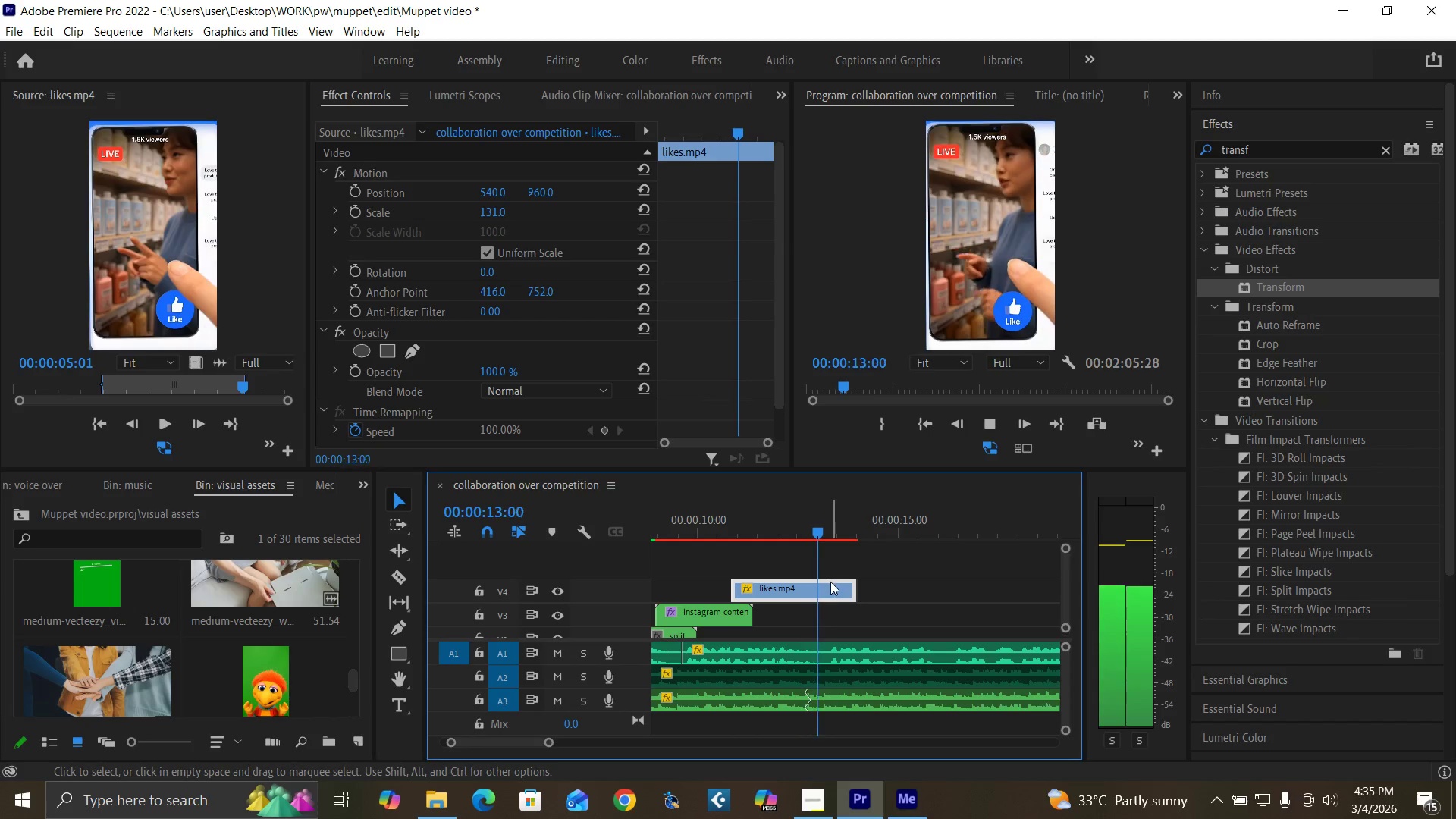 
key(Space)
 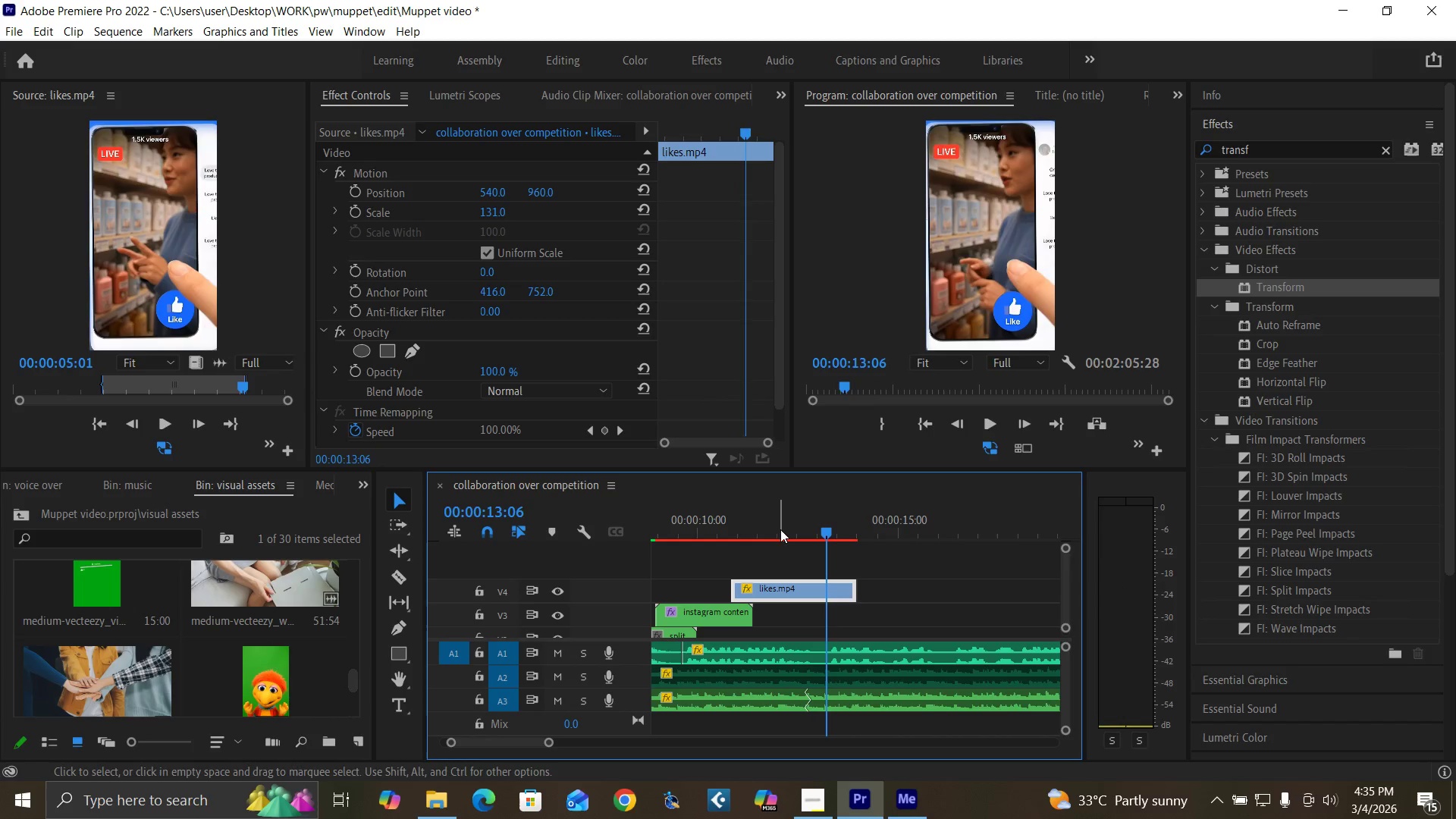 
left_click([780, 529])
 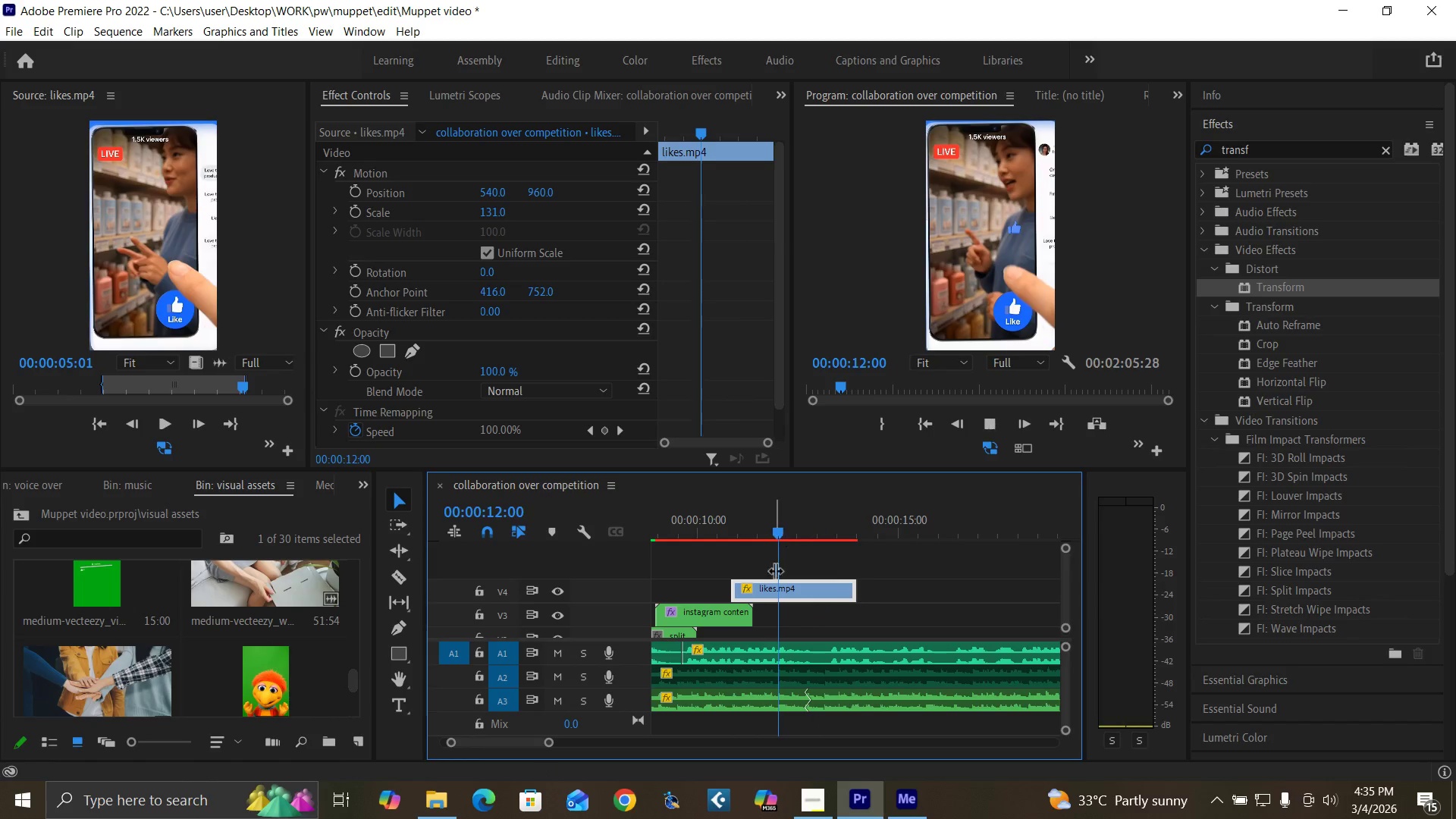 
key(Space)
 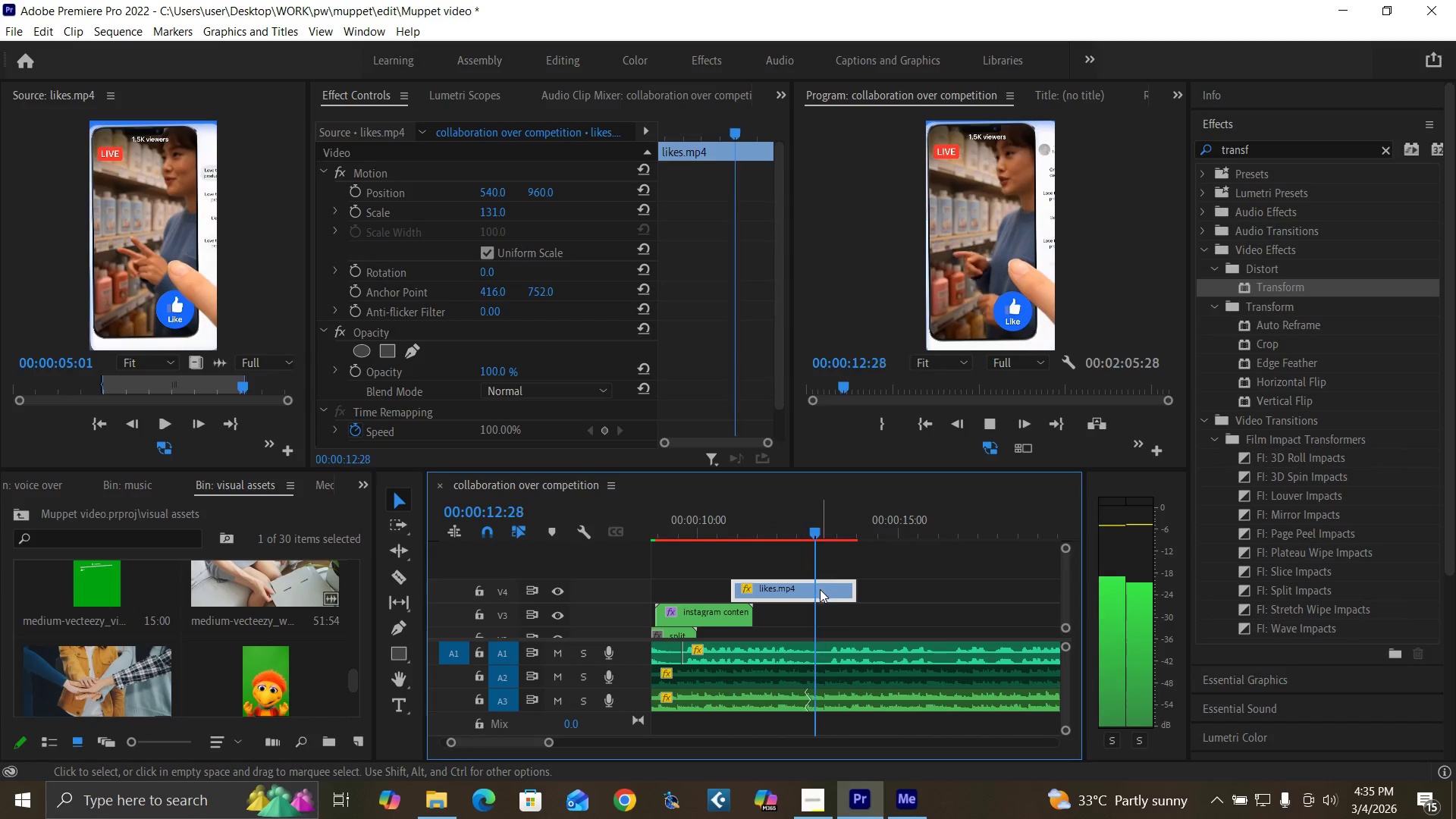 
key(Space)
 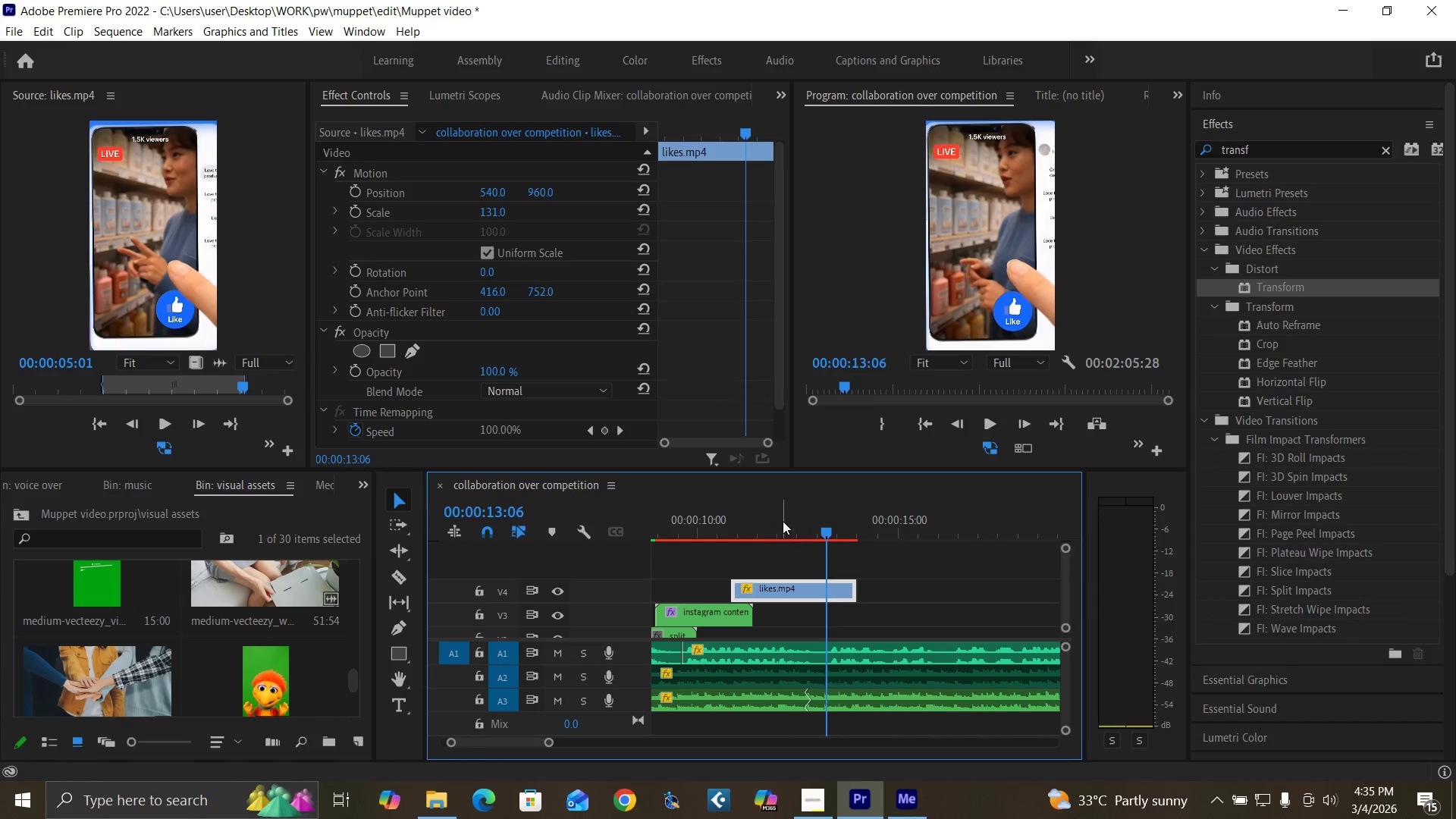 
left_click([783, 521])
 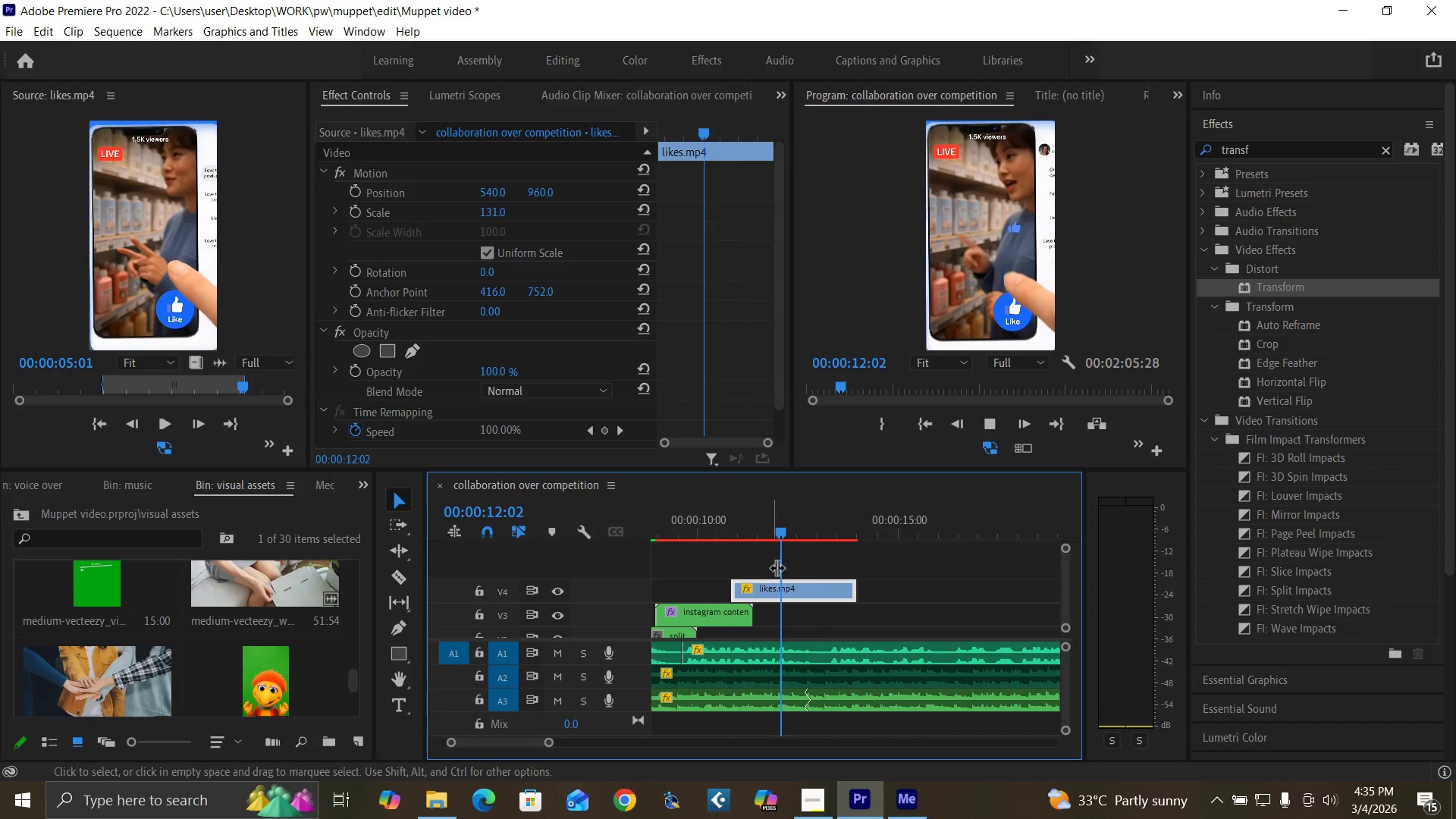 
key(Space)
 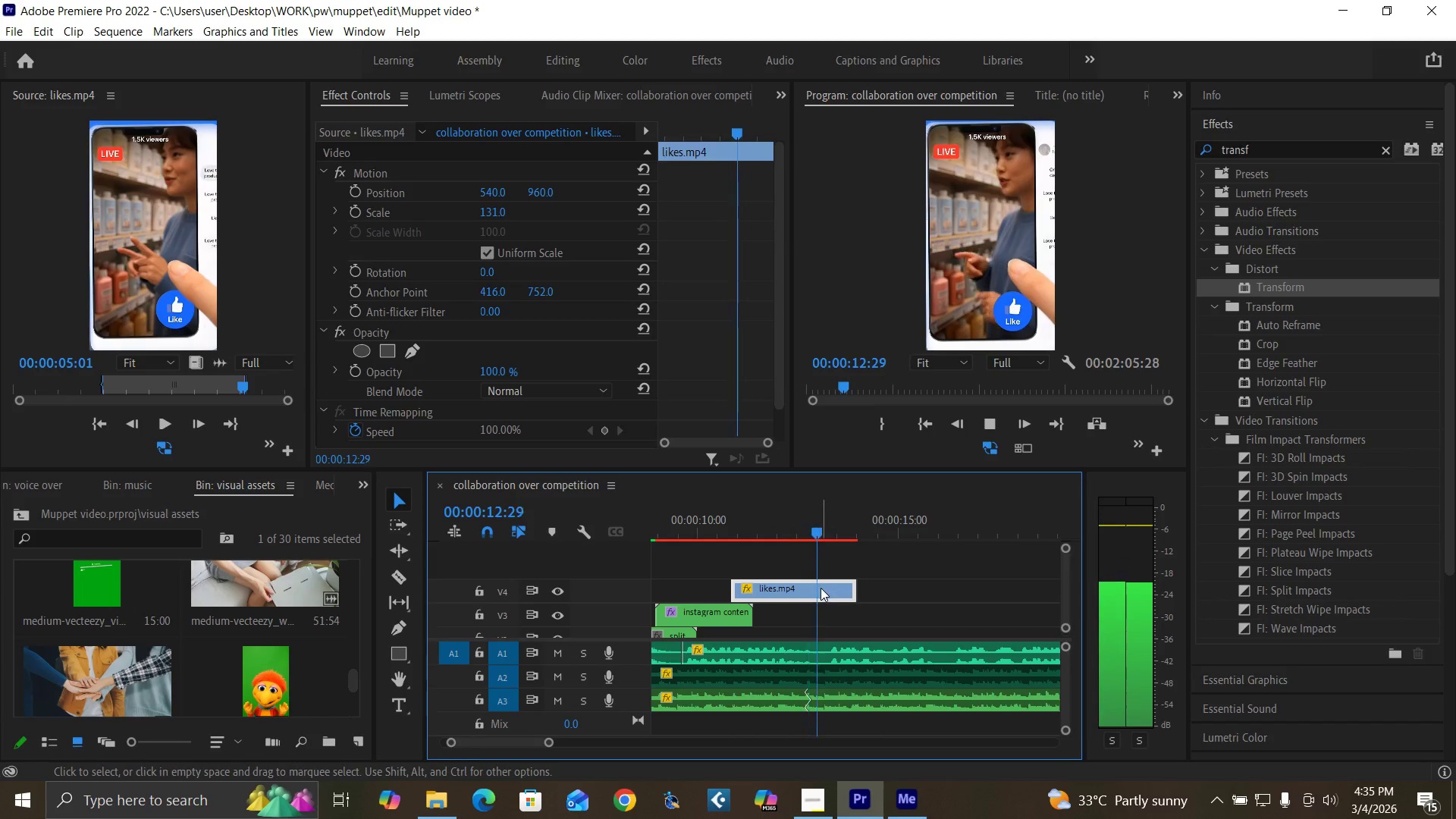 
key(Space)
 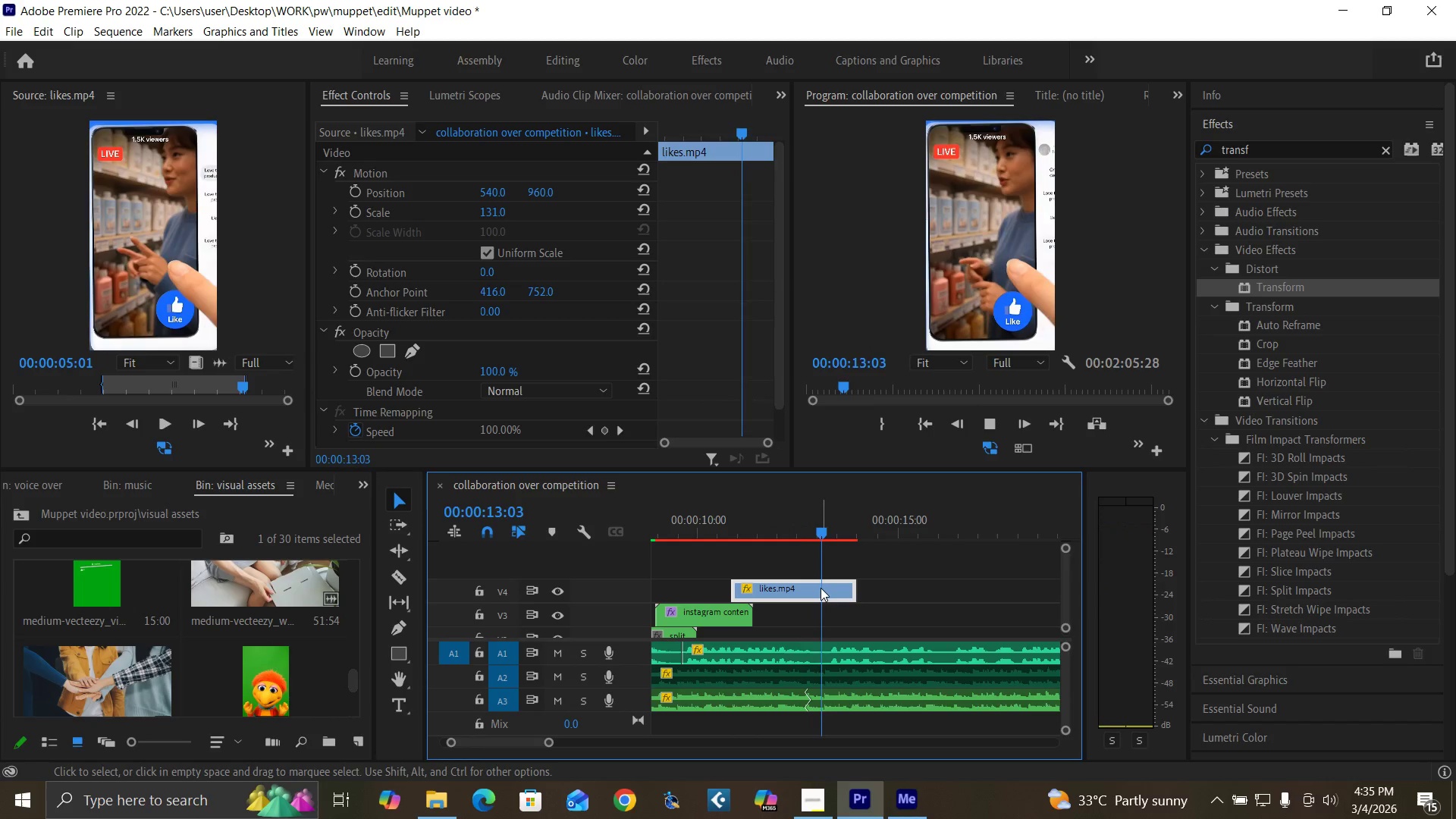 
key(Space)
 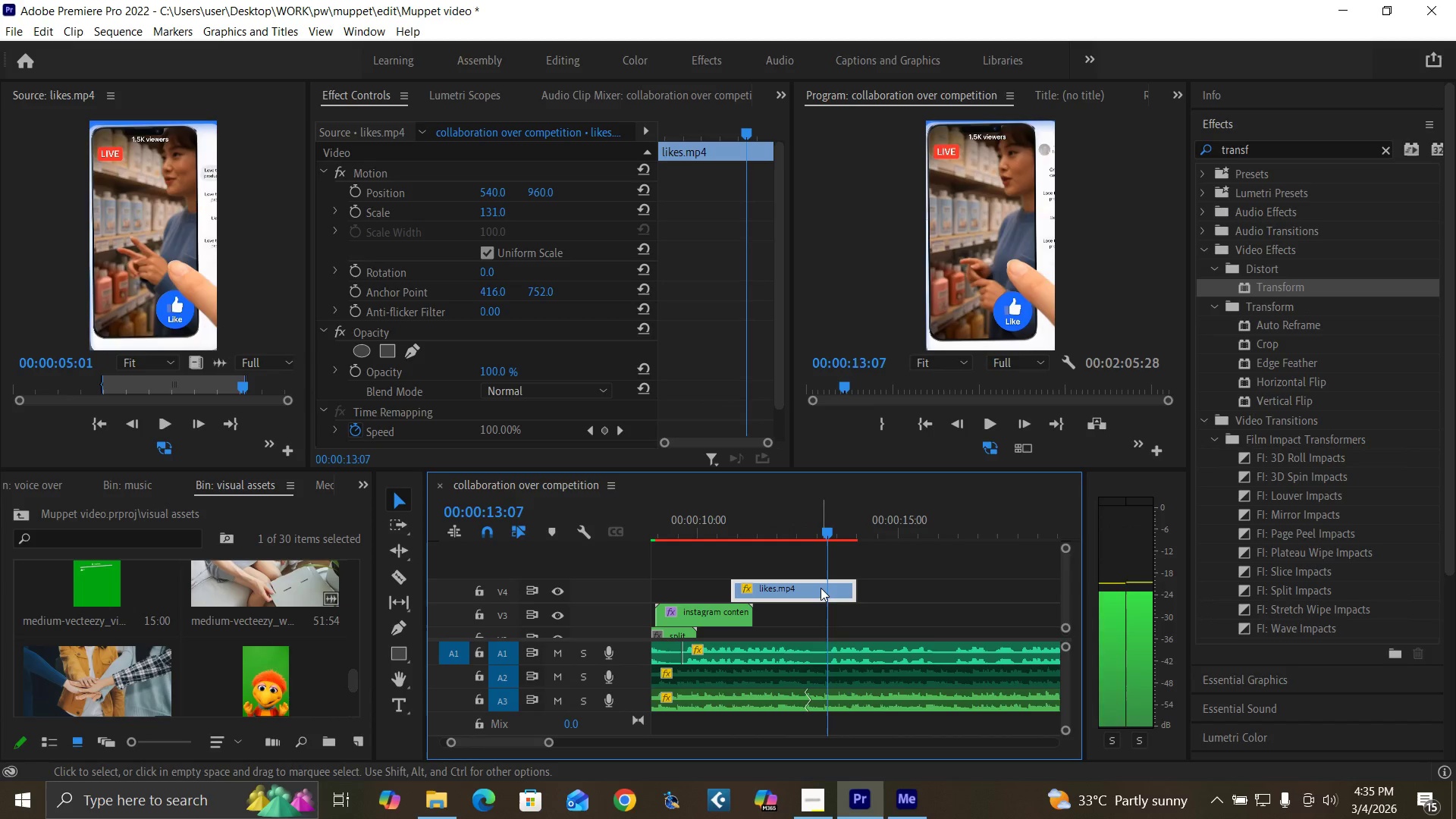 
key(Space)
 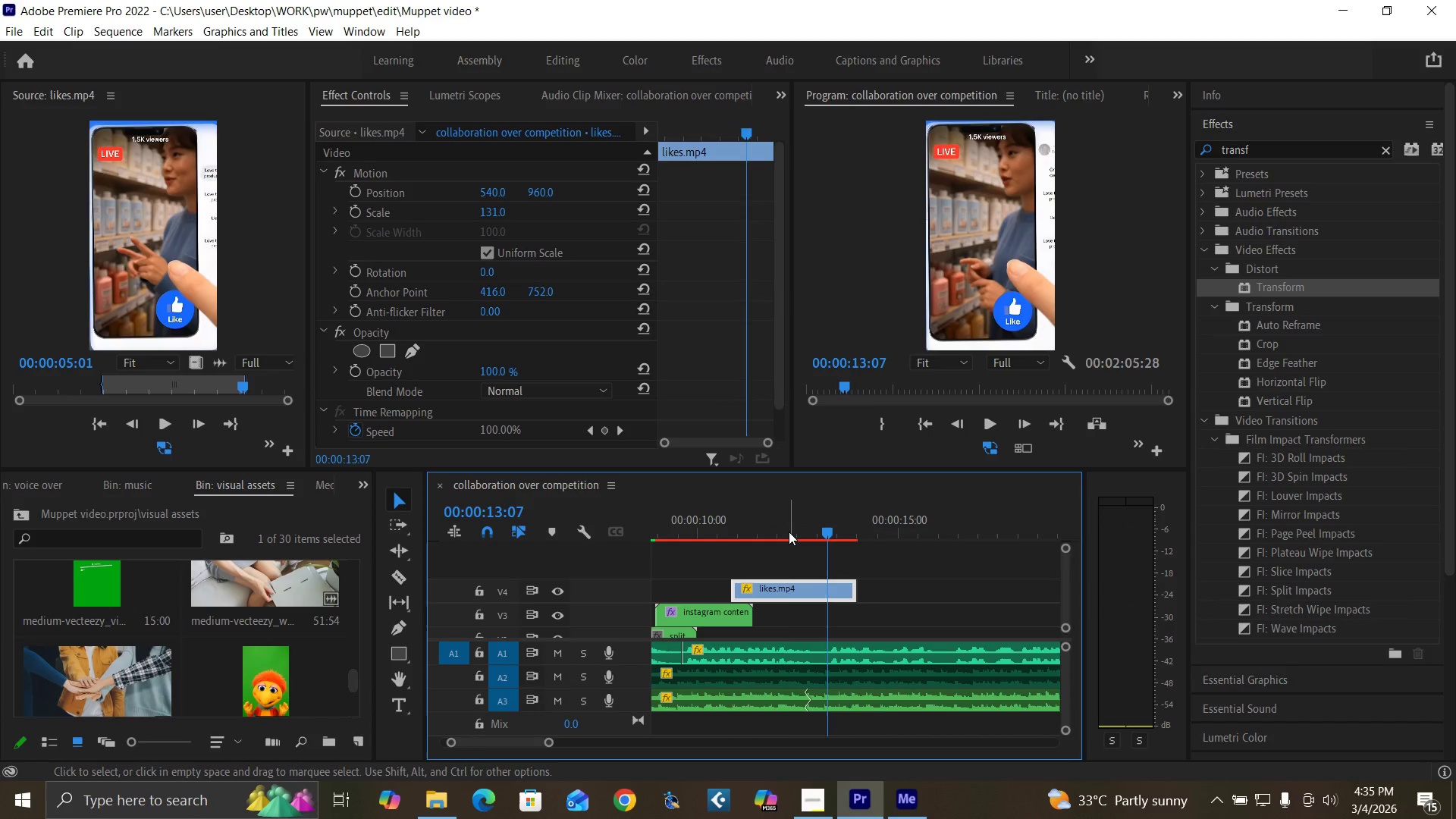 
left_click([789, 529])
 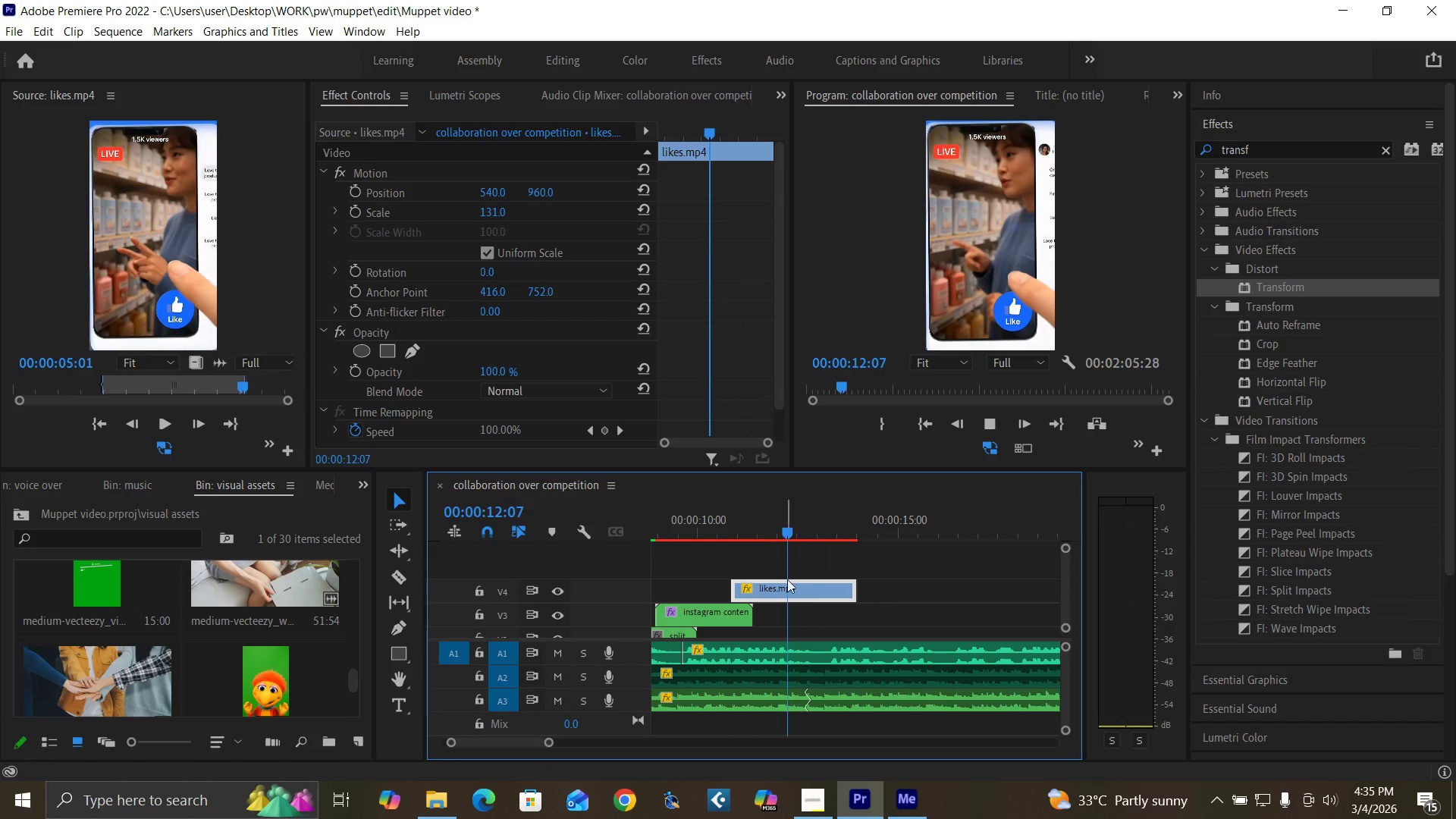 
key(Space)
 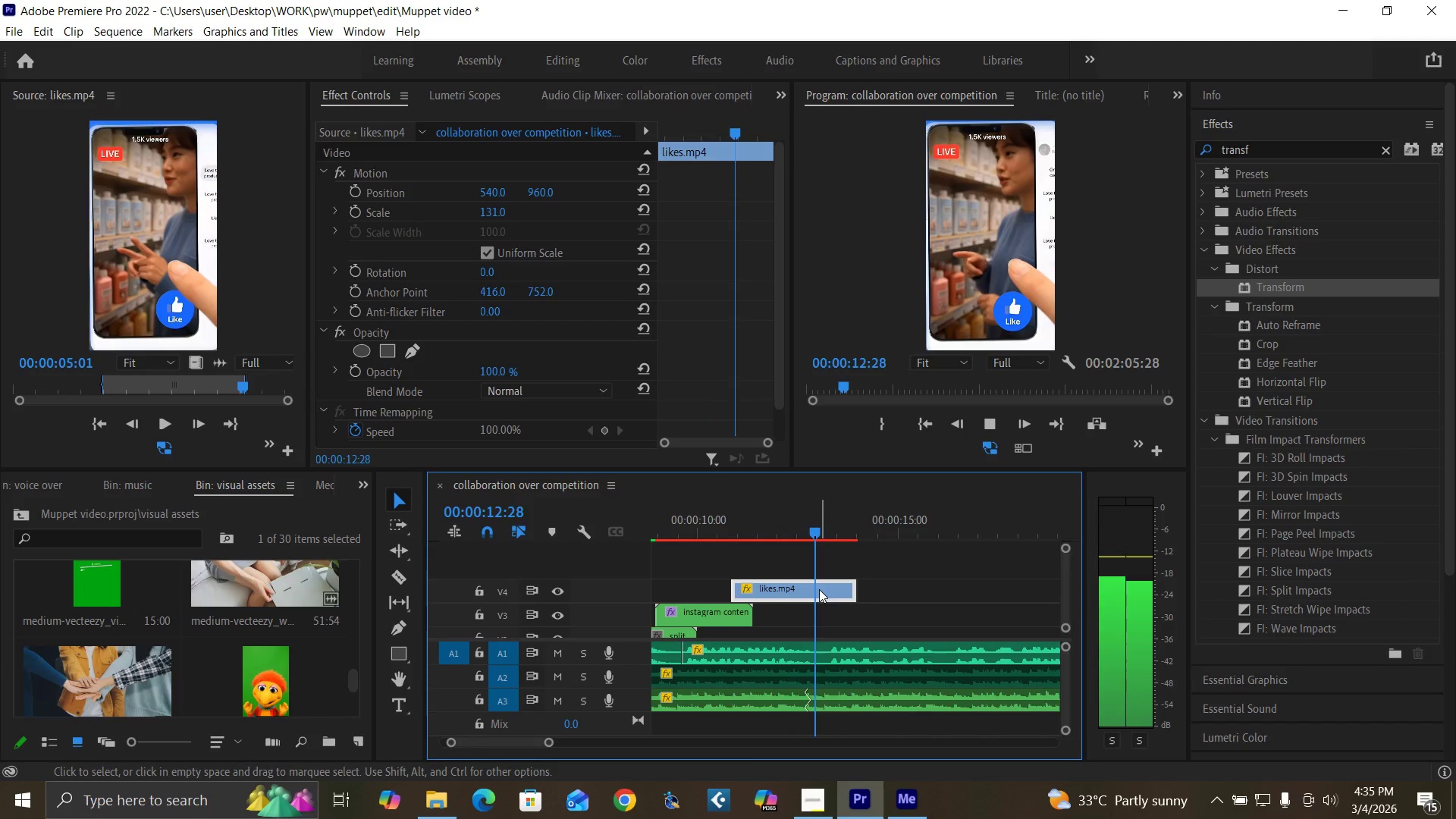 
key(Space)
 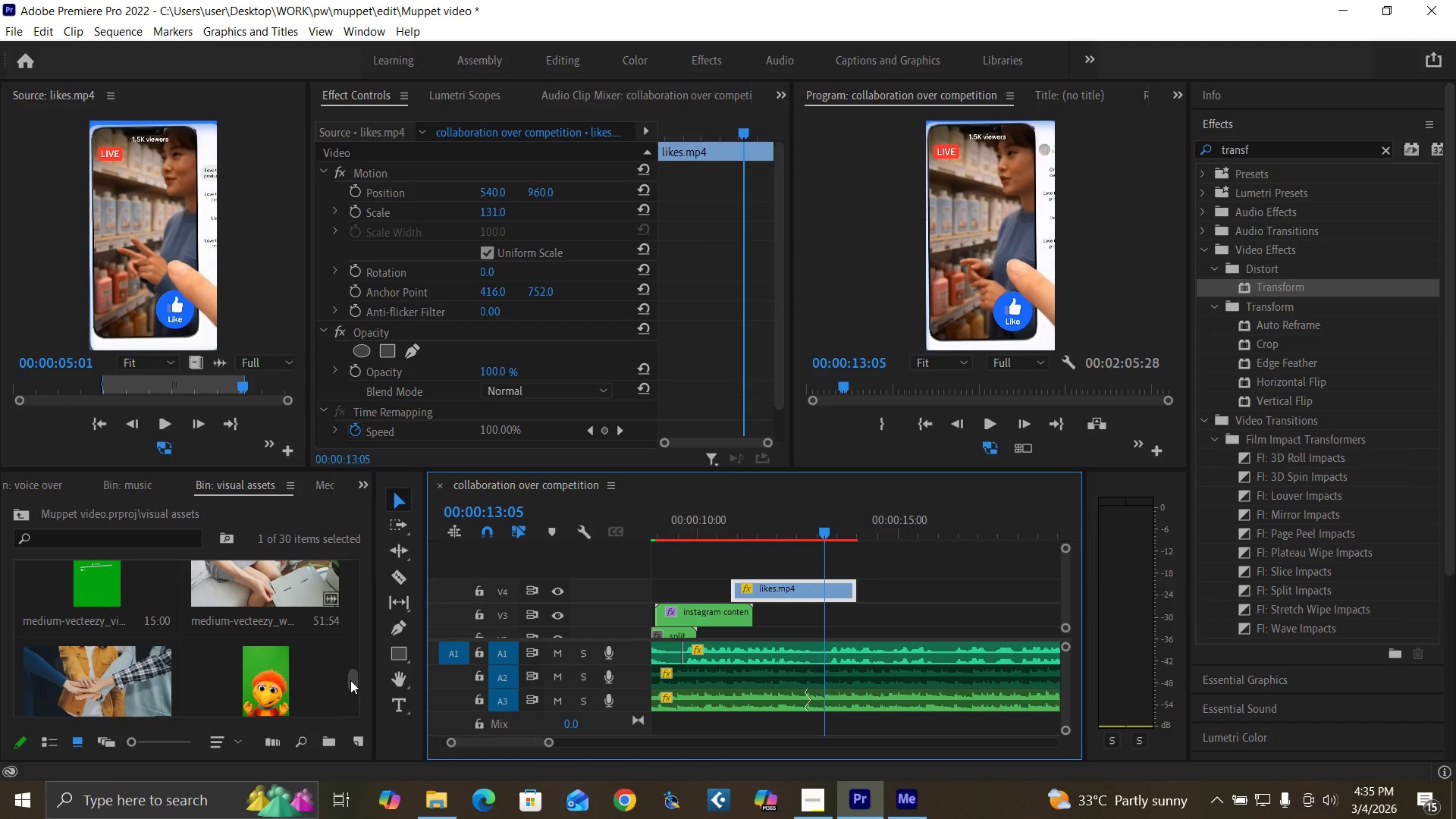 
left_click_drag(start_coordinate=[353, 680], to_coordinate=[343, 601])
 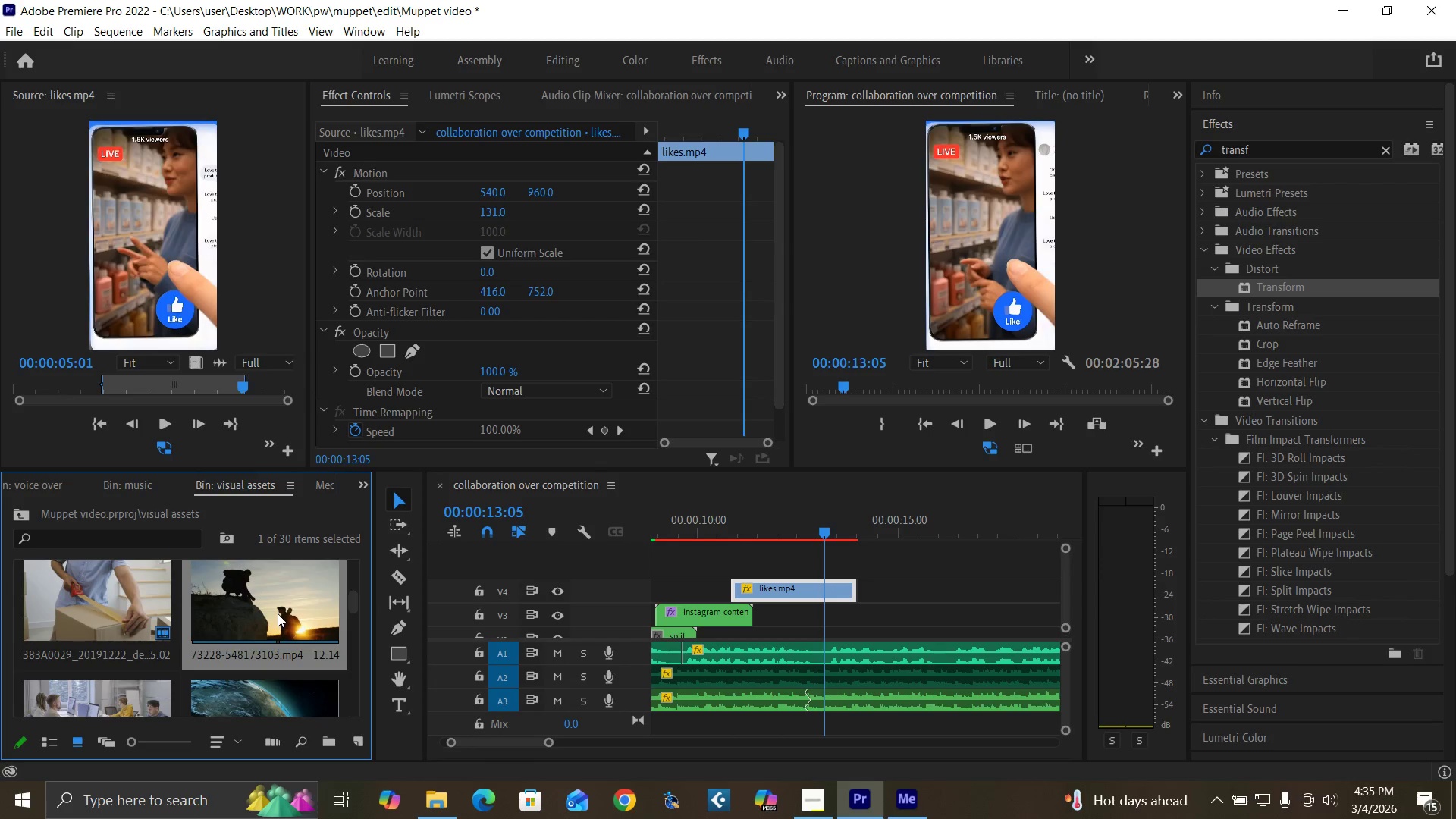 
double_click([277, 613])
 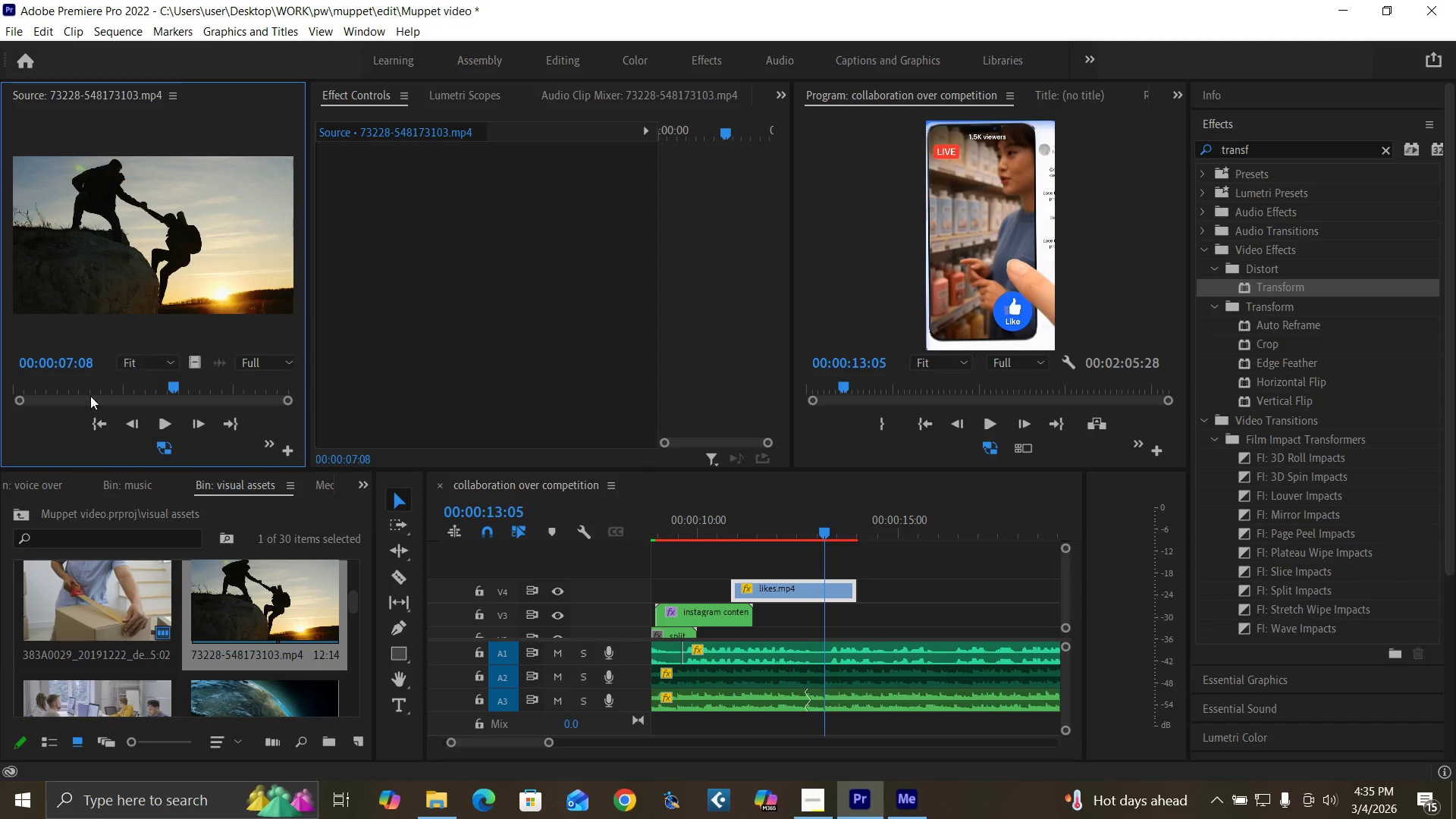 
left_click_drag(start_coordinate=[89, 387], to_coordinate=[145, 394])
 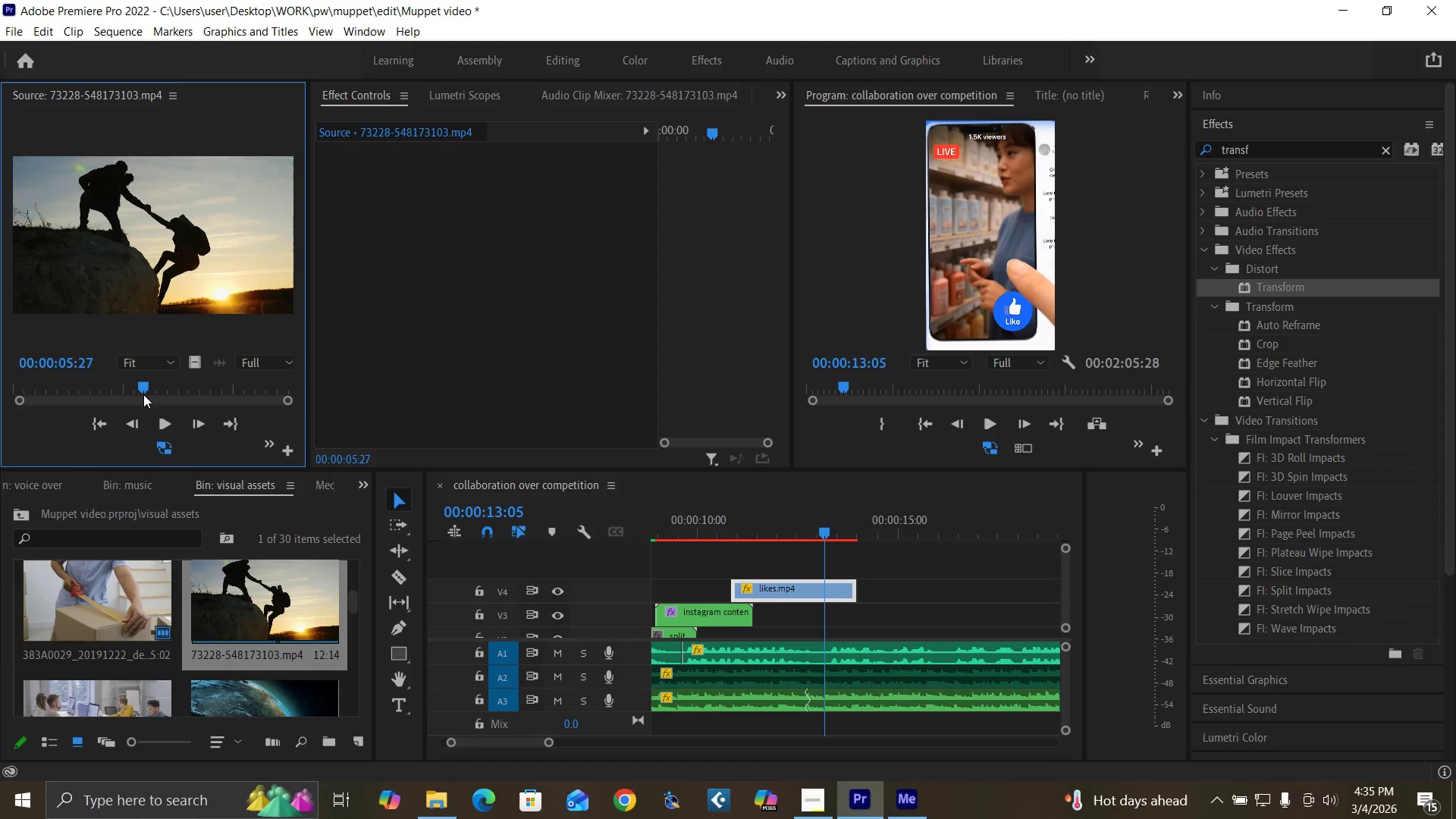 
key(I)
 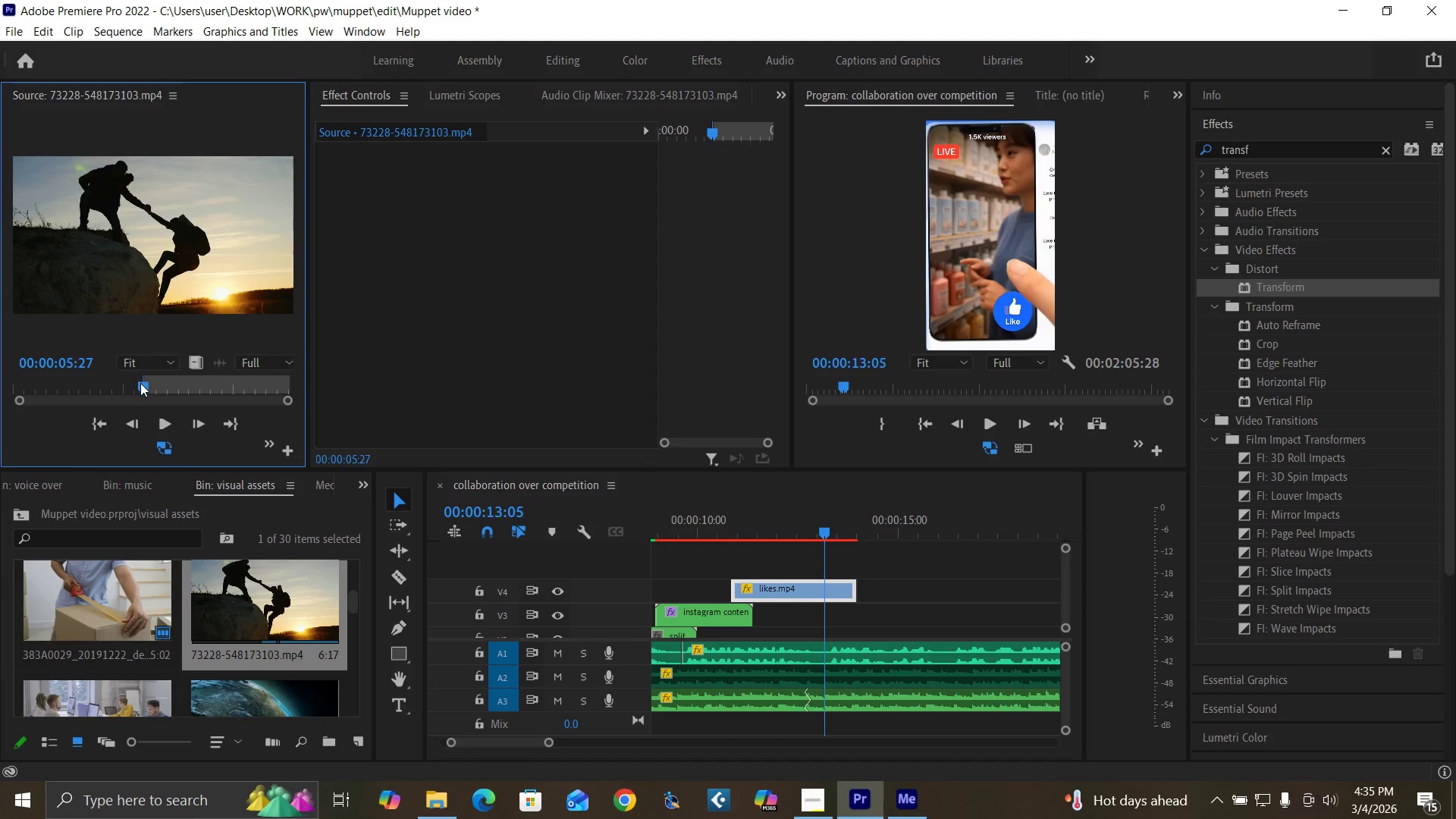 
left_click_drag(start_coordinate=[142, 384], to_coordinate=[273, 391])
 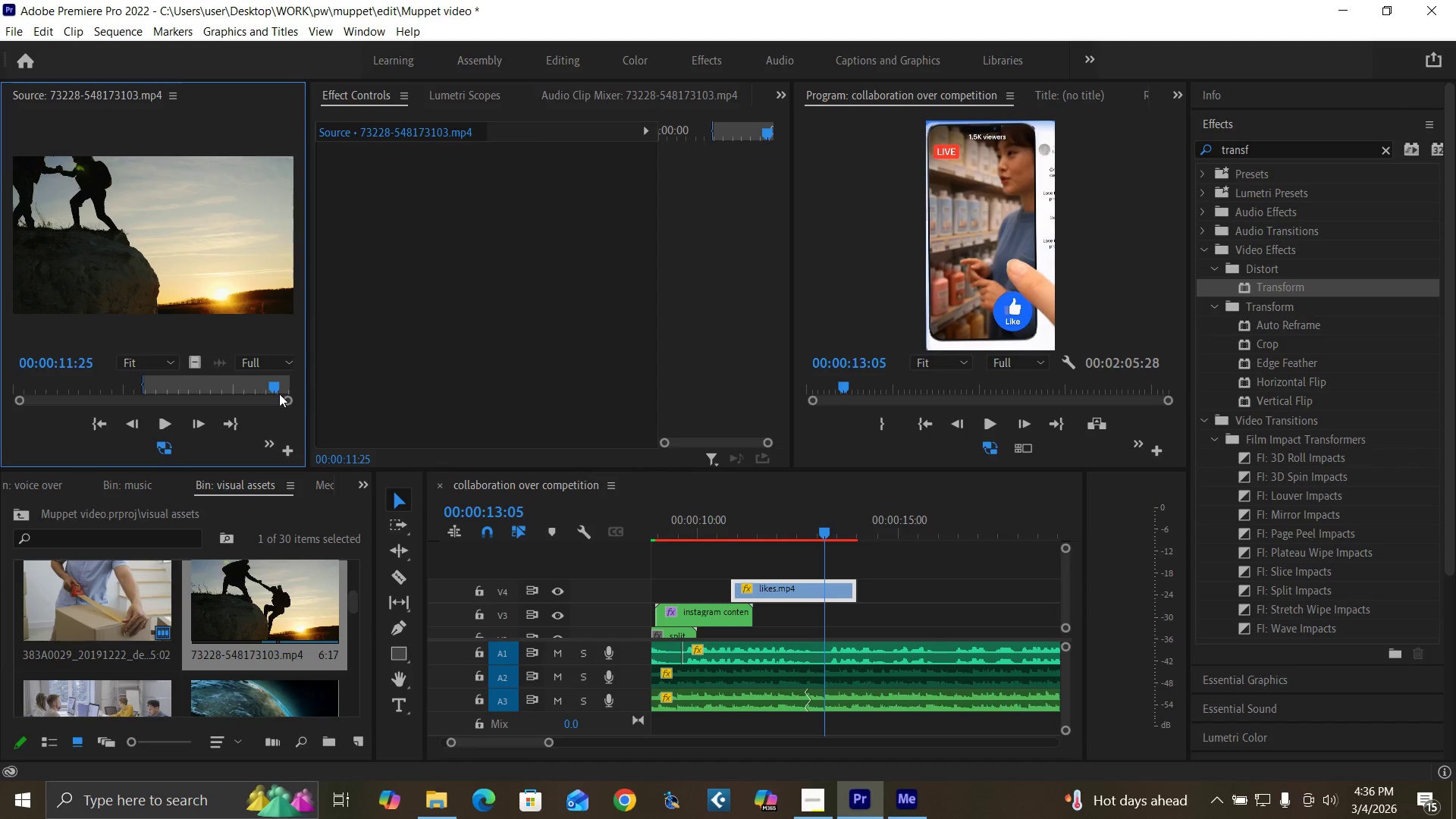 
key(O)
 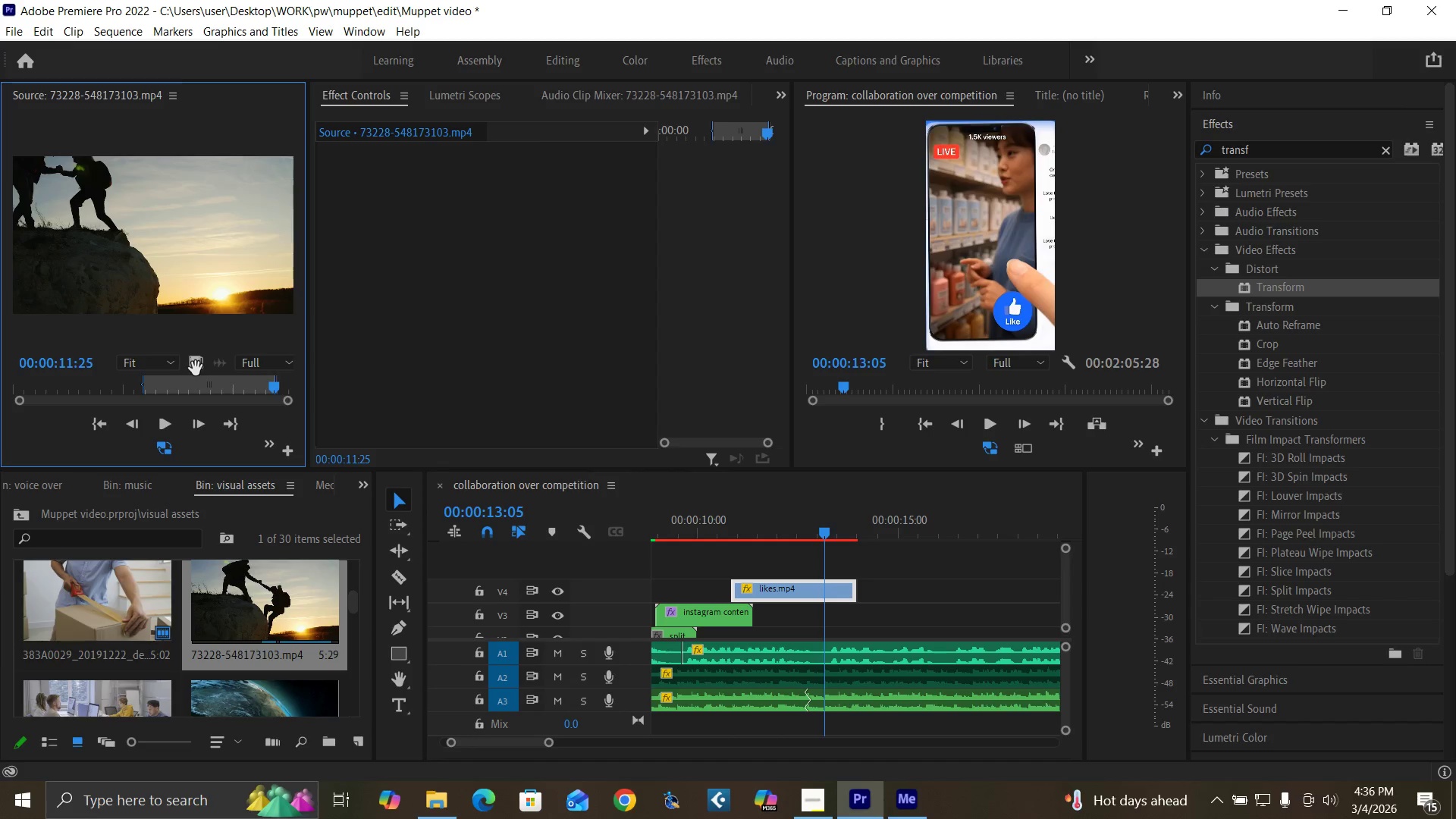 
left_click_drag(start_coordinate=[196, 369], to_coordinate=[817, 575])
 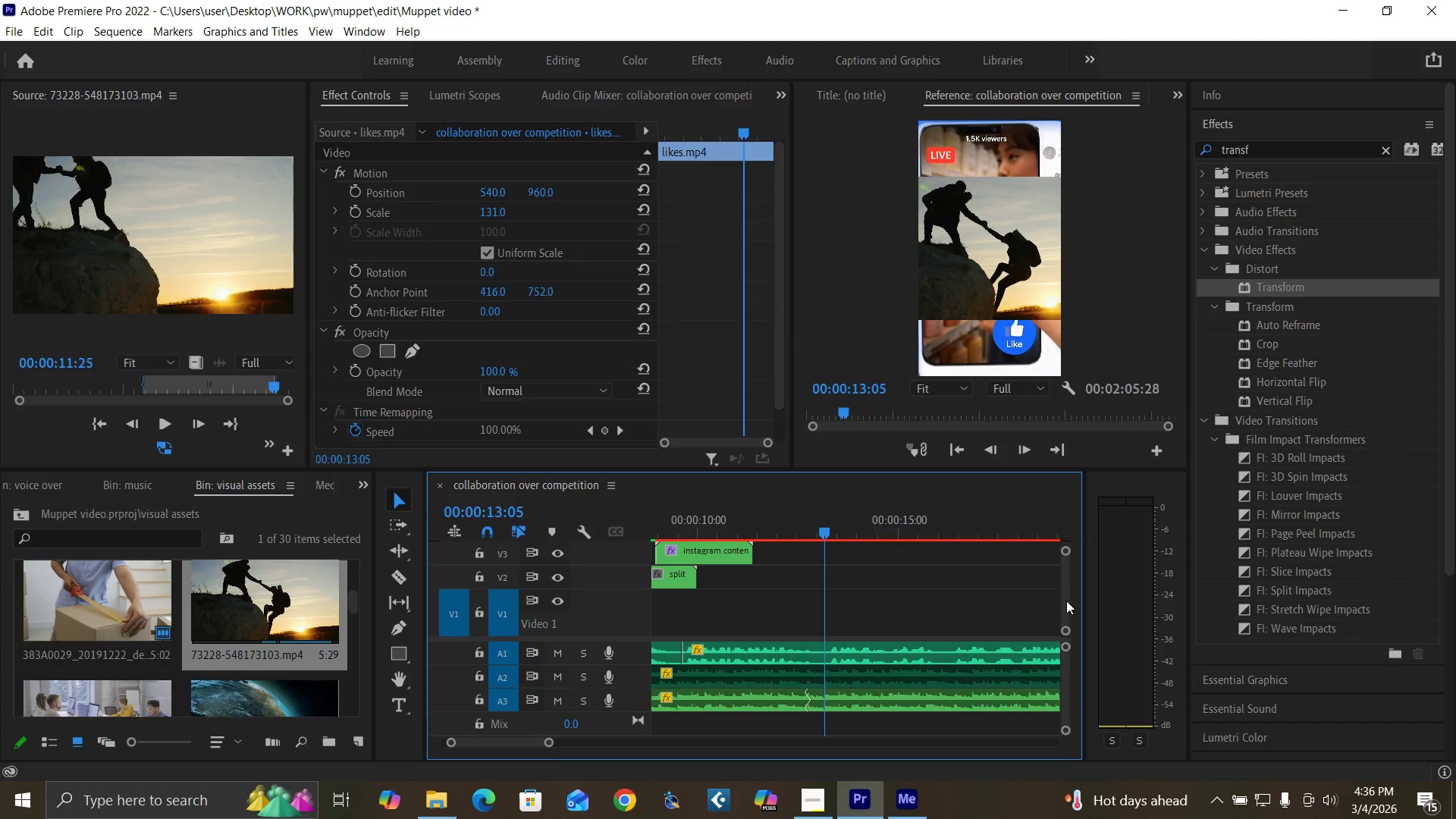 
left_click_drag(start_coordinate=[1066, 601], to_coordinate=[1064, 595])
 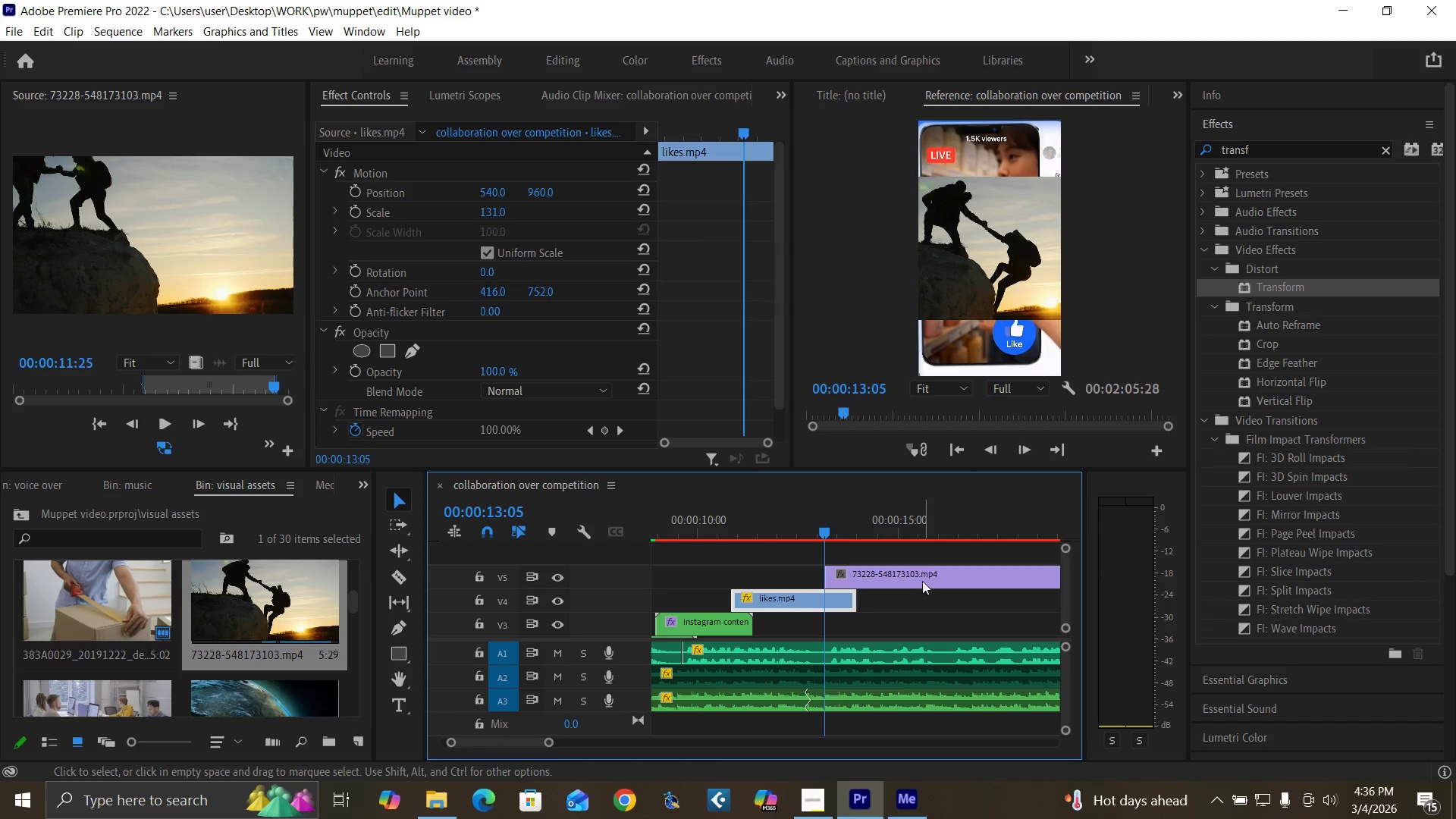 
left_click([921, 579])
 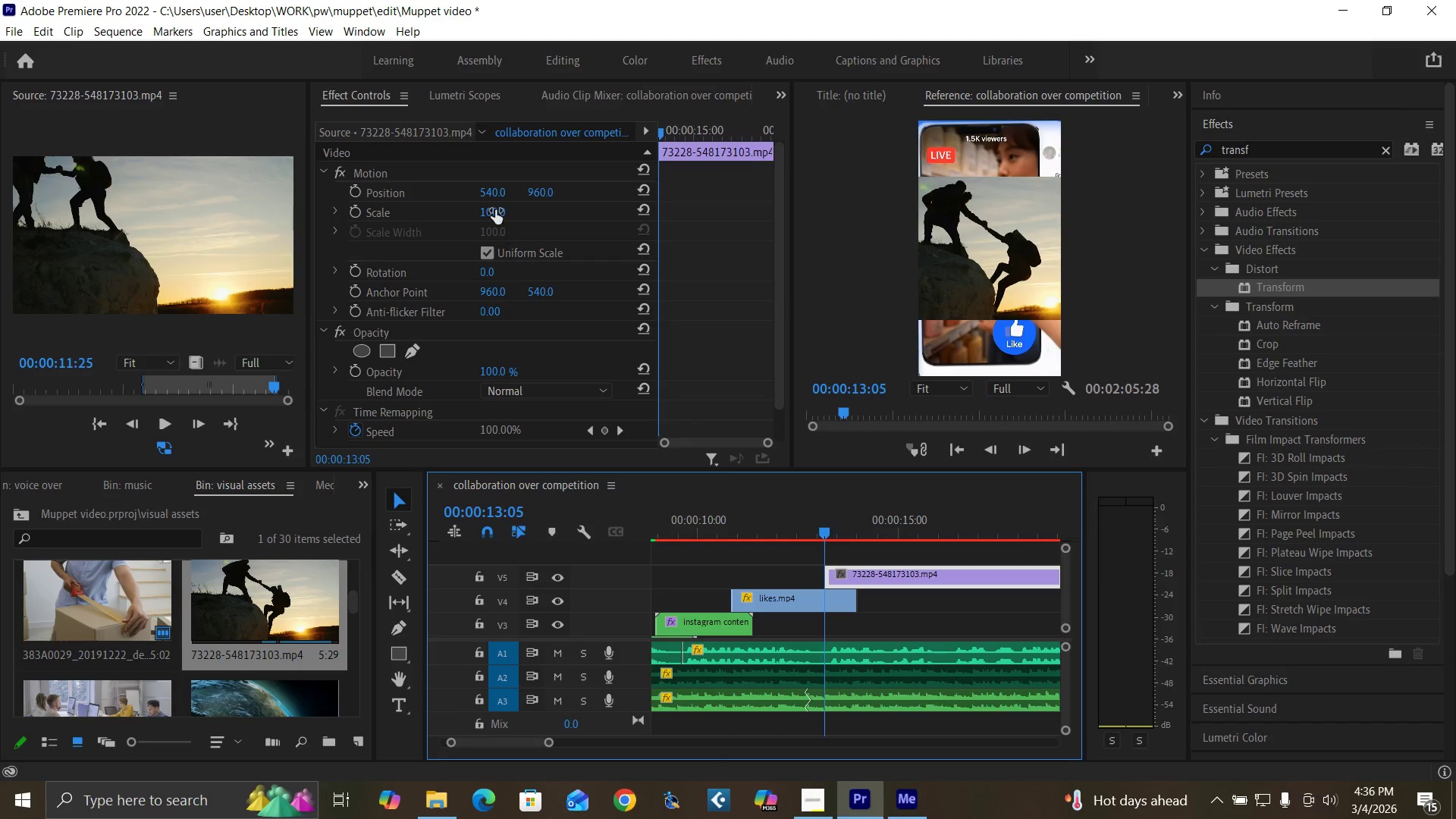 
left_click([492, 204])
 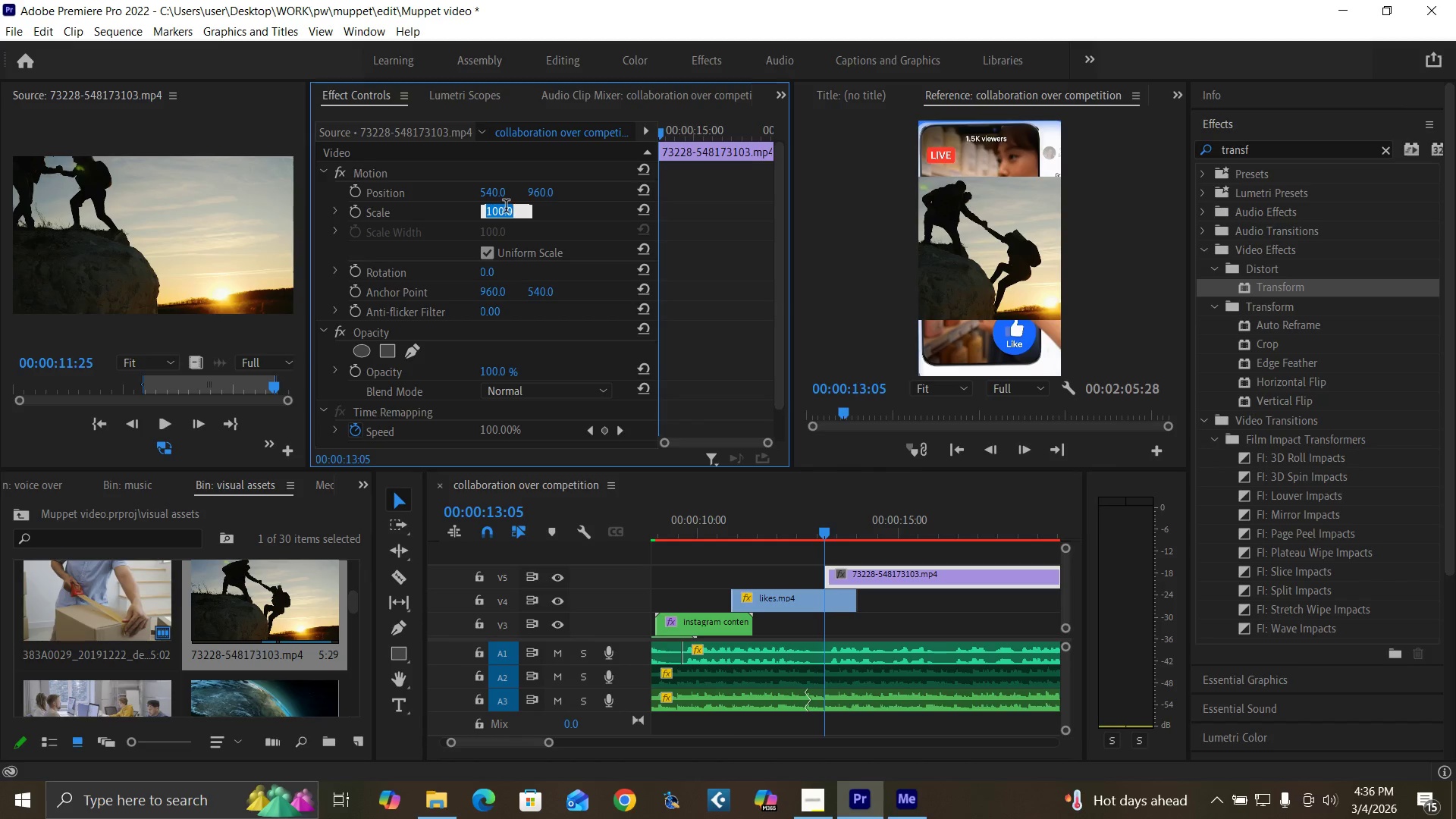 
key(1)
 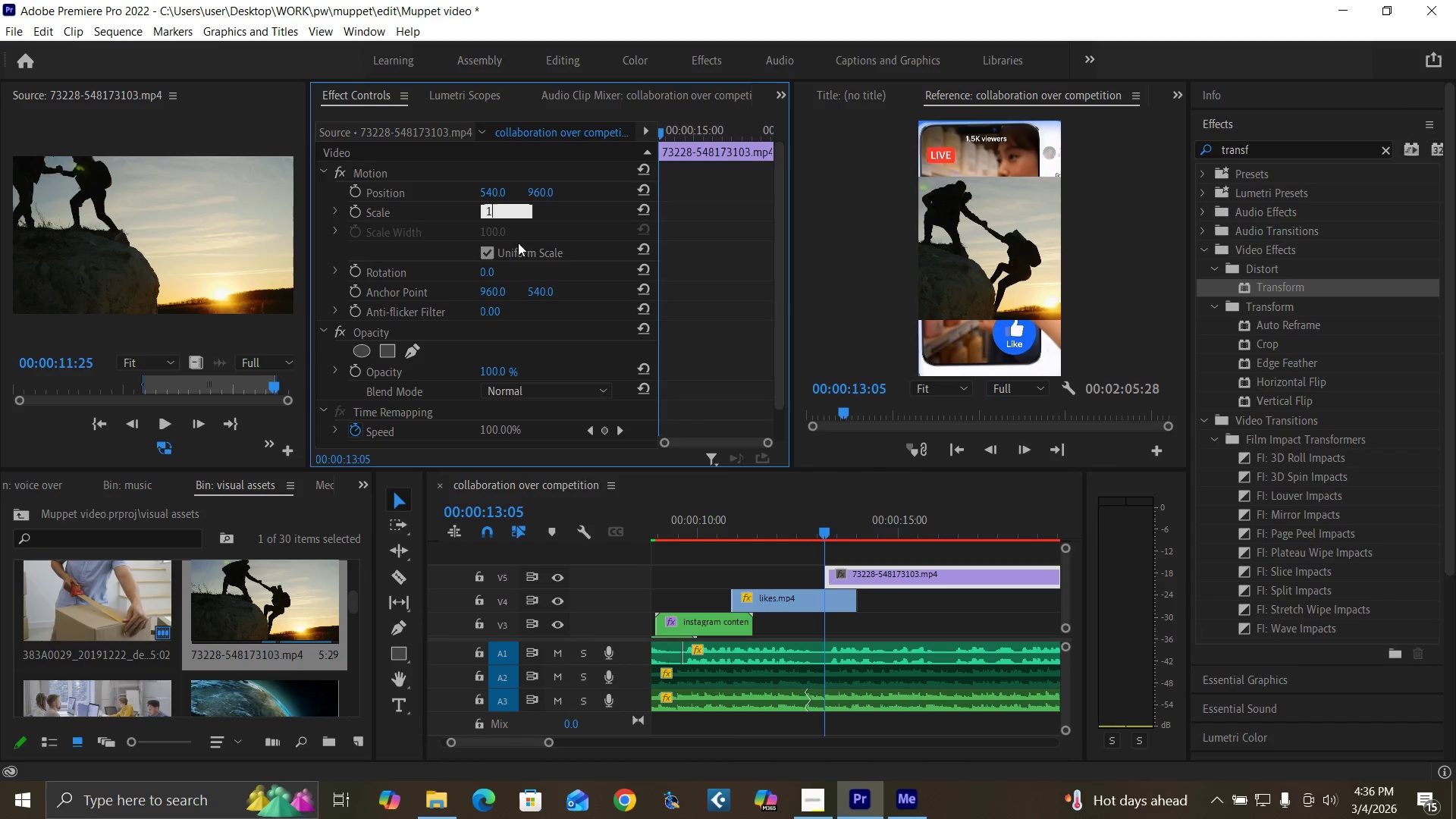 
type(80)
 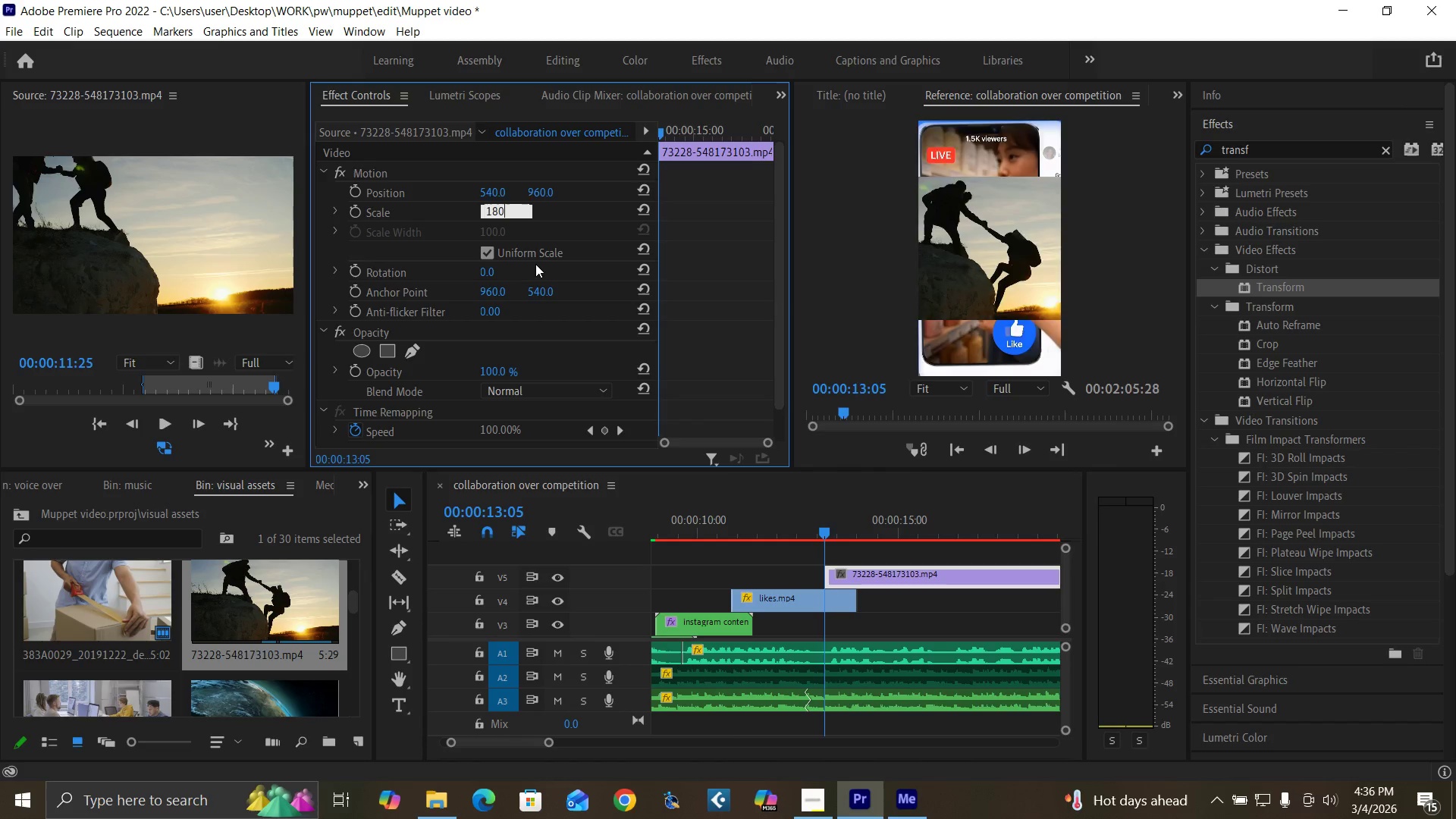 
key(Enter)
 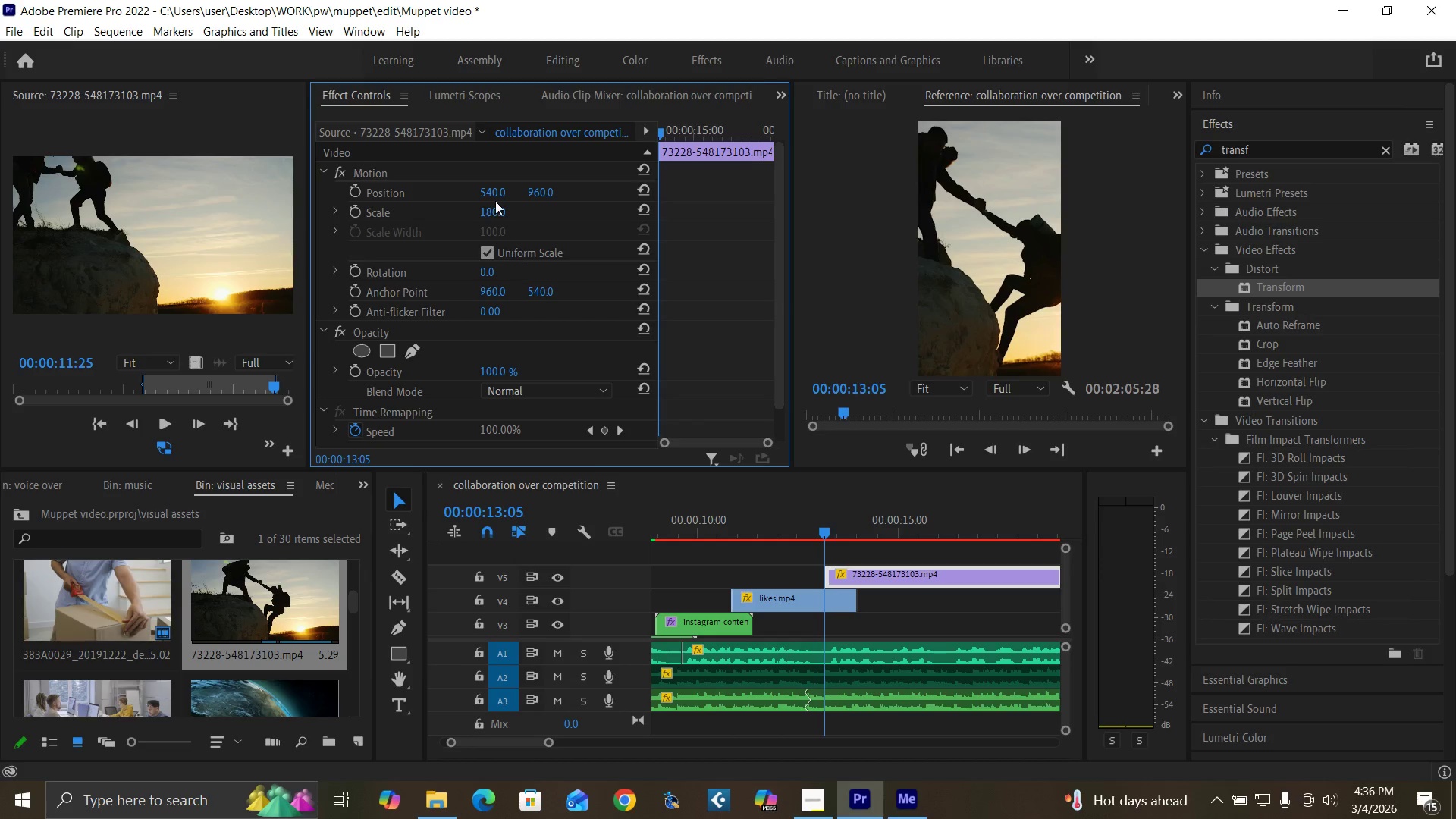 
left_click([484, 213])
 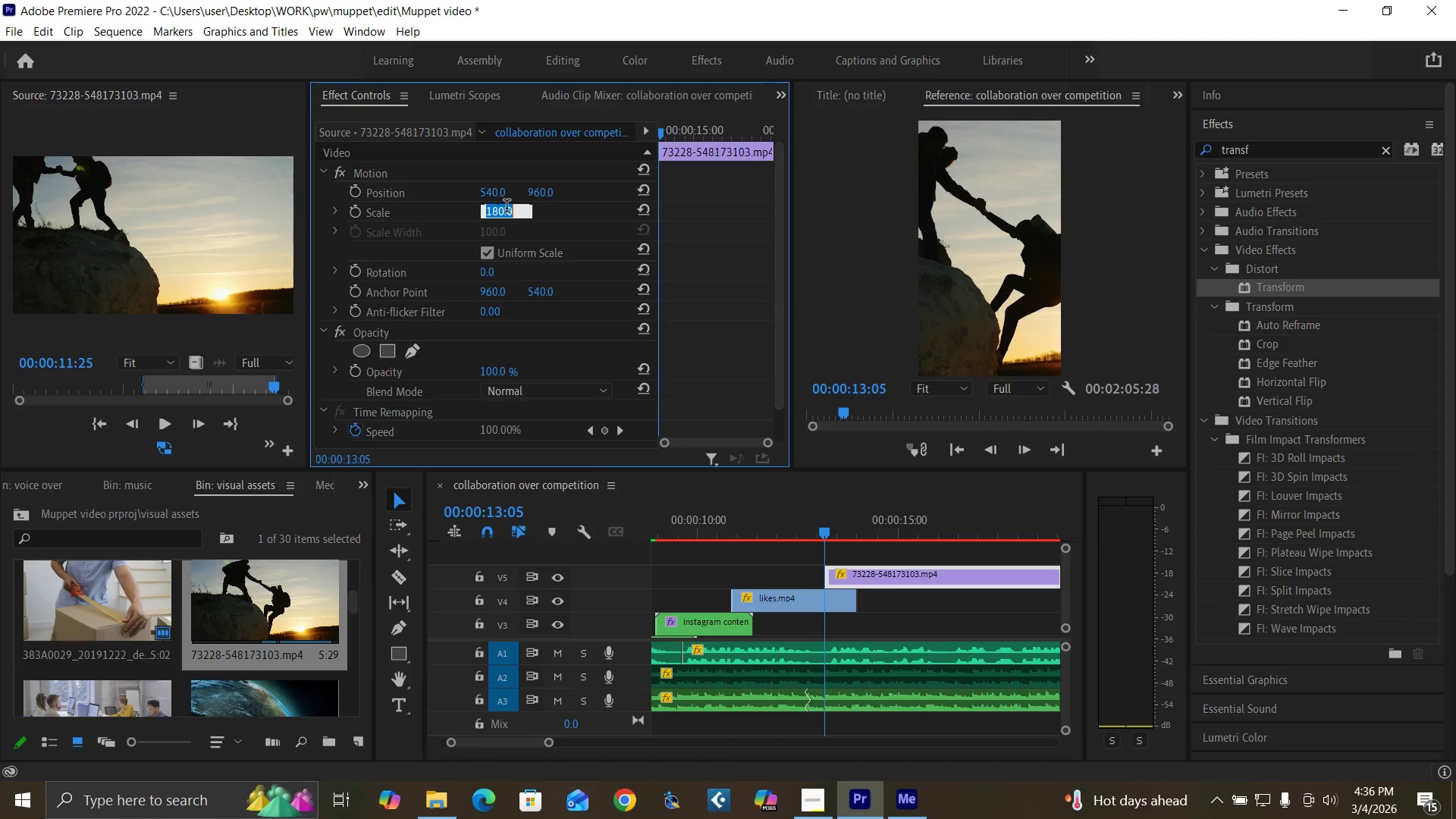 
type(181)
 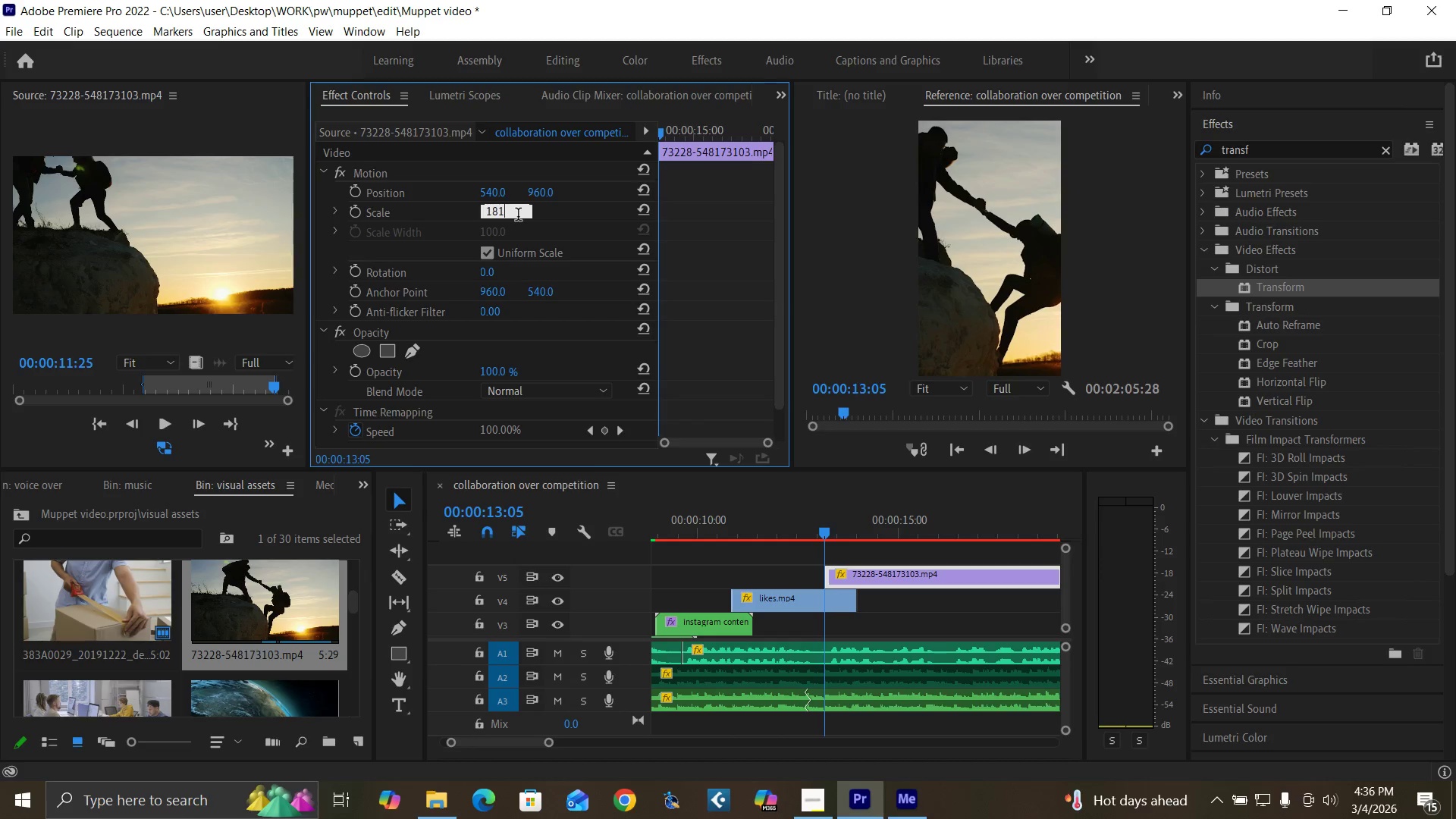 
key(Enter)
 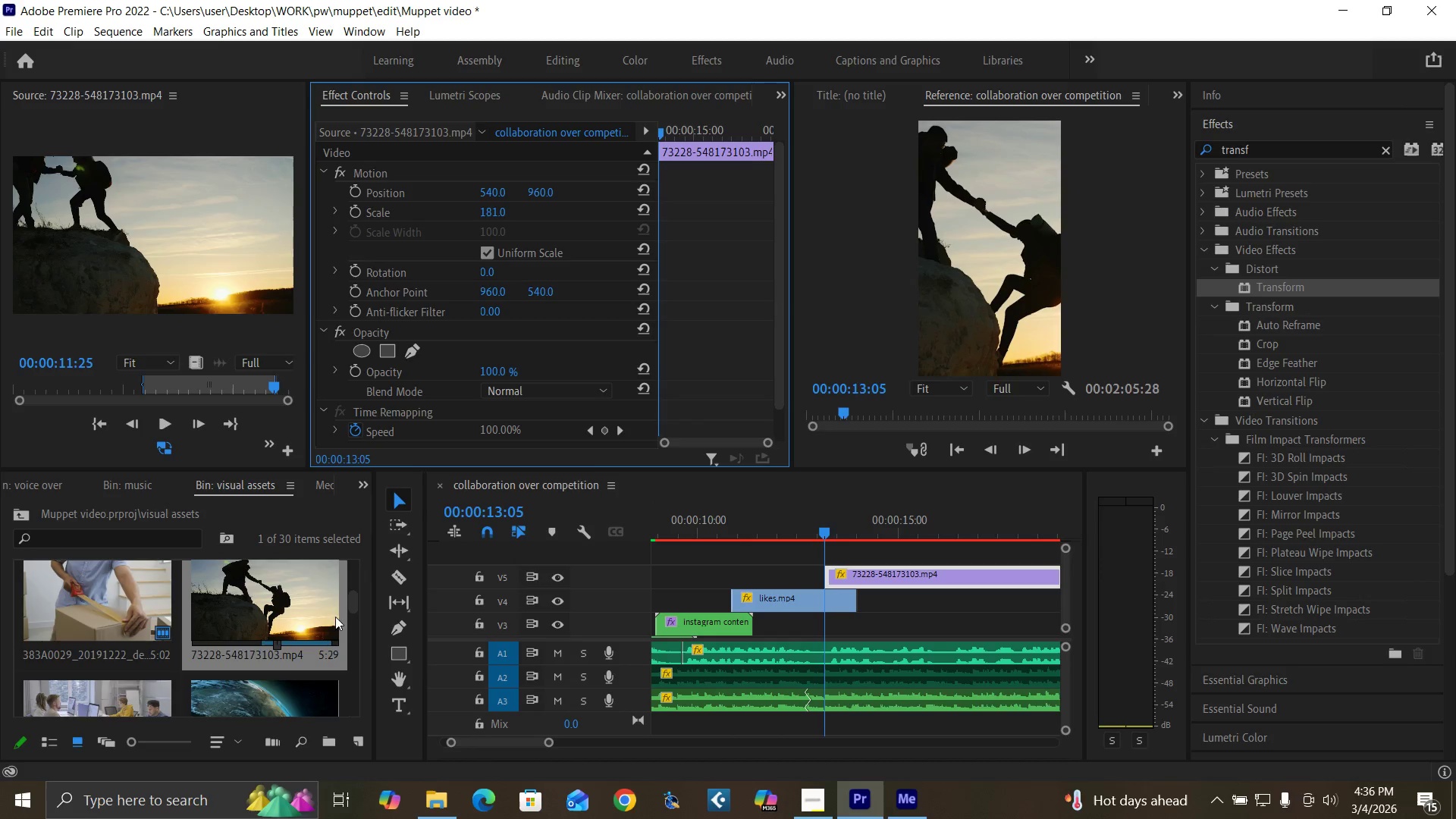 
left_click_drag(start_coordinate=[349, 604], to_coordinate=[371, 670])
 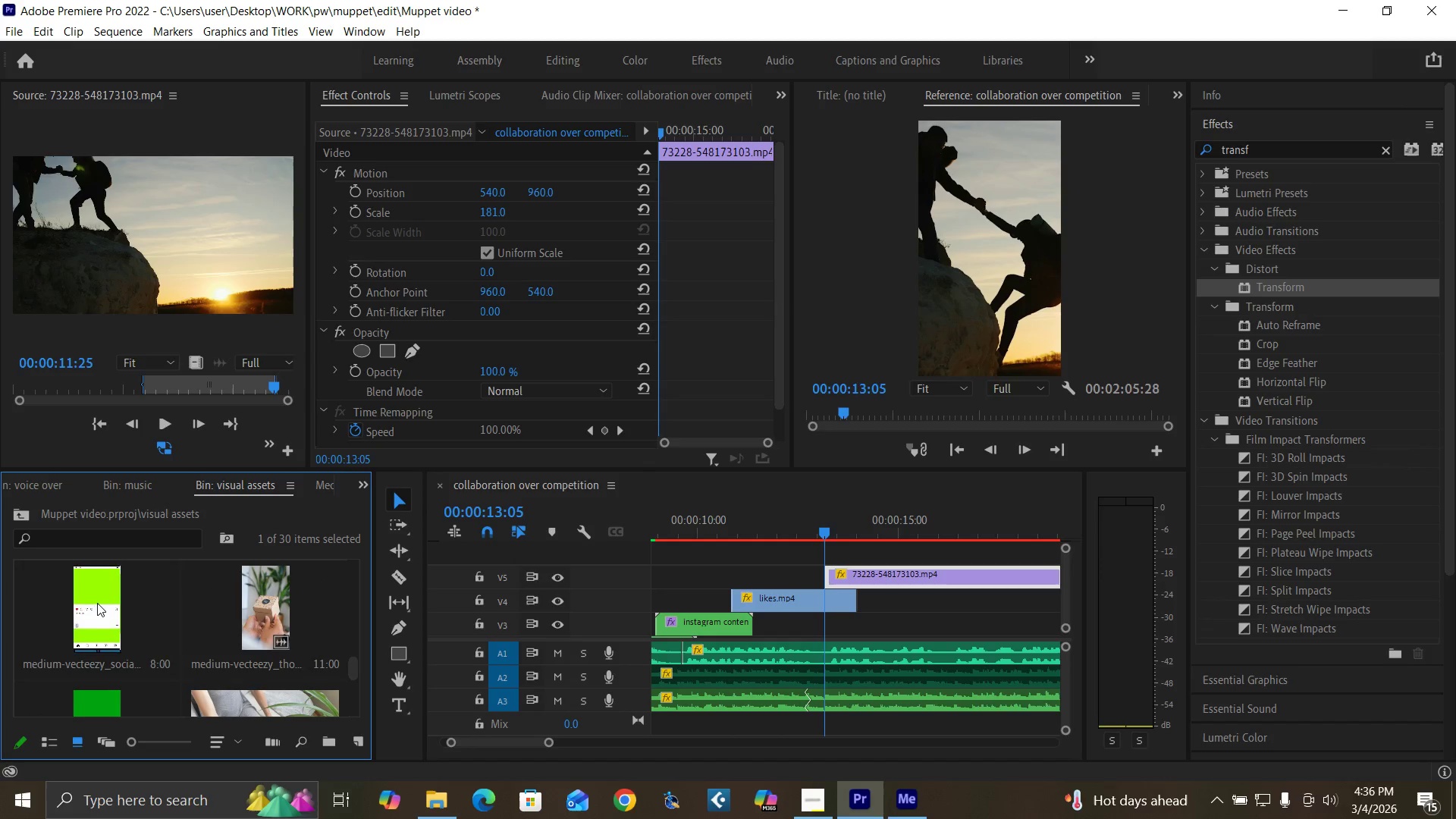 
double_click([98, 603])
 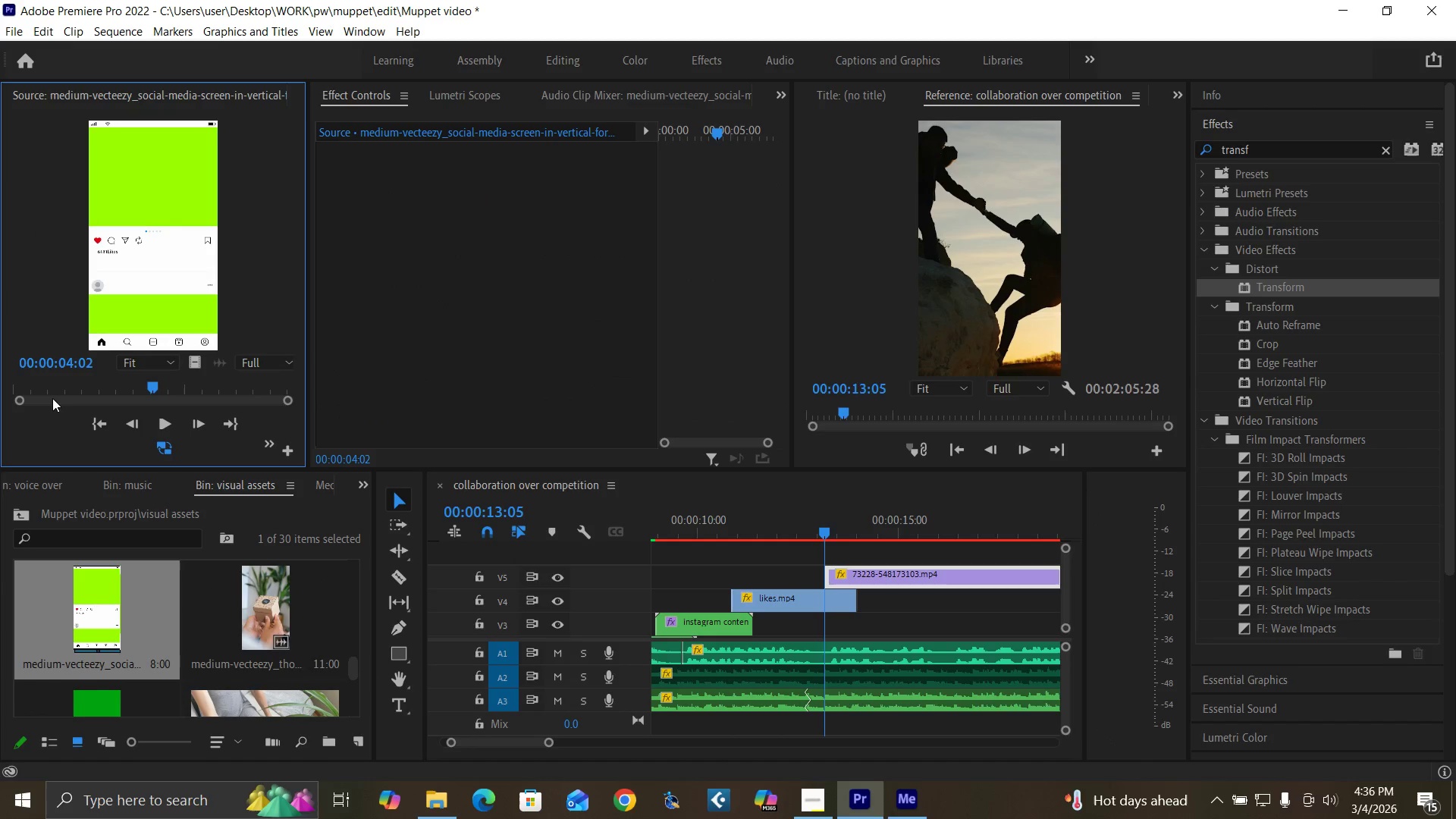 
left_click_drag(start_coordinate=[54, 388], to_coordinate=[82, 468])
 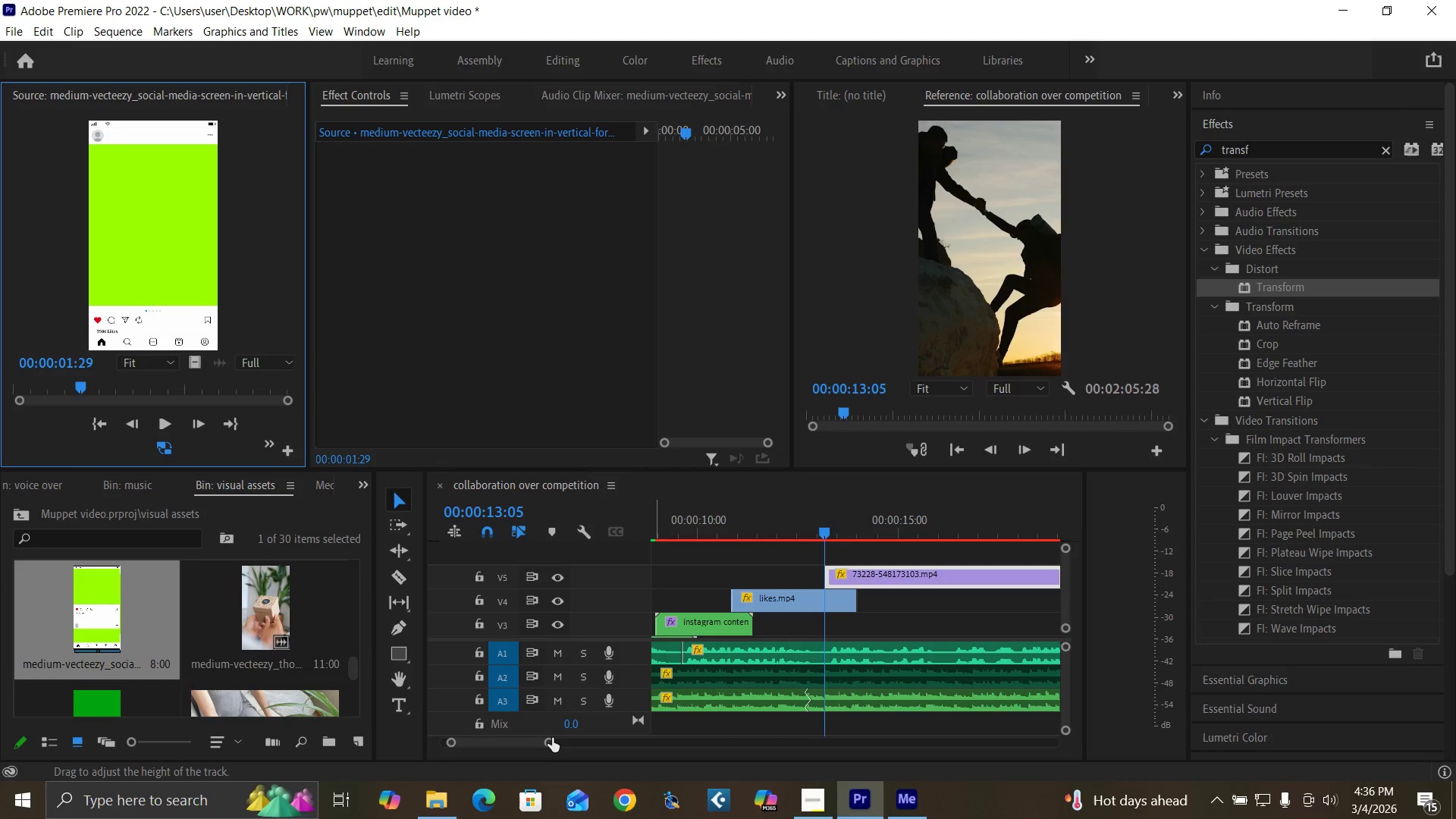 
left_click_drag(start_coordinate=[551, 742], to_coordinate=[564, 746])
 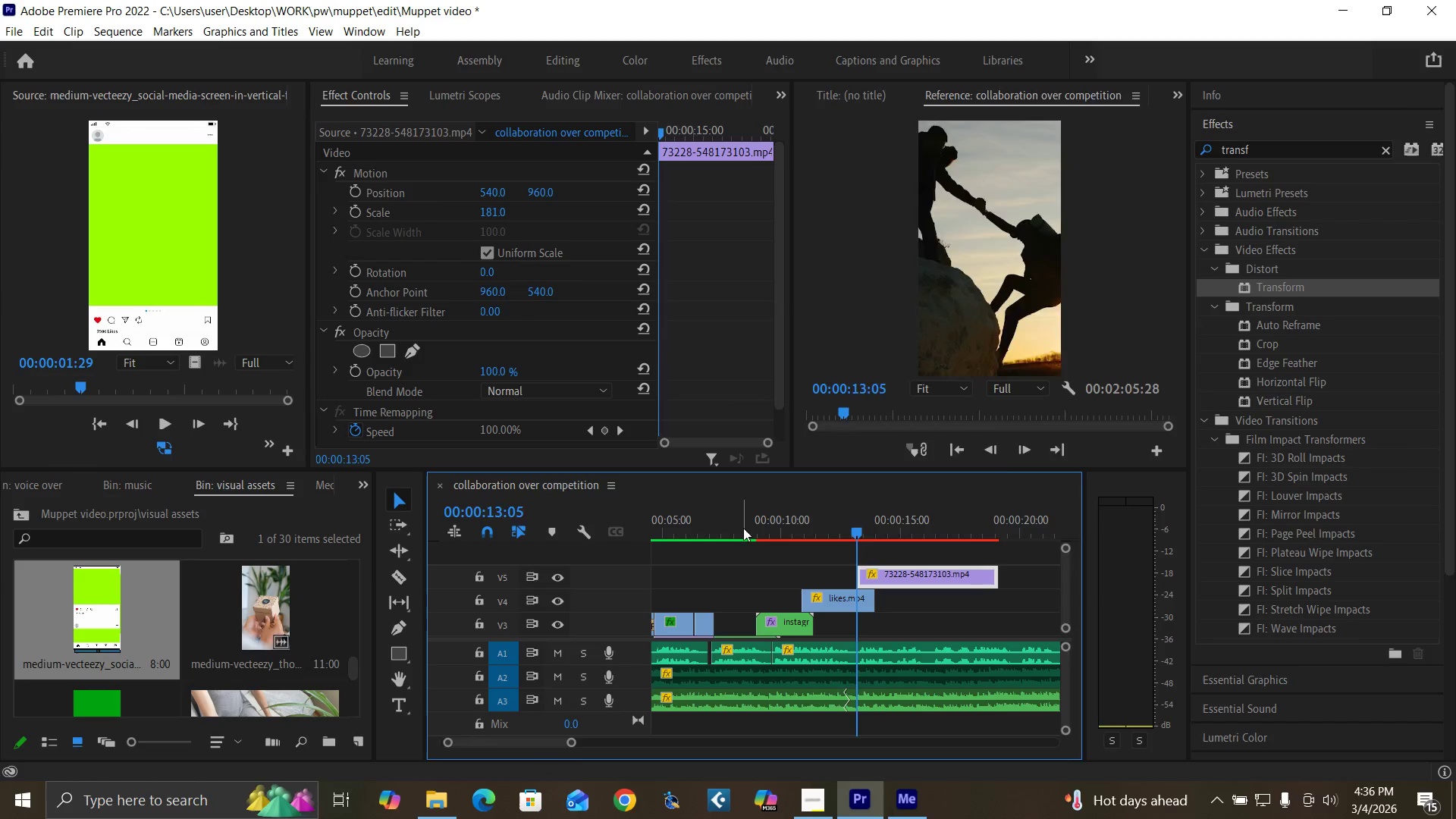 
key(Space)
 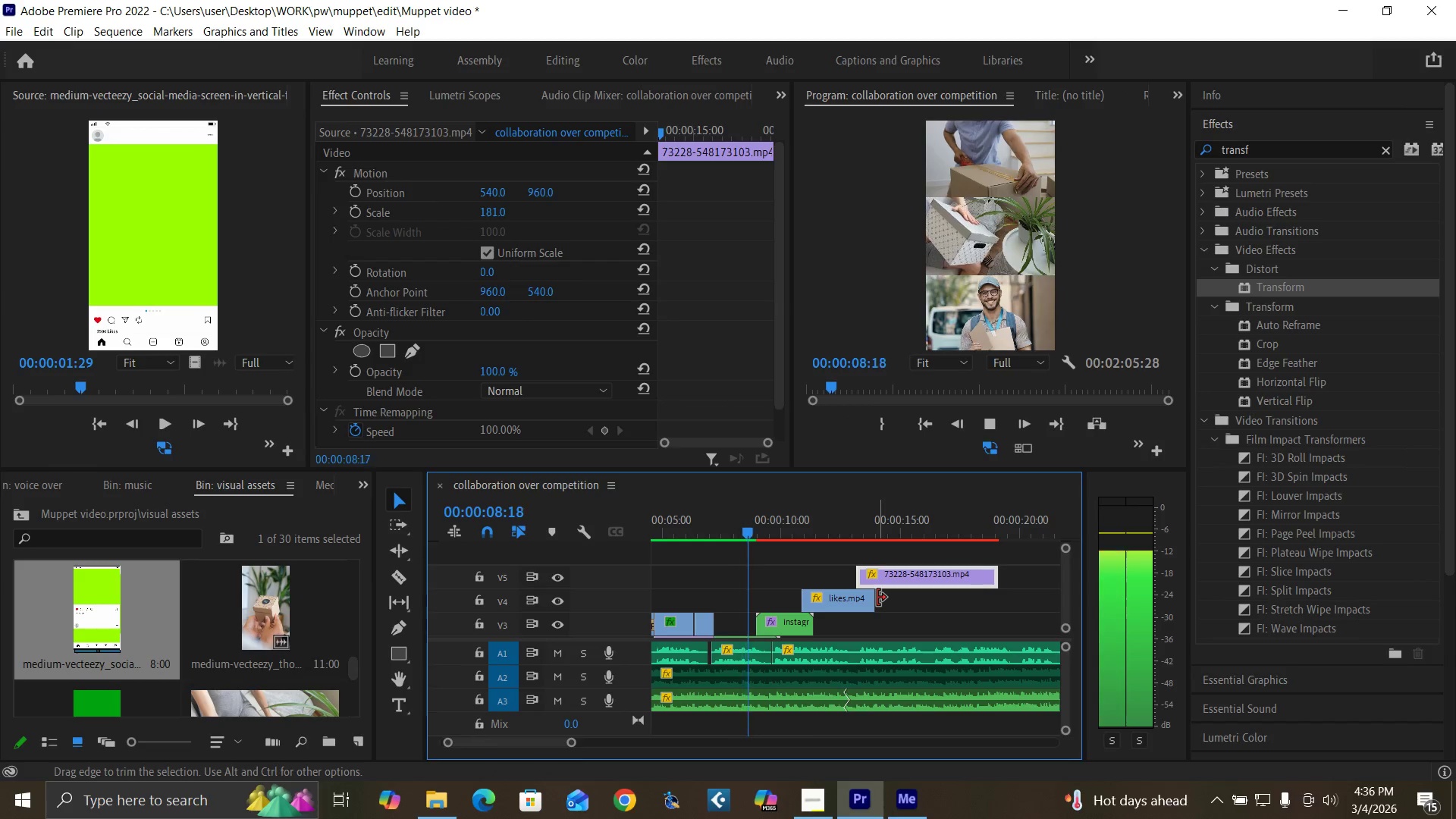 
key(Space)
 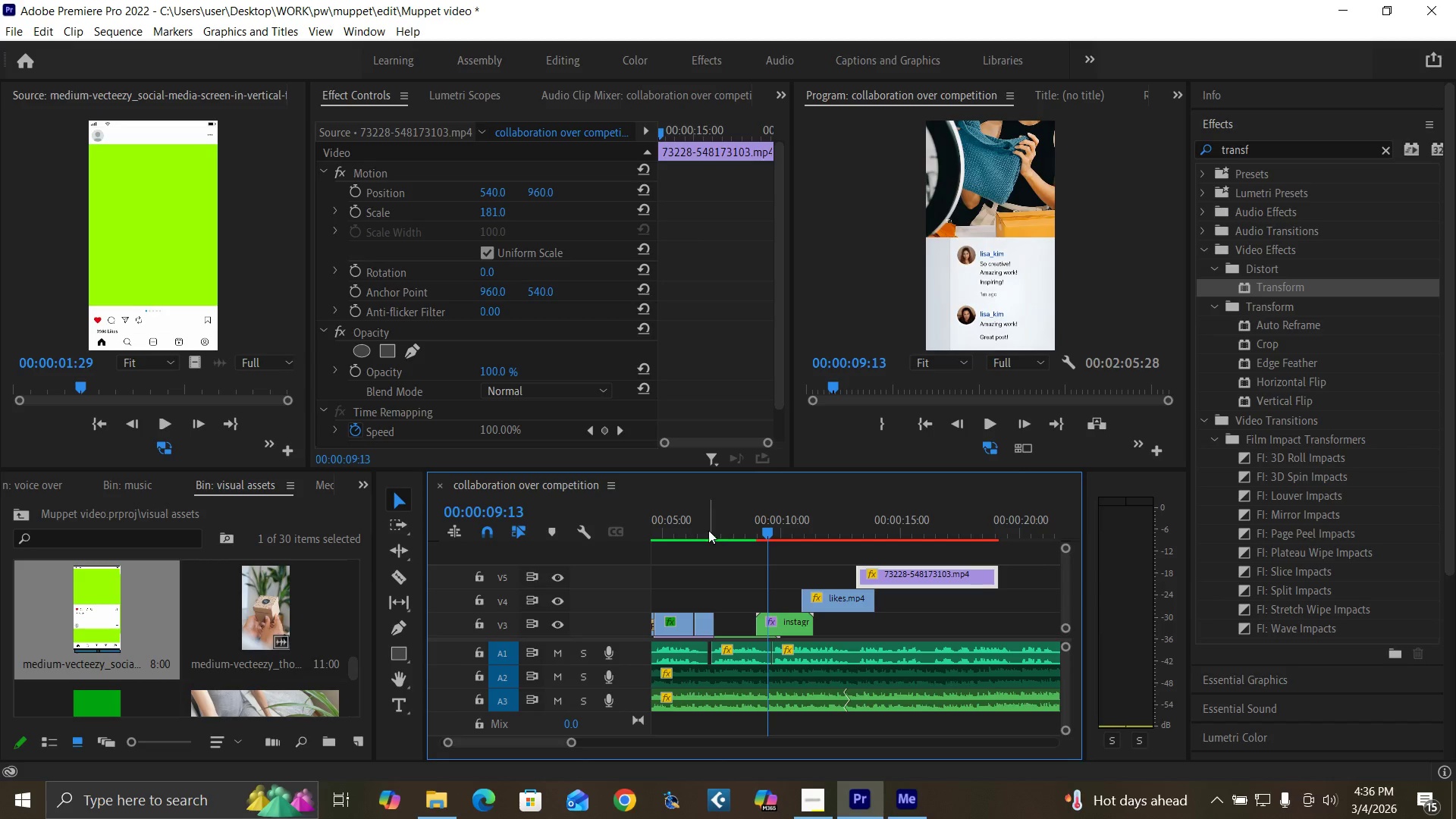 
left_click([706, 528])
 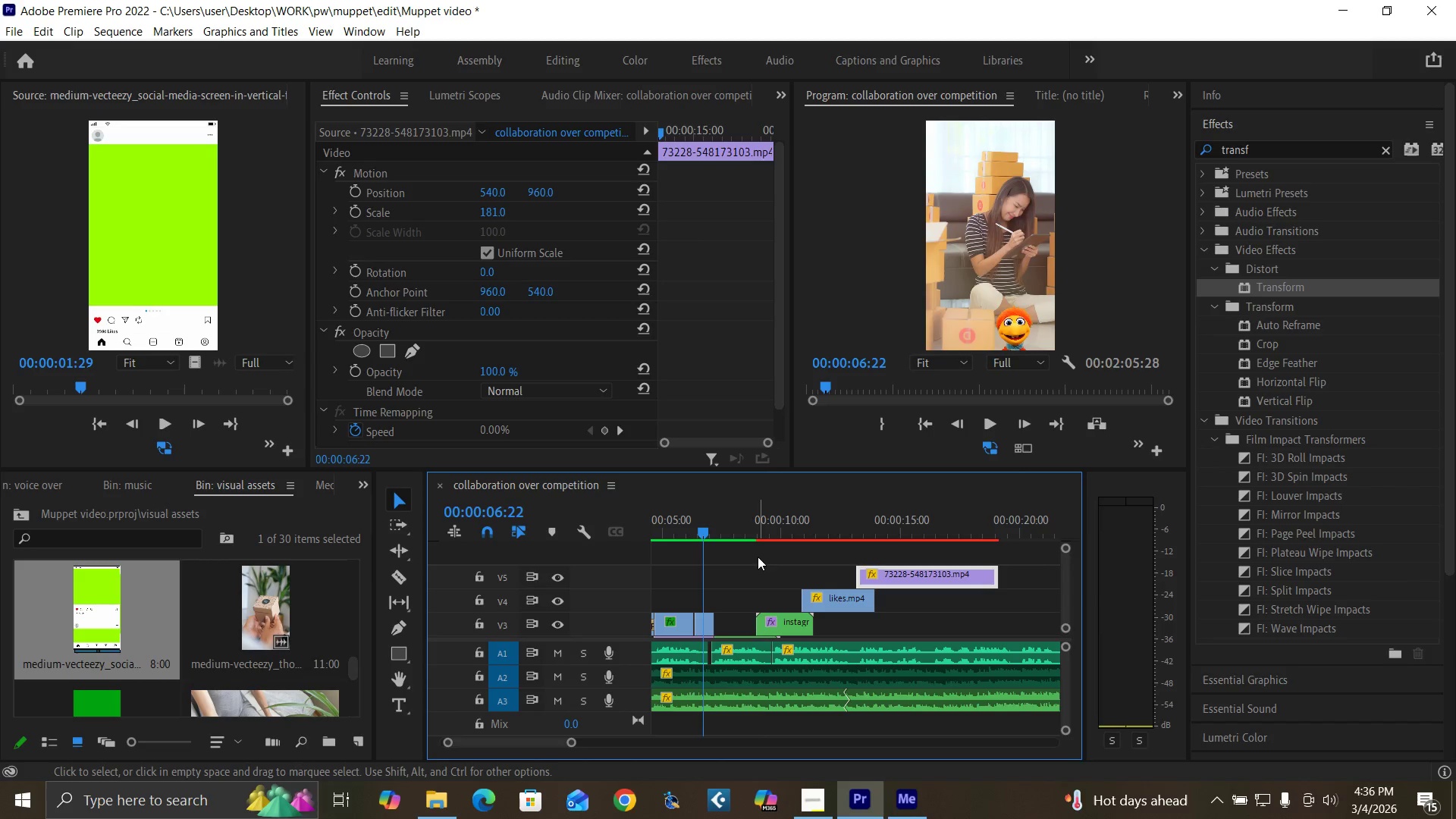 
left_click_drag(start_coordinate=[758, 552], to_coordinate=[889, 629])
 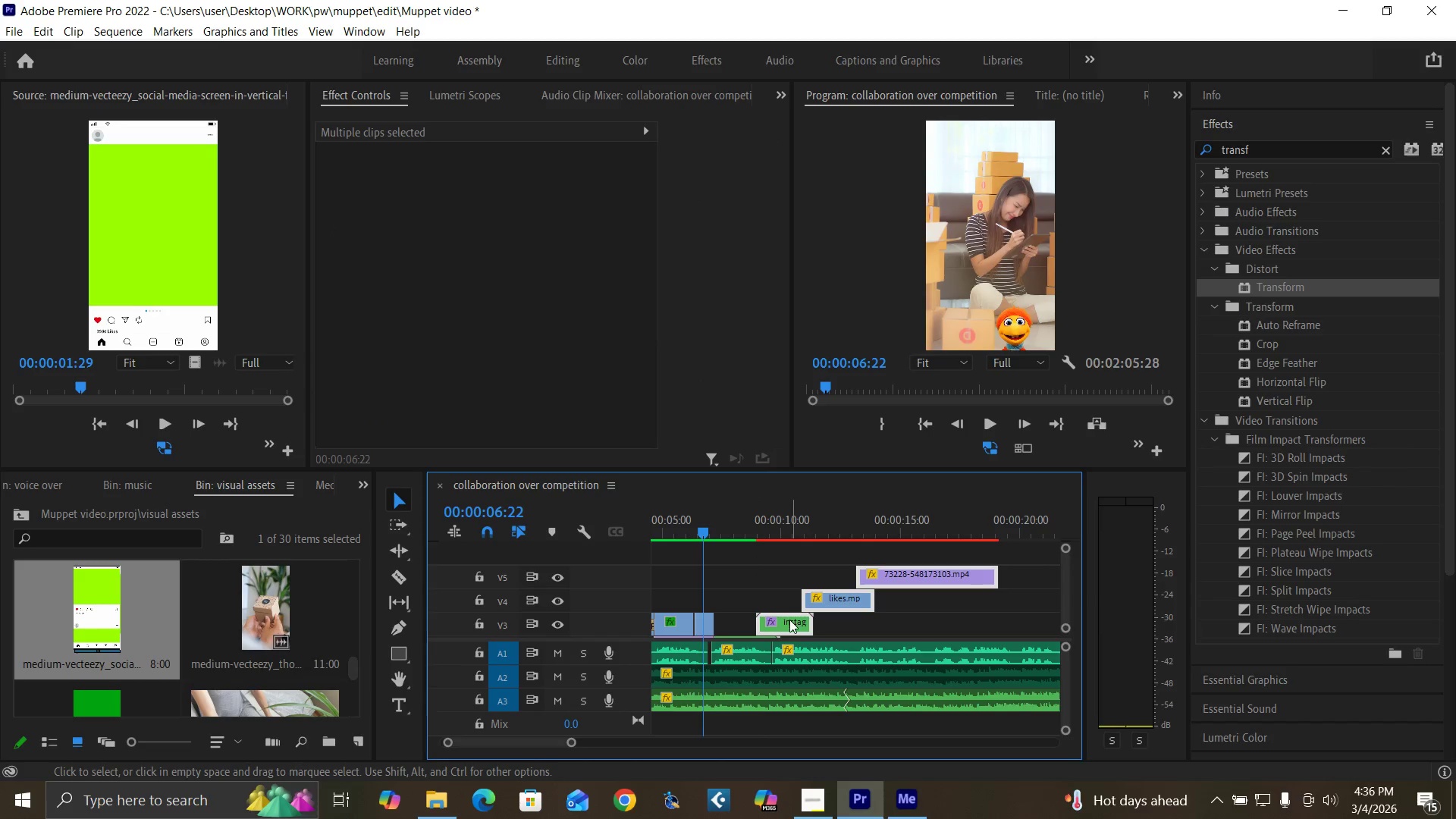 
left_click_drag(start_coordinate=[789, 620], to_coordinate=[788, 610])
 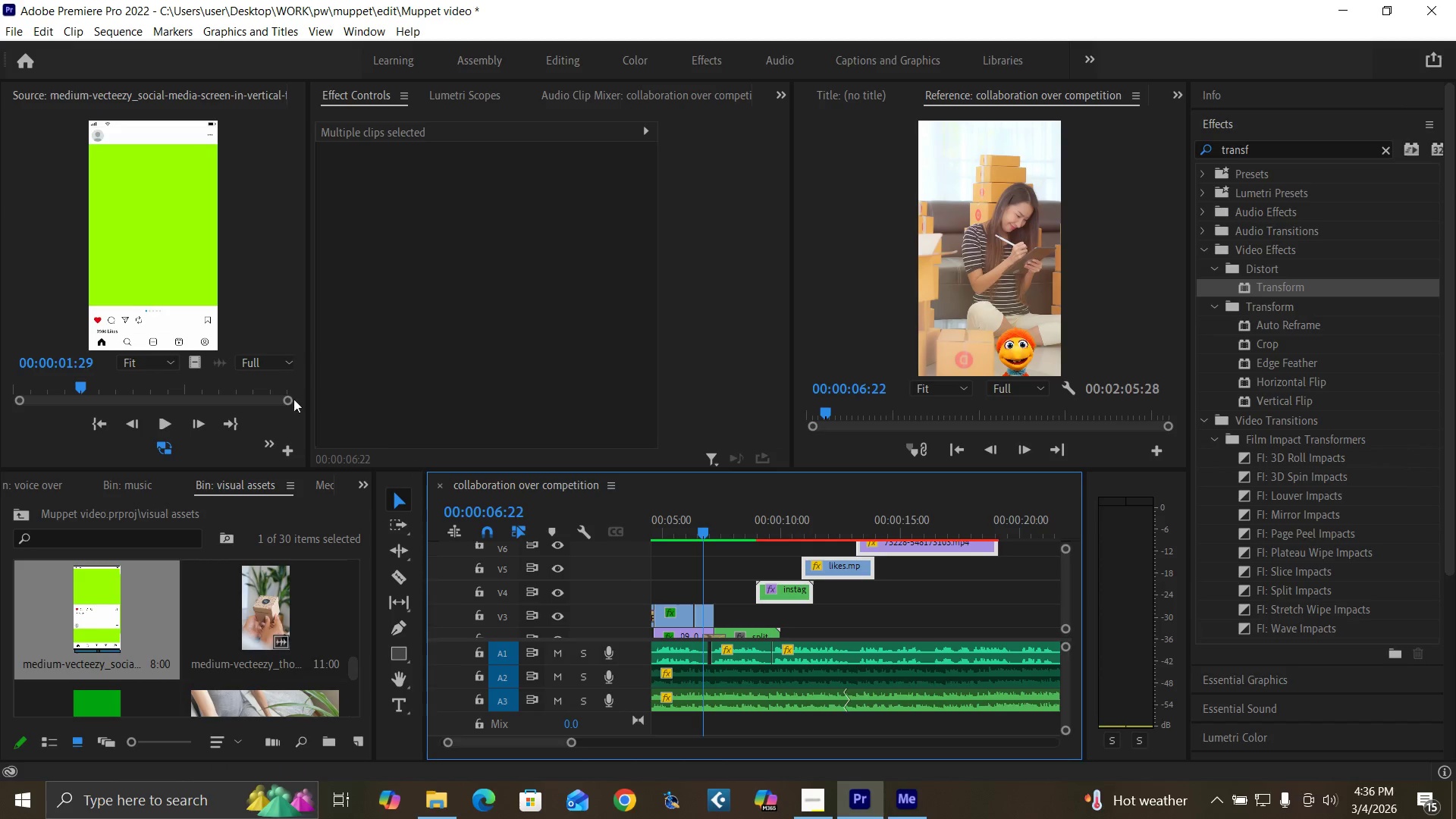 
left_click_drag(start_coordinate=[54, 383], to_coordinate=[77, 404])
 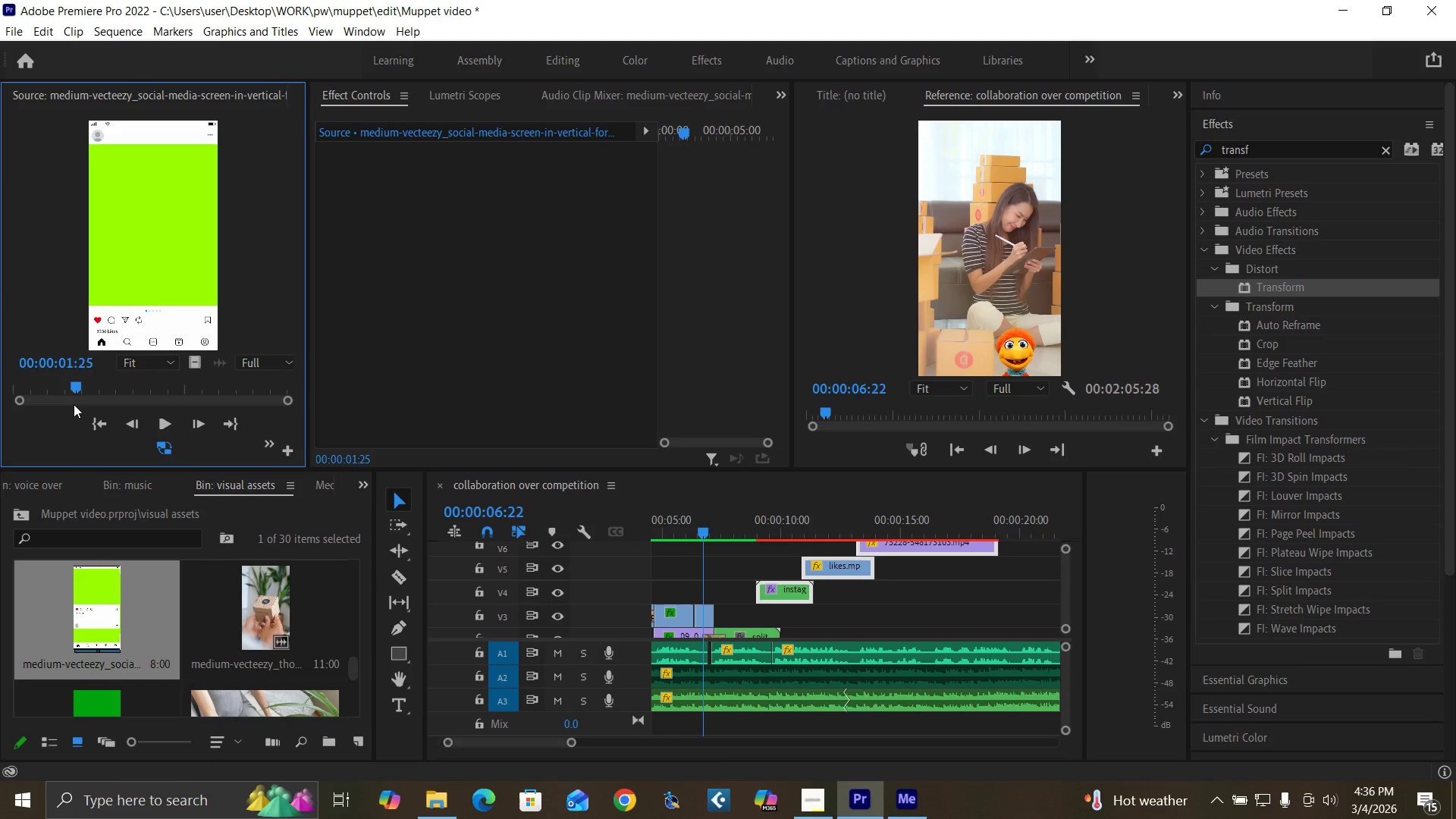 
key(O)
 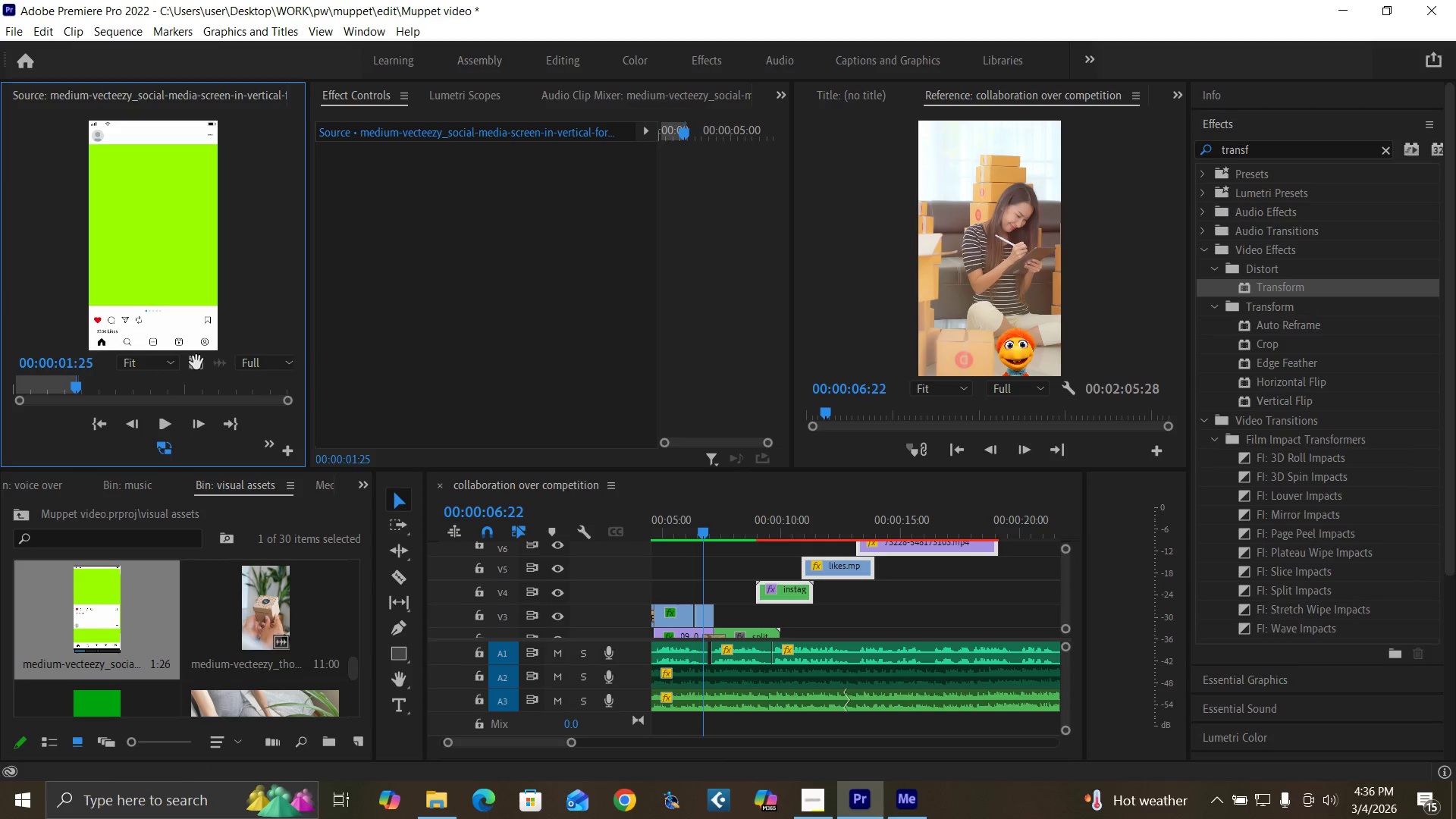 
left_click_drag(start_coordinate=[196, 362], to_coordinate=[715, 607])
 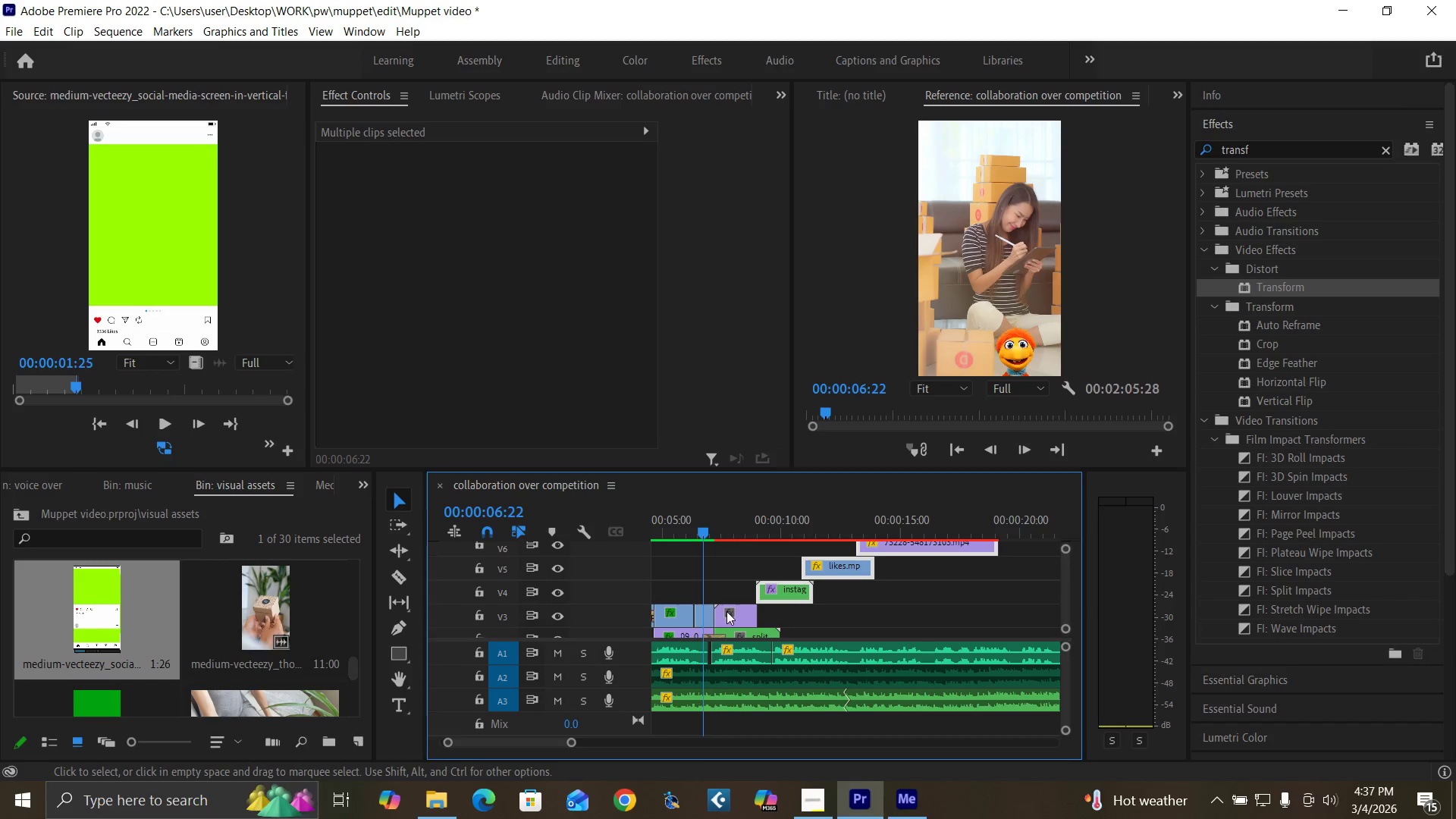 
left_click([731, 613])
 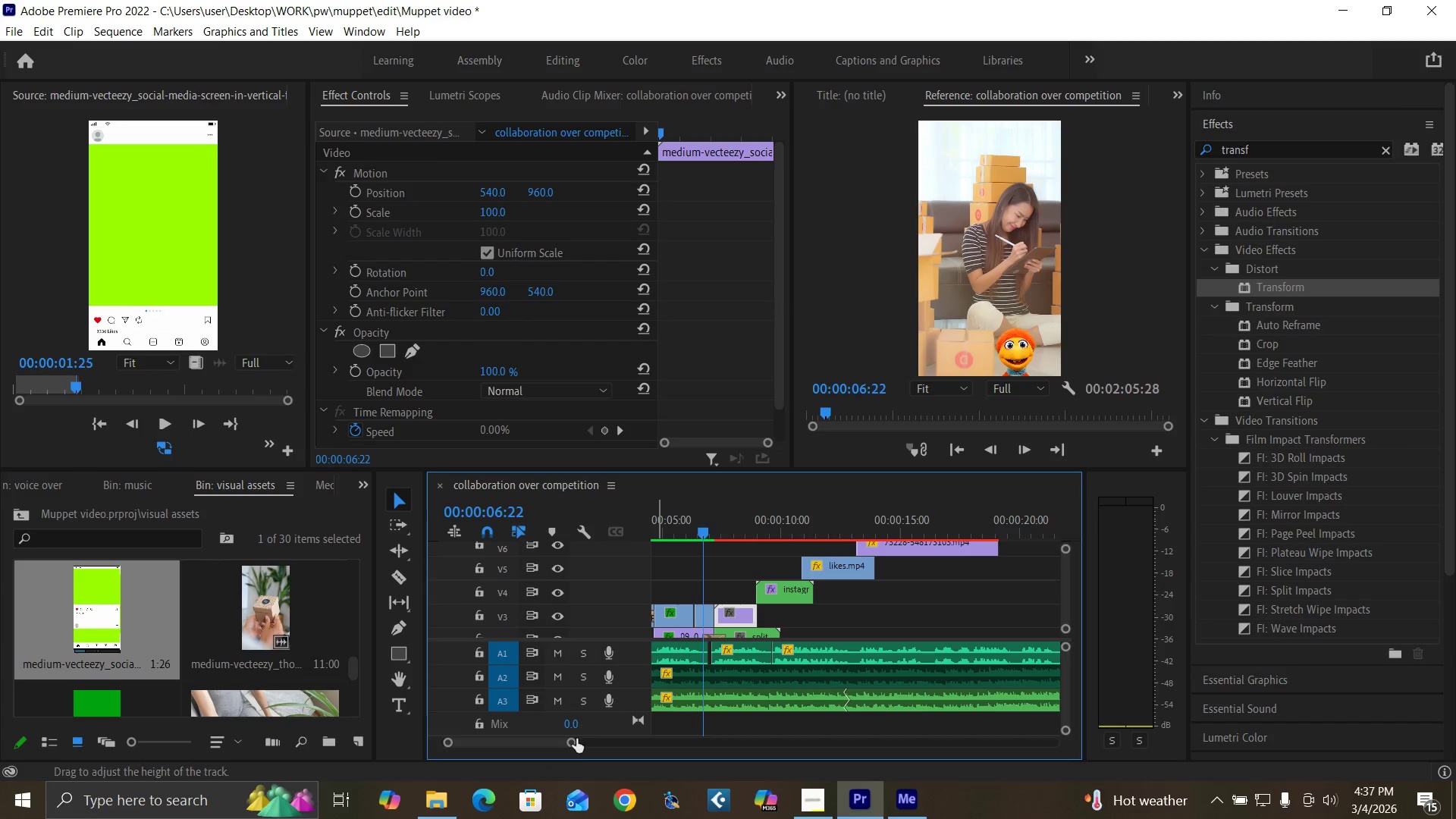 
left_click_drag(start_coordinate=[574, 742], to_coordinate=[552, 738])
 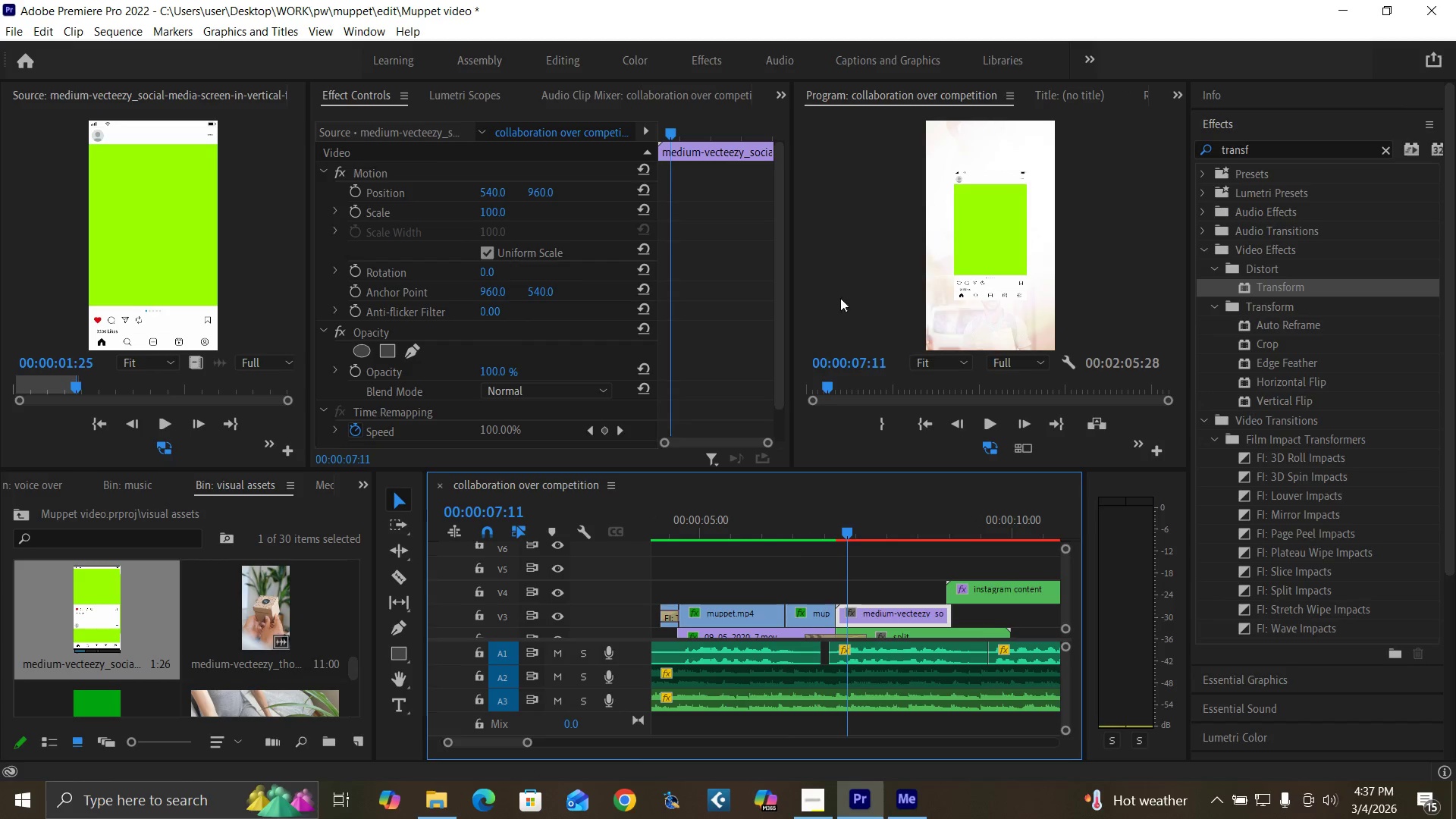 
left_click_drag(start_coordinate=[877, 612], to_coordinate=[904, 616])
 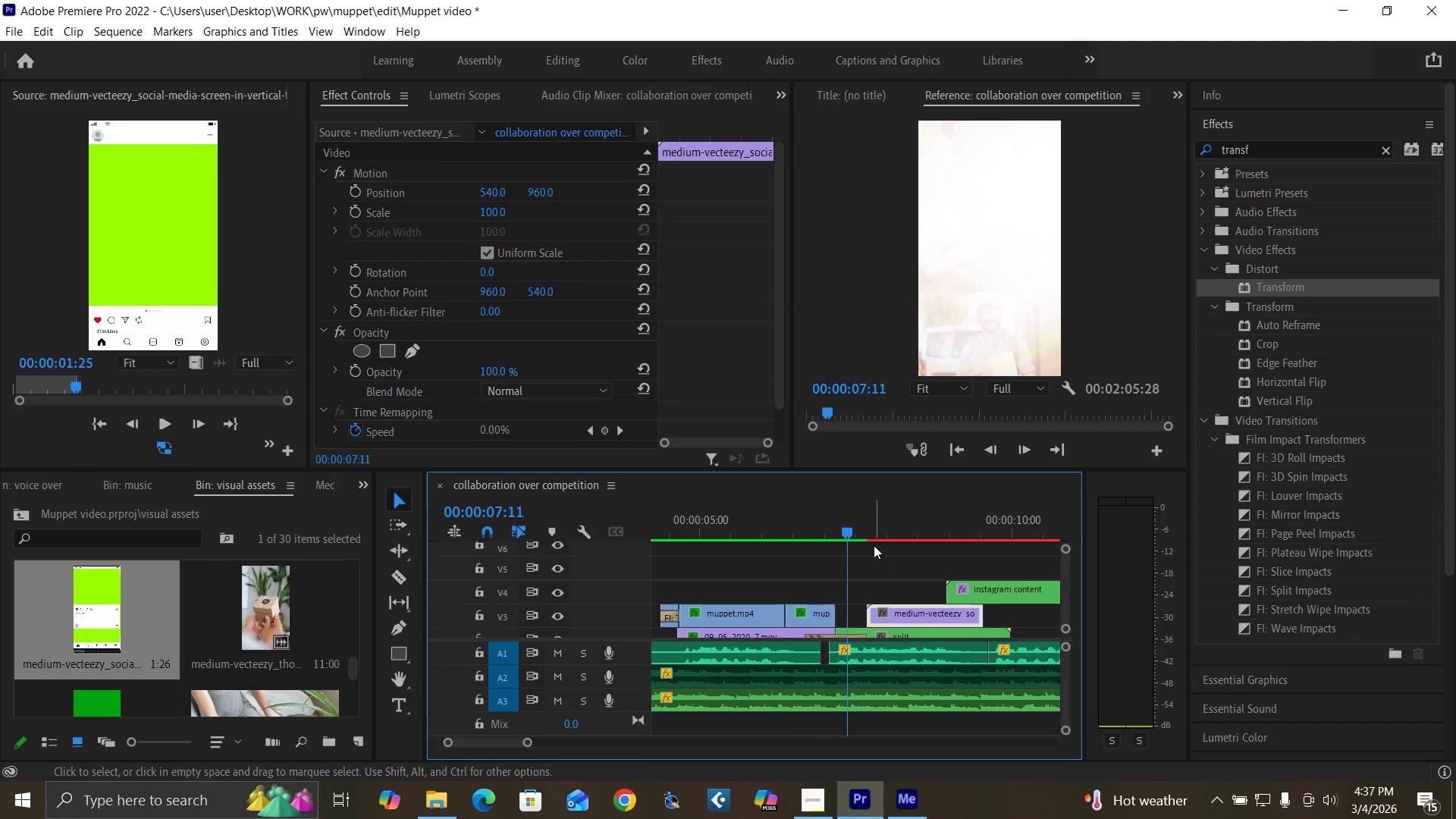 
left_click([878, 529])
 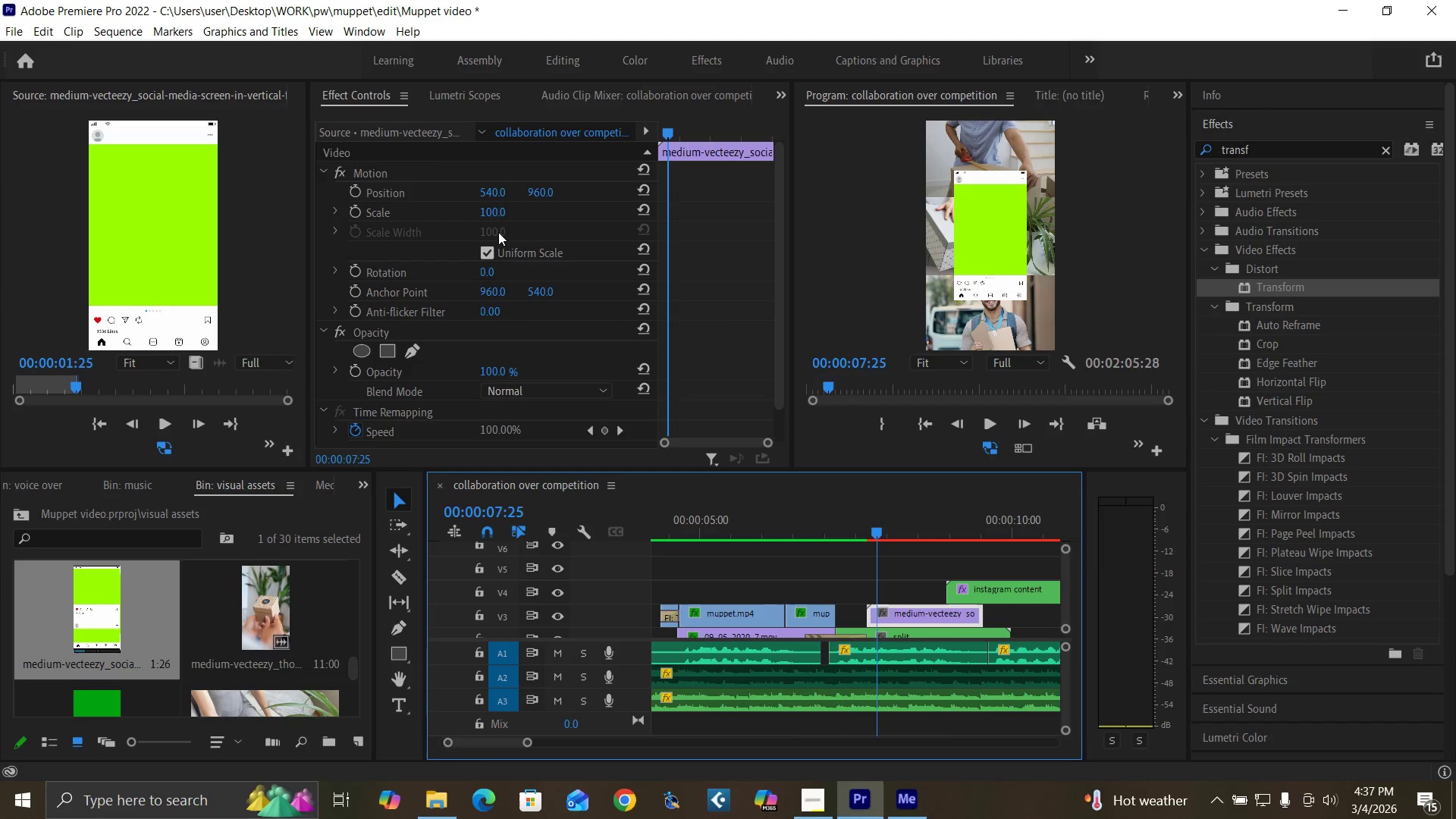 
left_click([492, 209])
 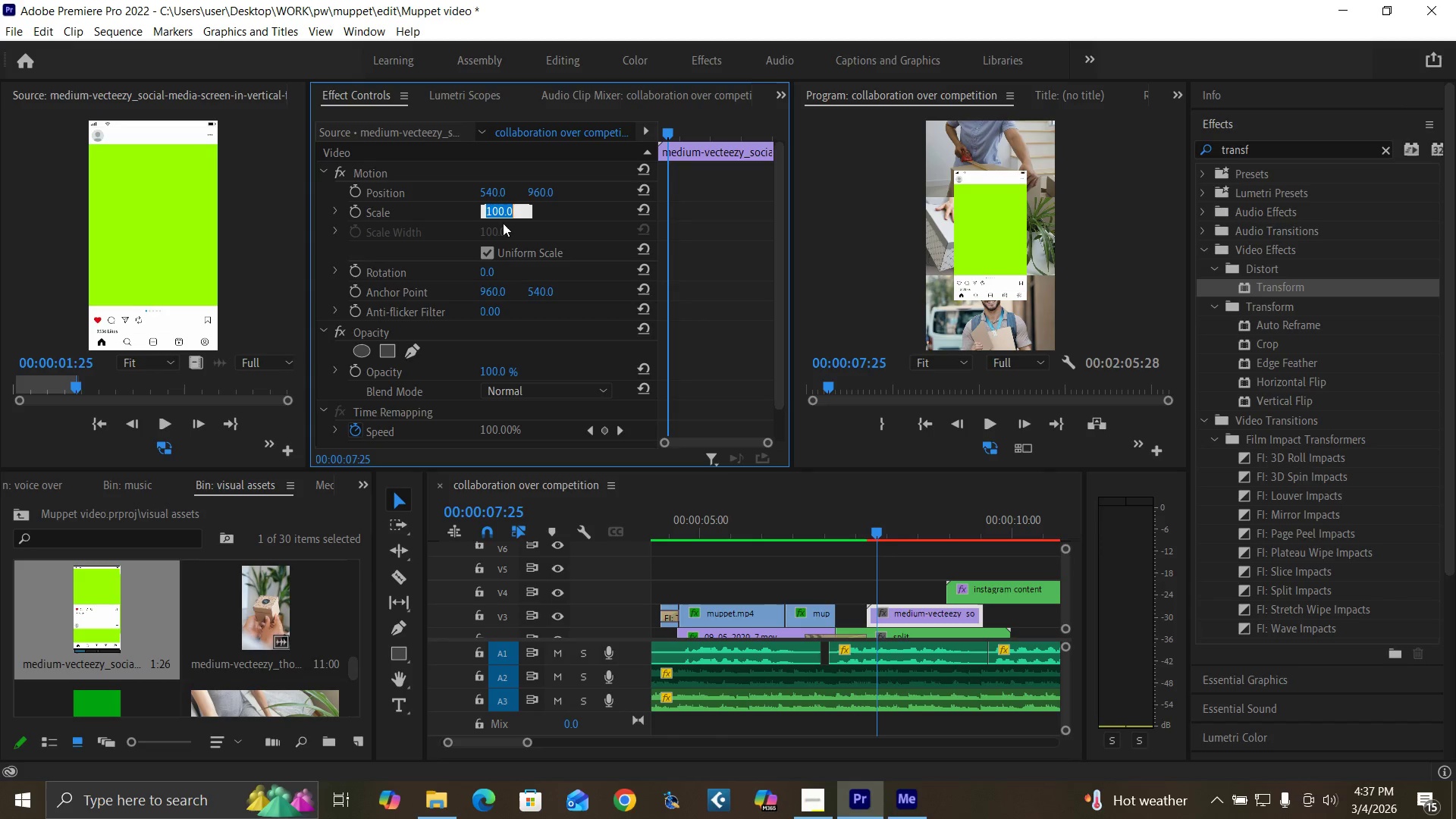 
type(13)
 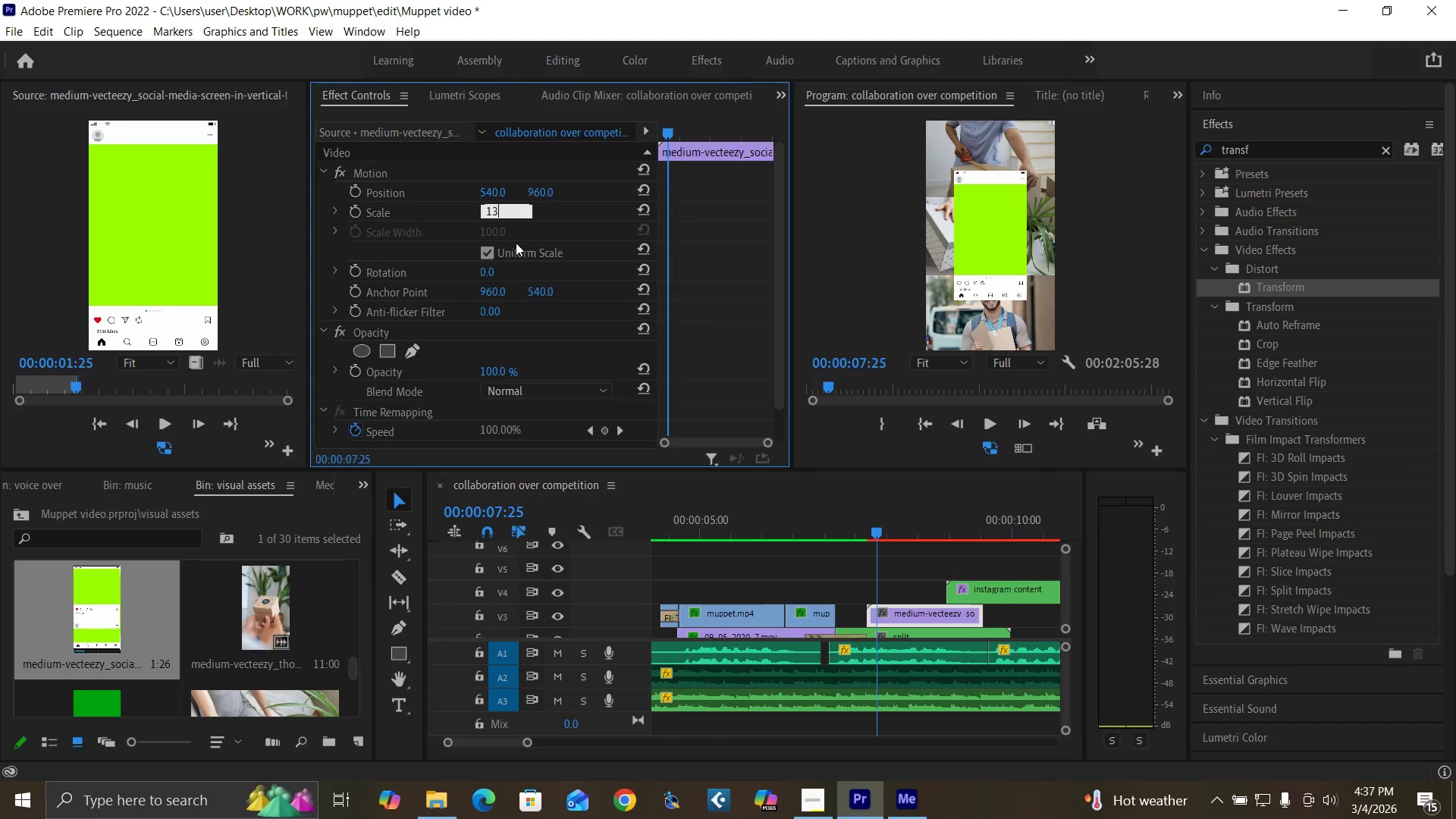 
key(1)
 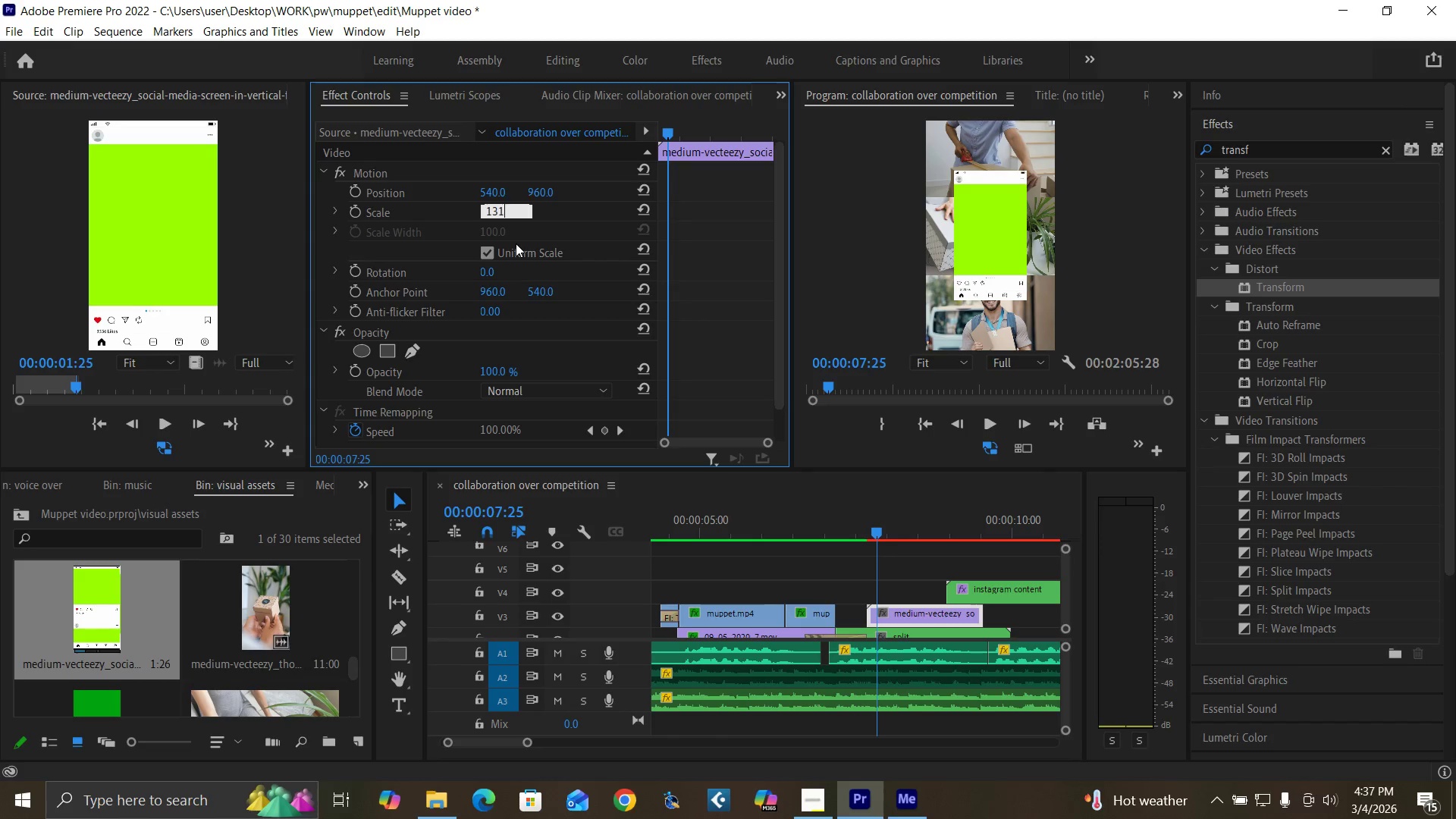 
key(Enter)
 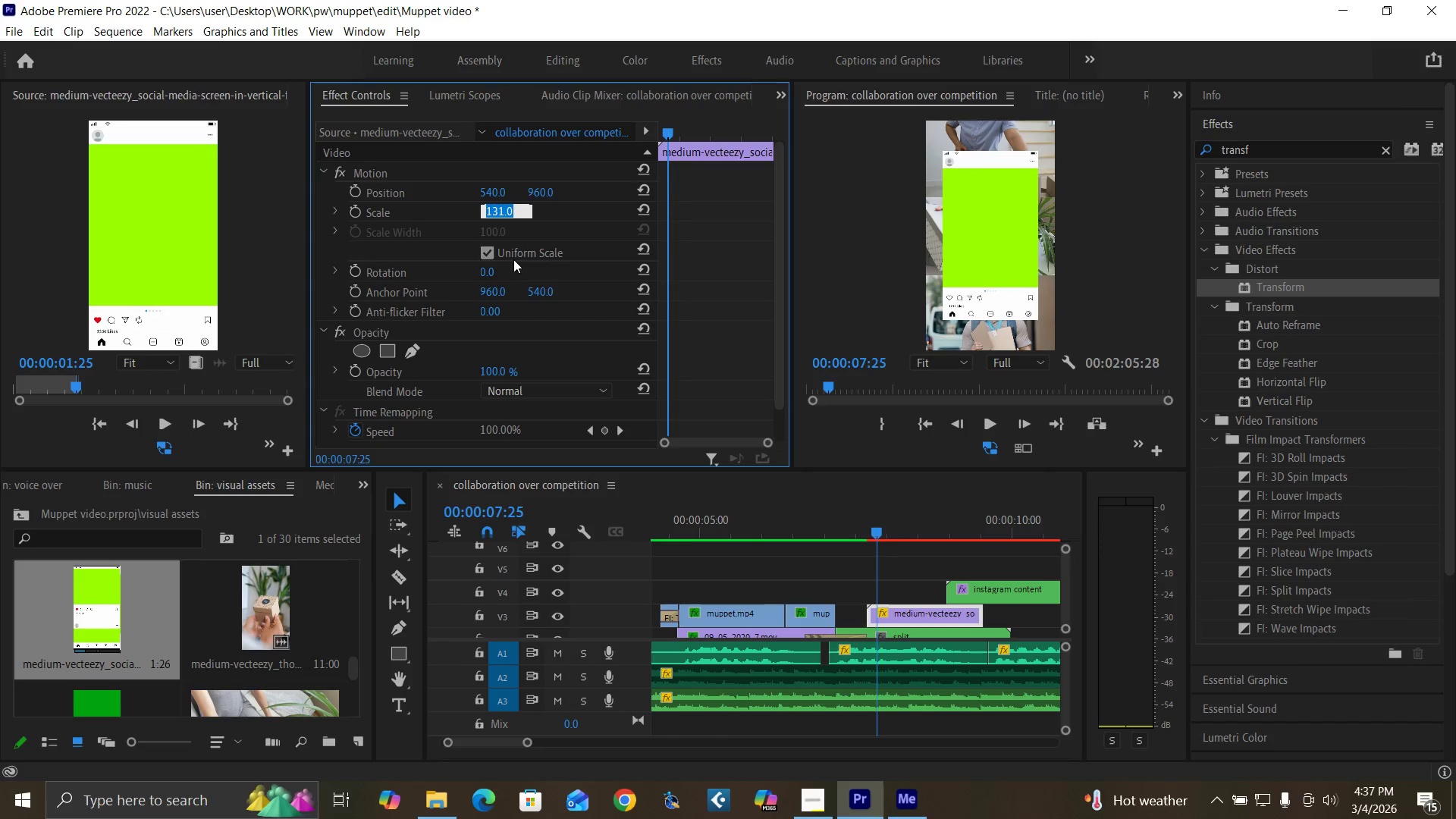 
type(150)
 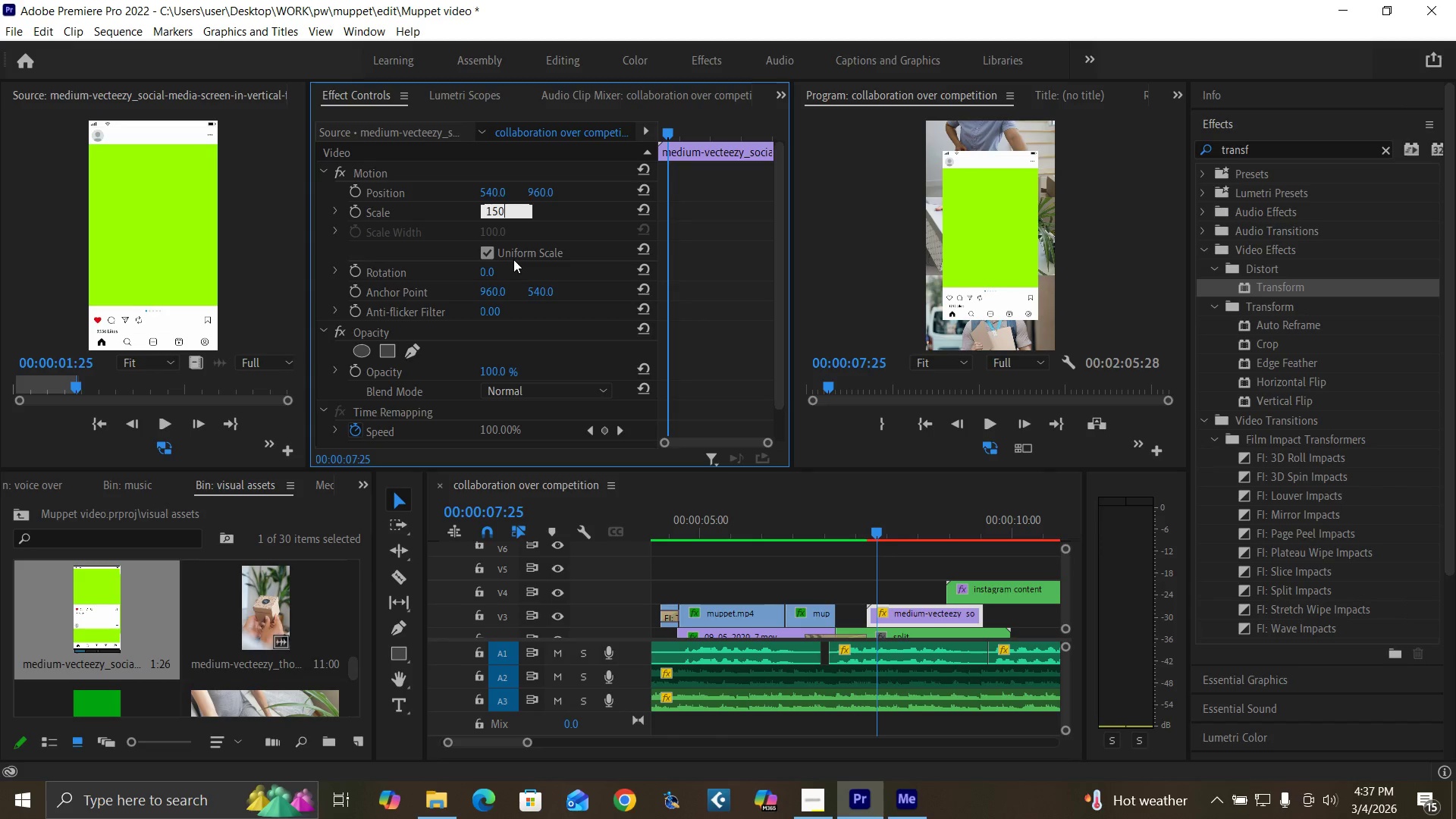 
key(Enter)
 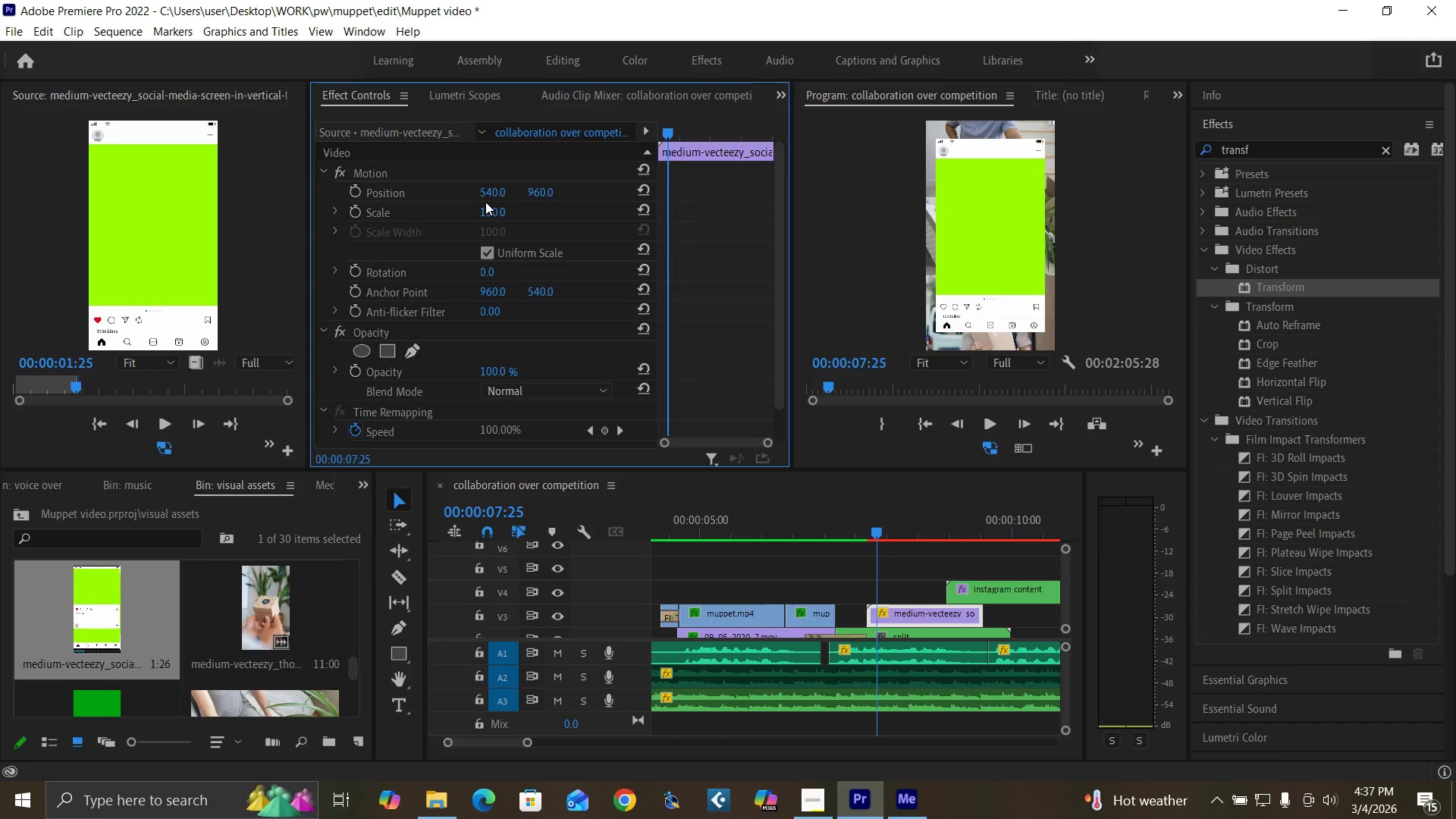 
left_click([491, 211])
 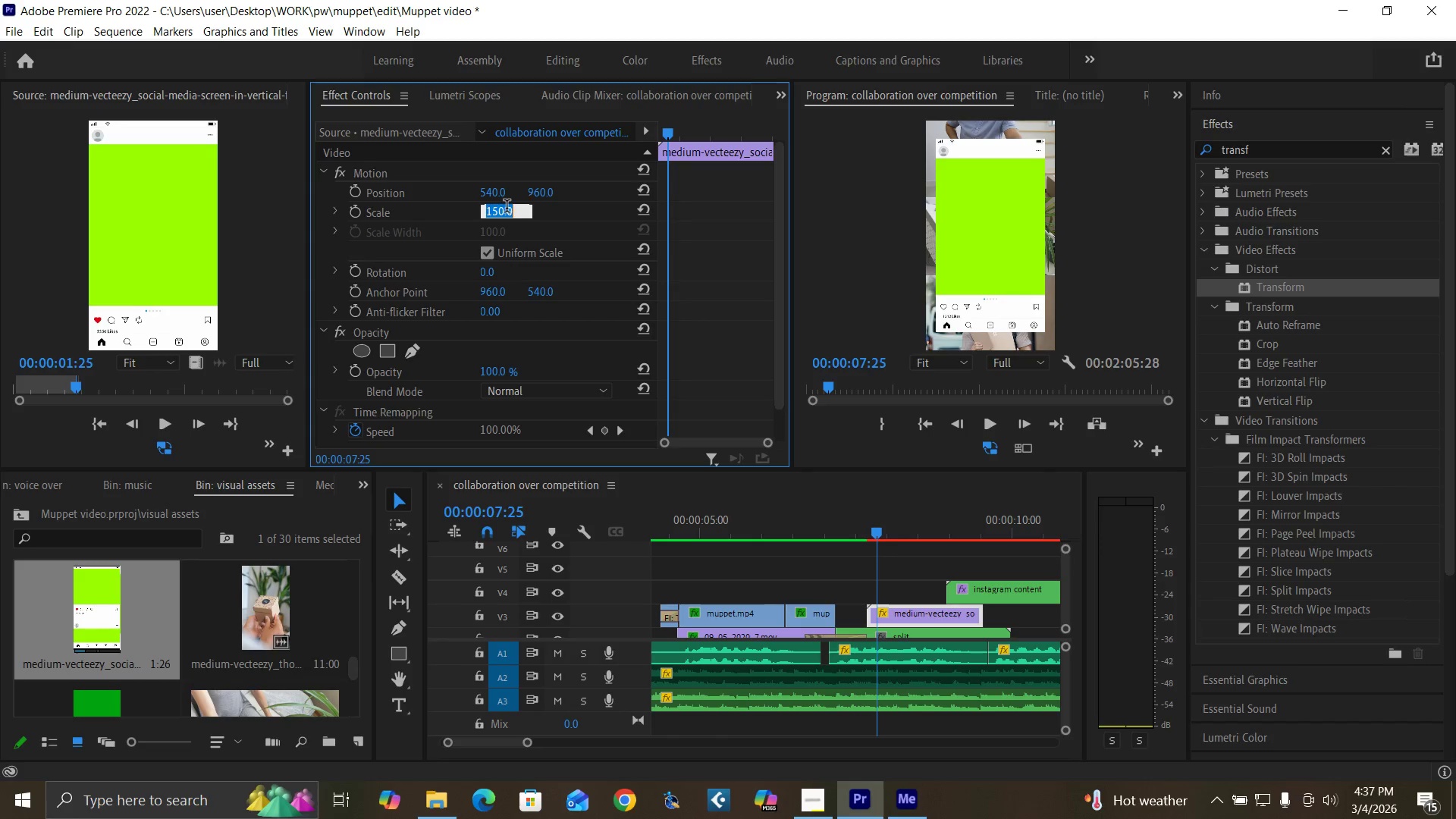 
type(200)
 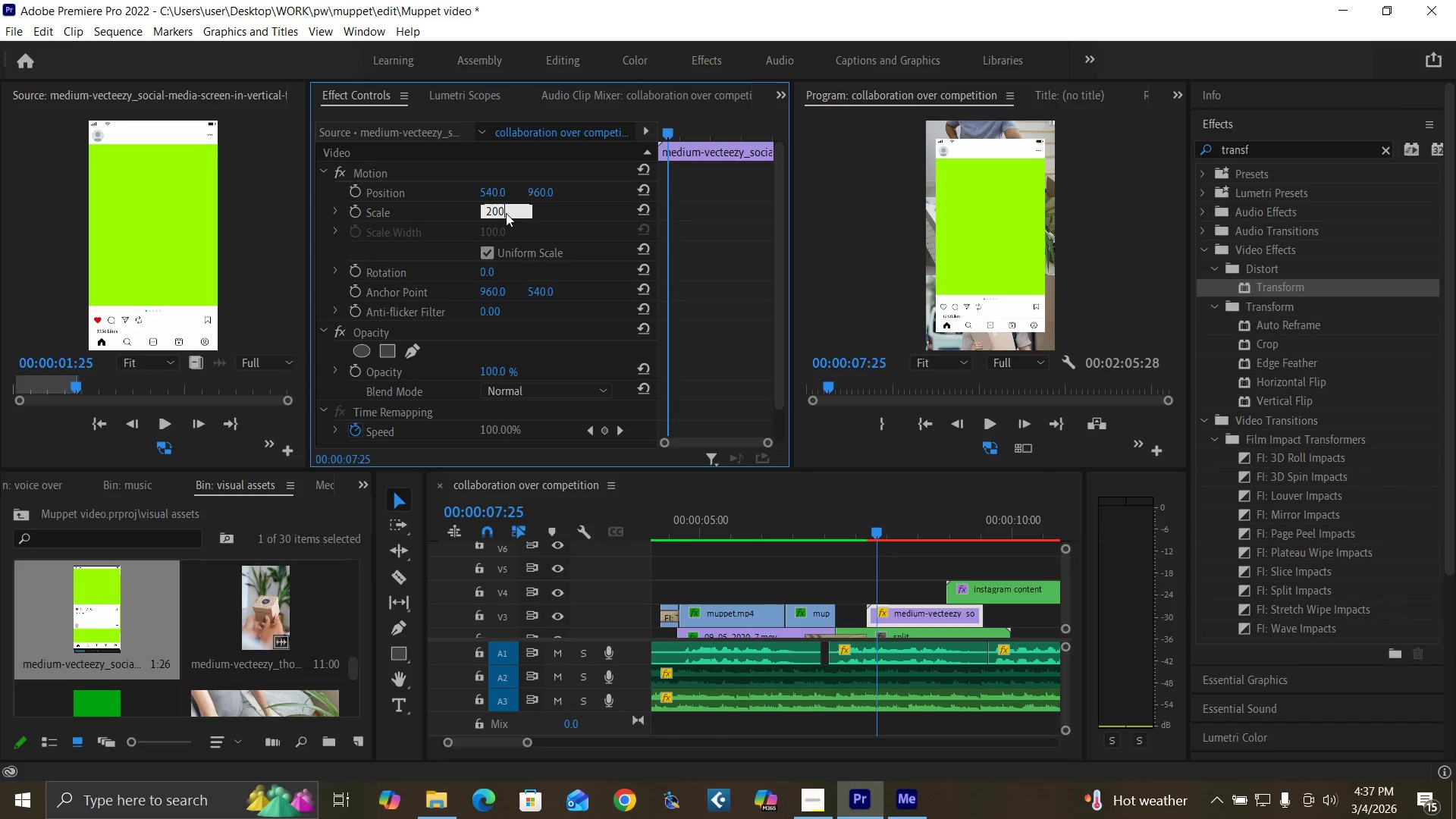 
key(Enter)
 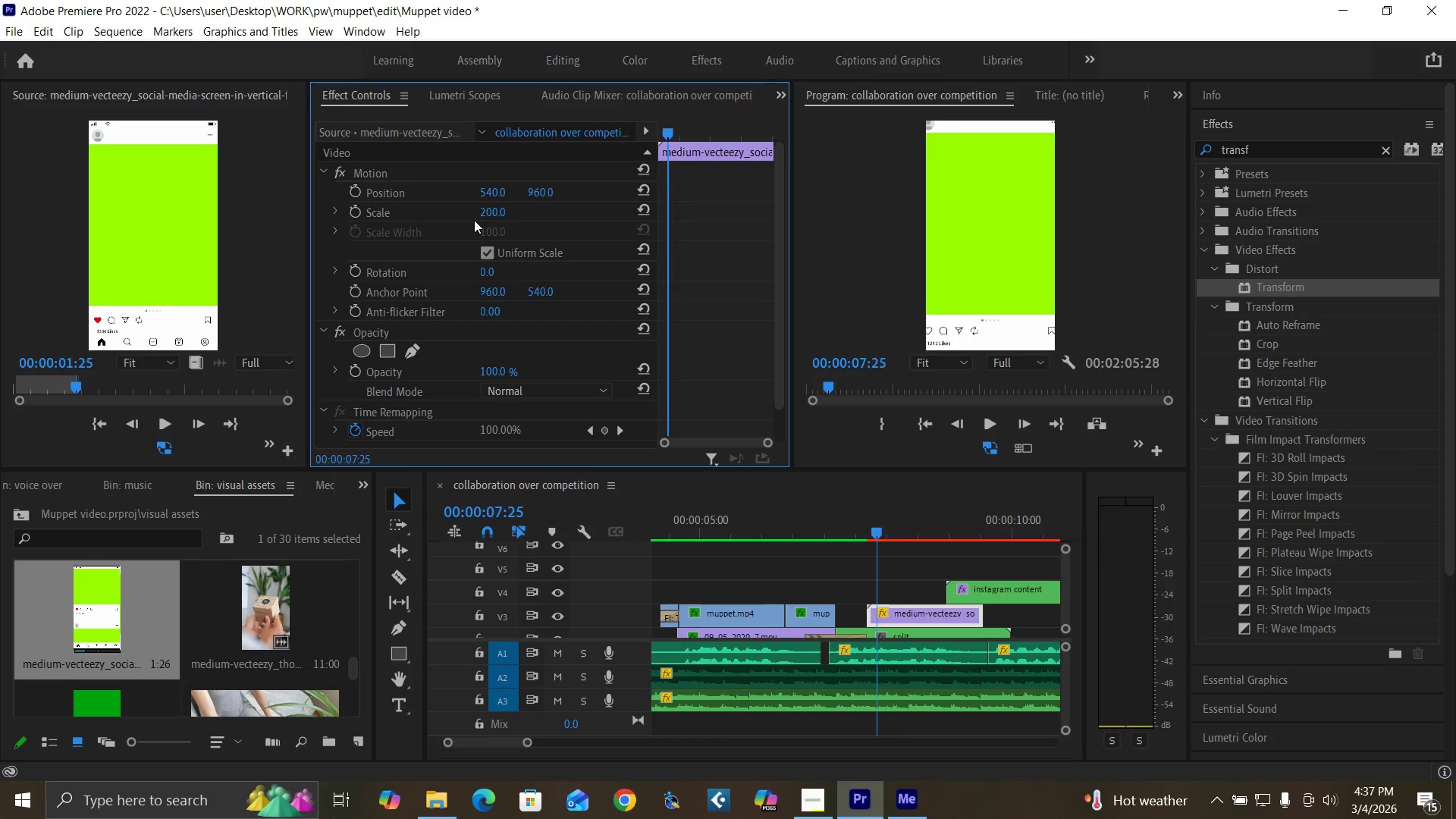 
type(190)
 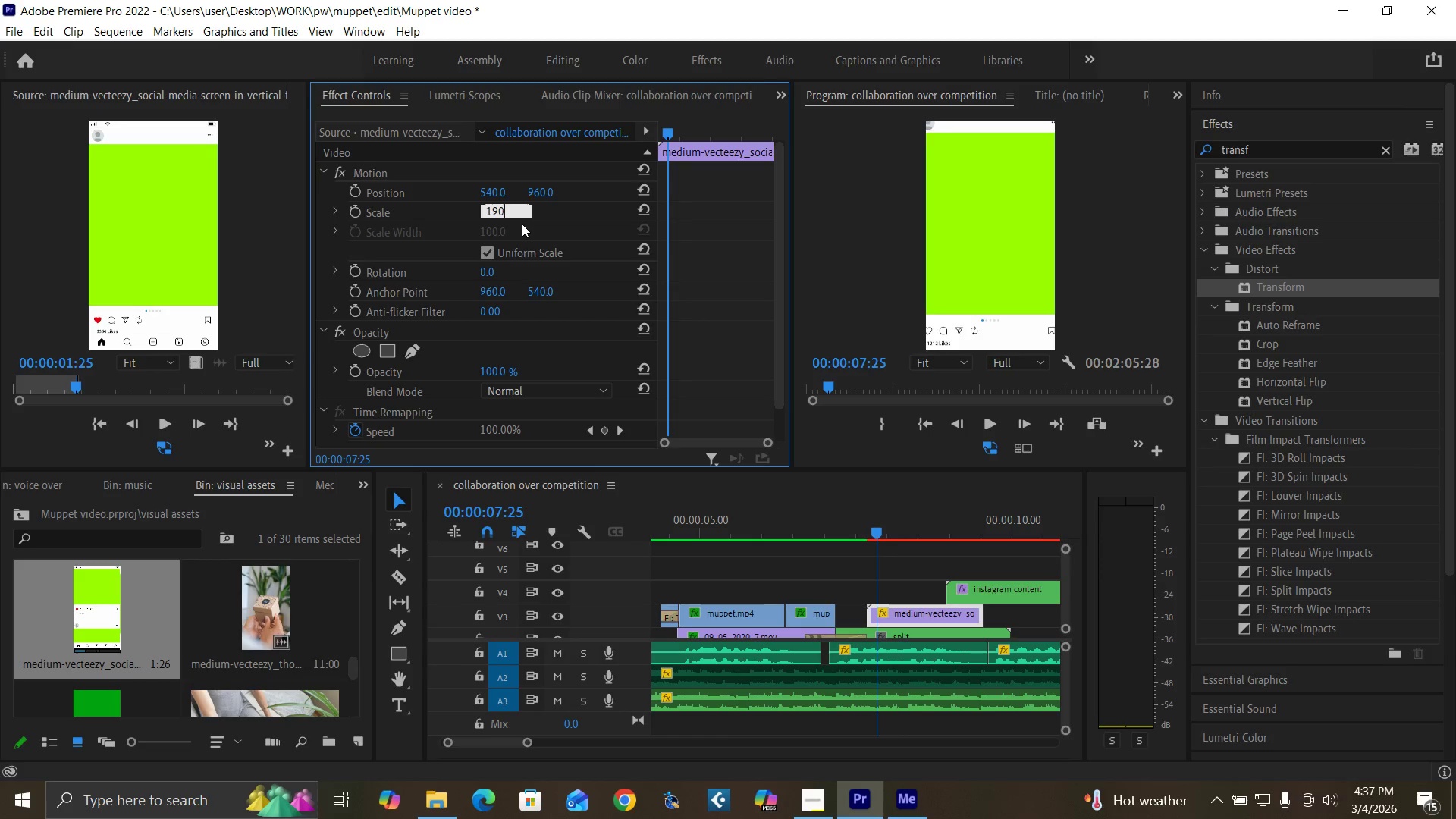 
key(Enter)
 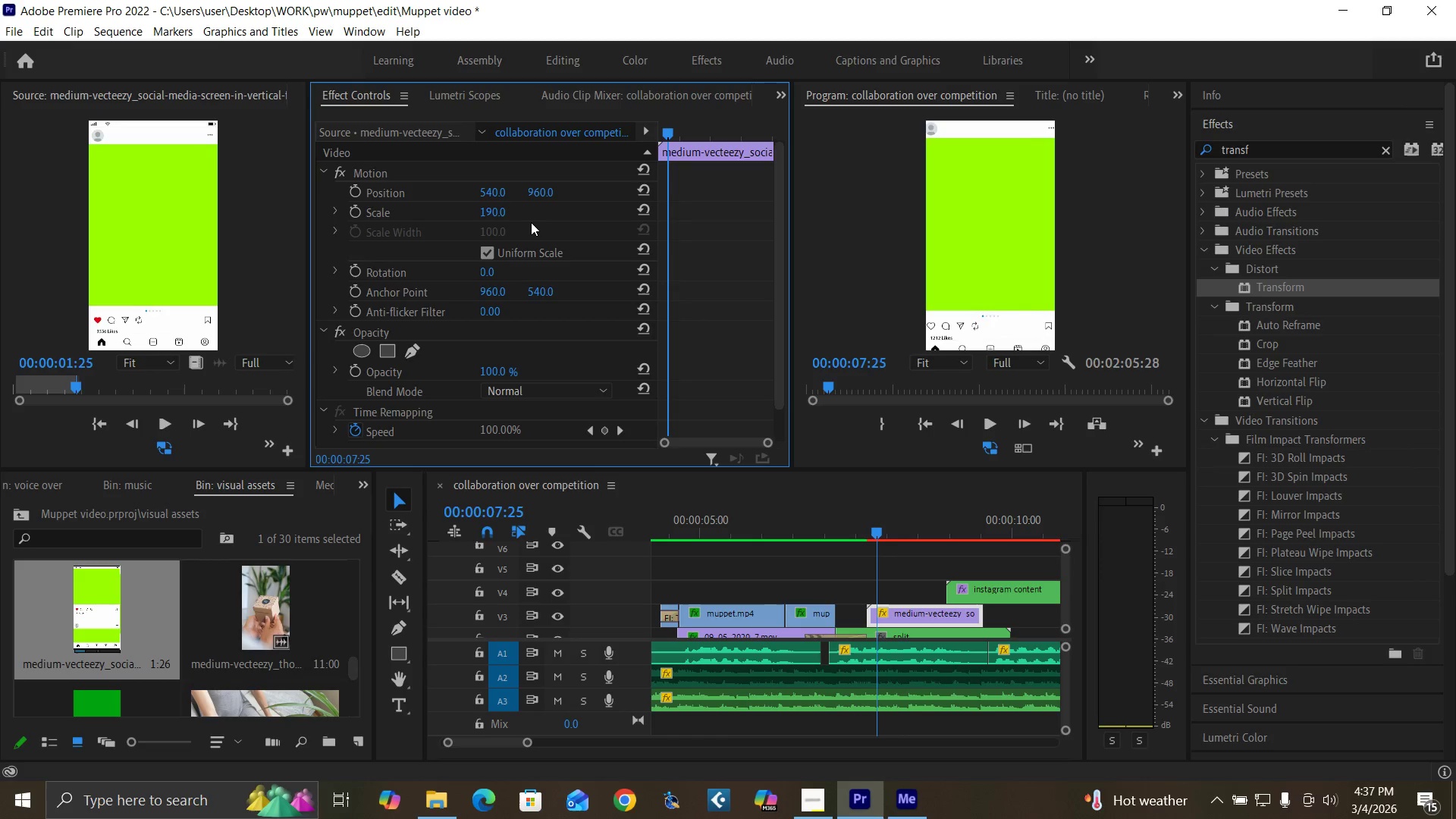 
left_click([497, 209])
 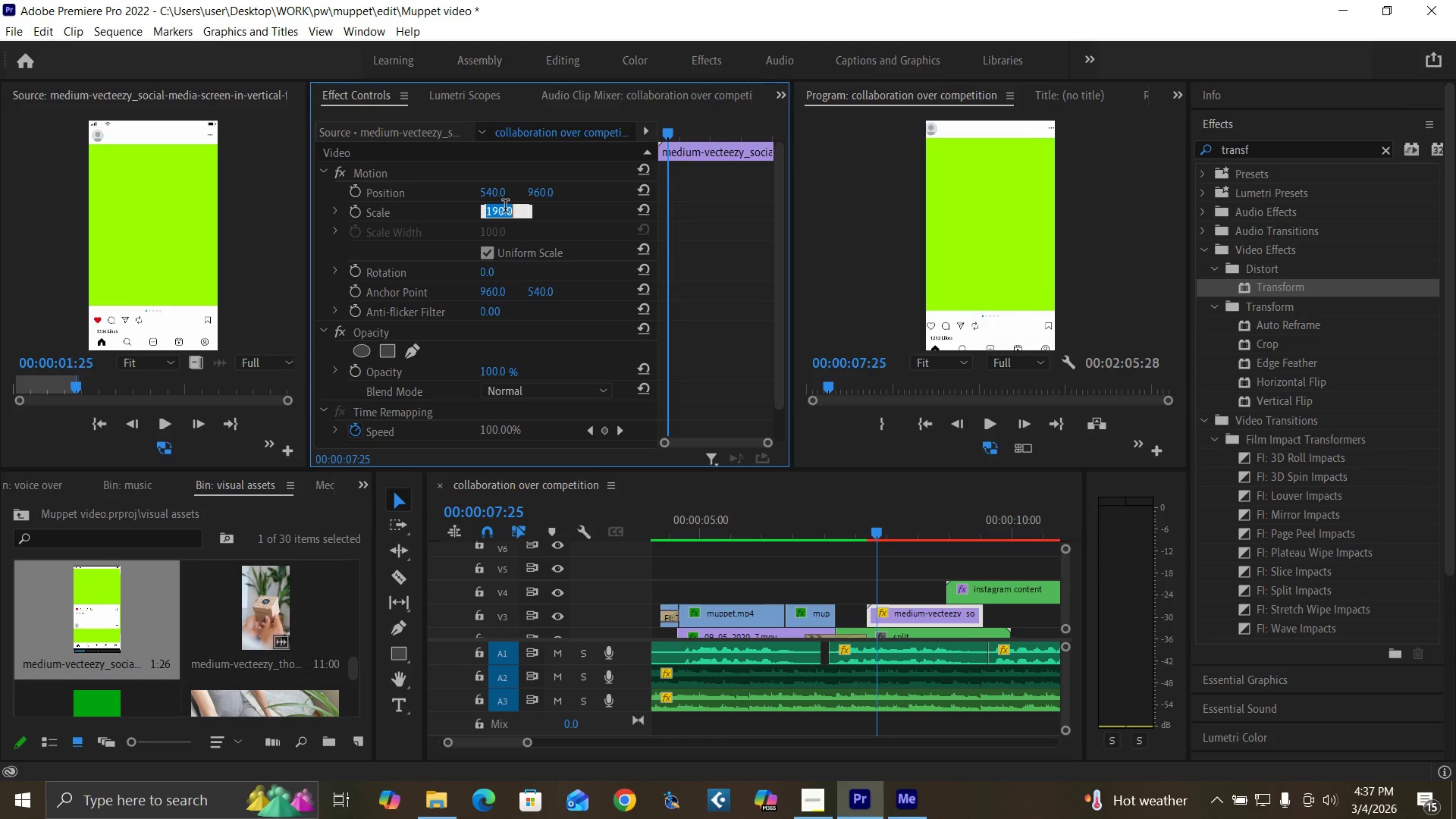 
type(180)
 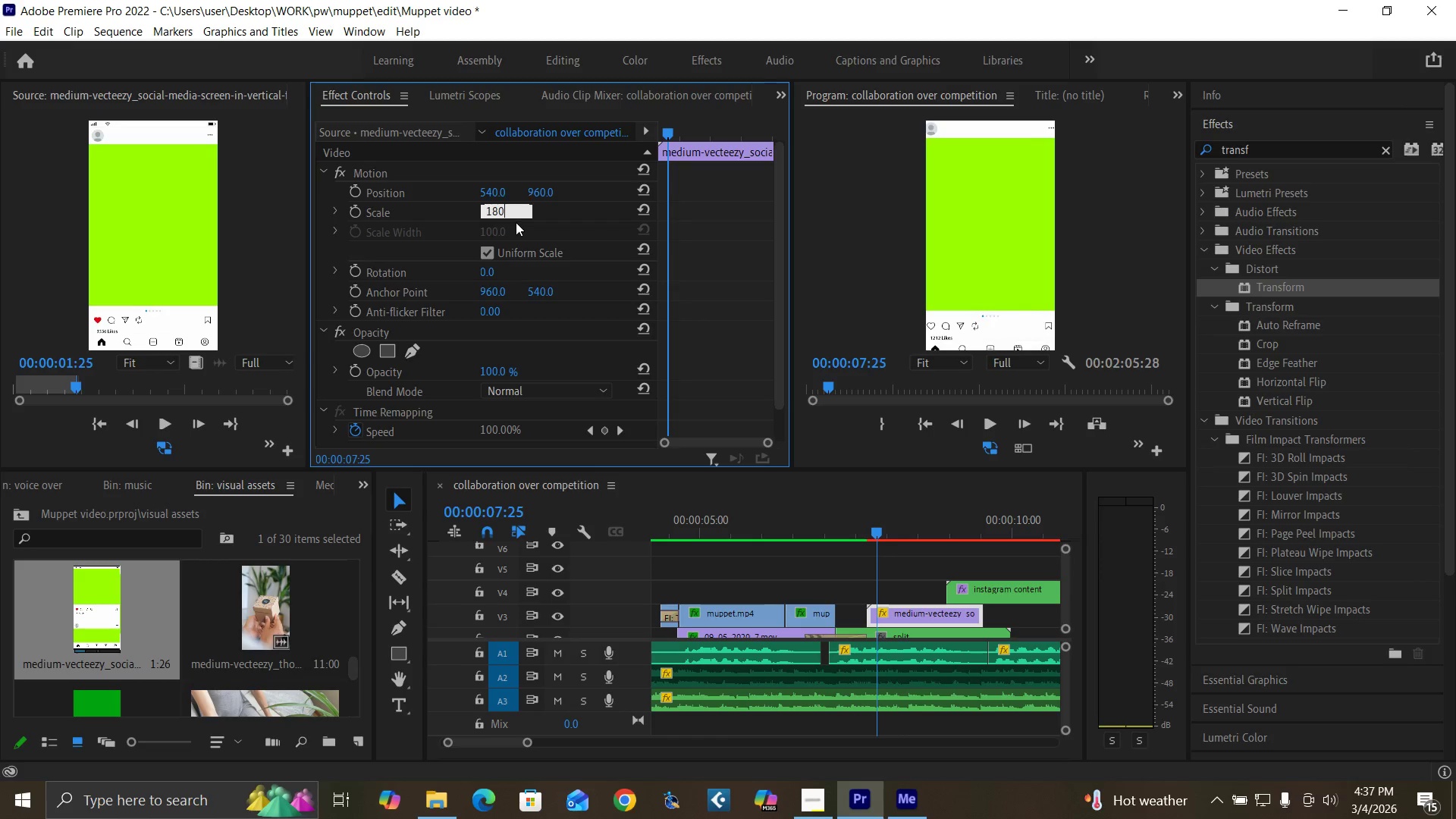 
key(Enter)
 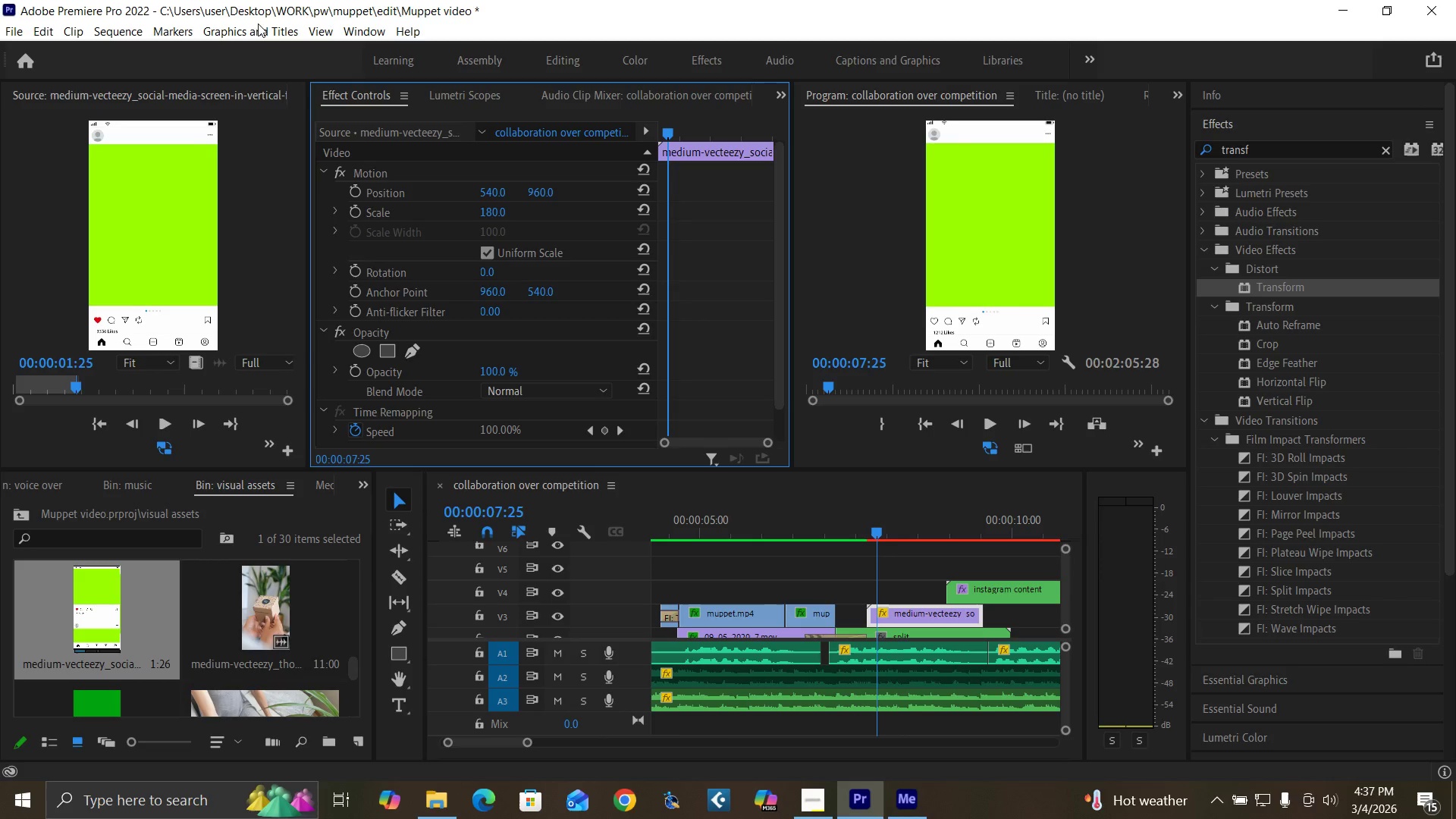 
wait(8.28)
 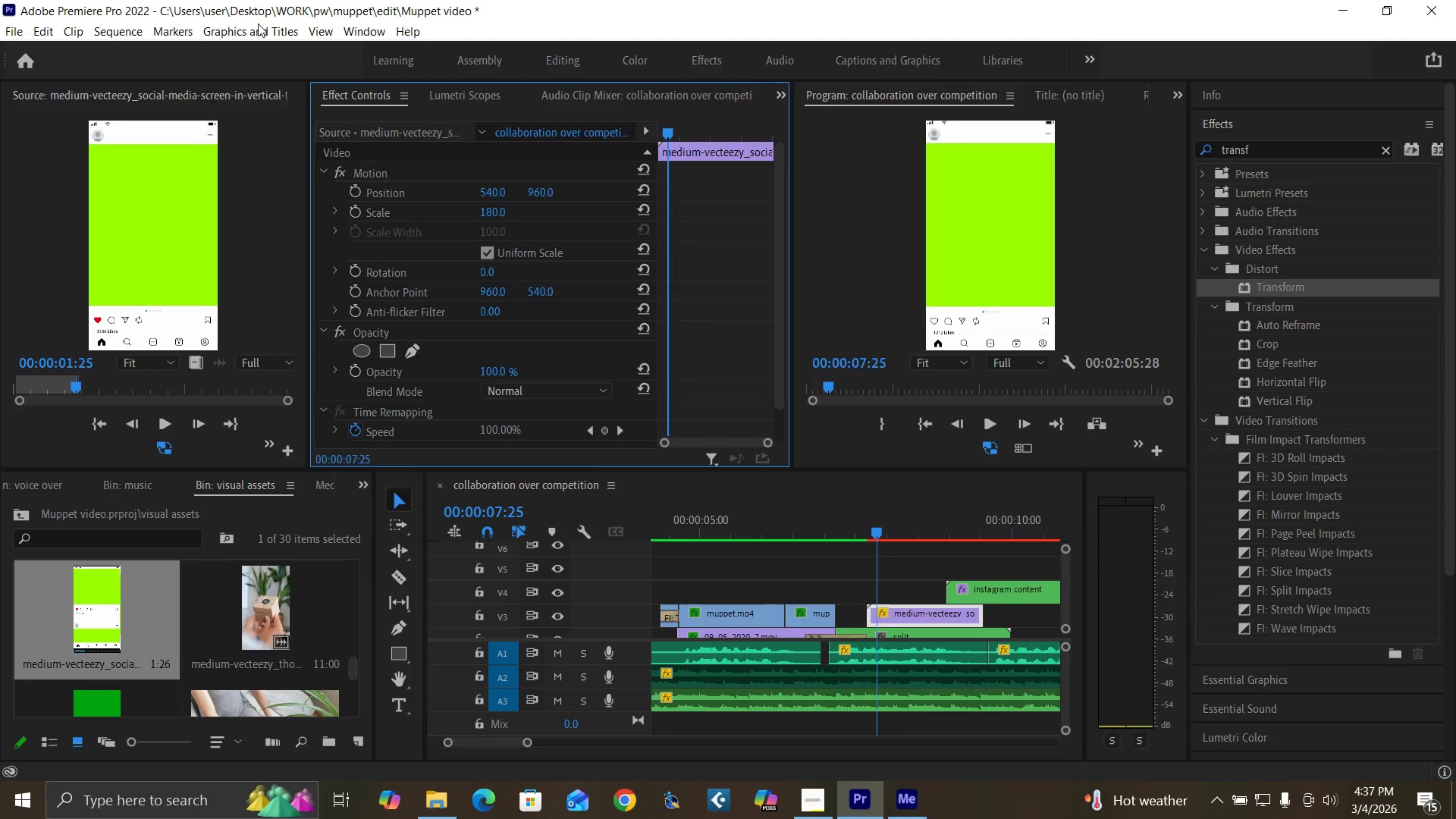 
left_click([28, 514])
 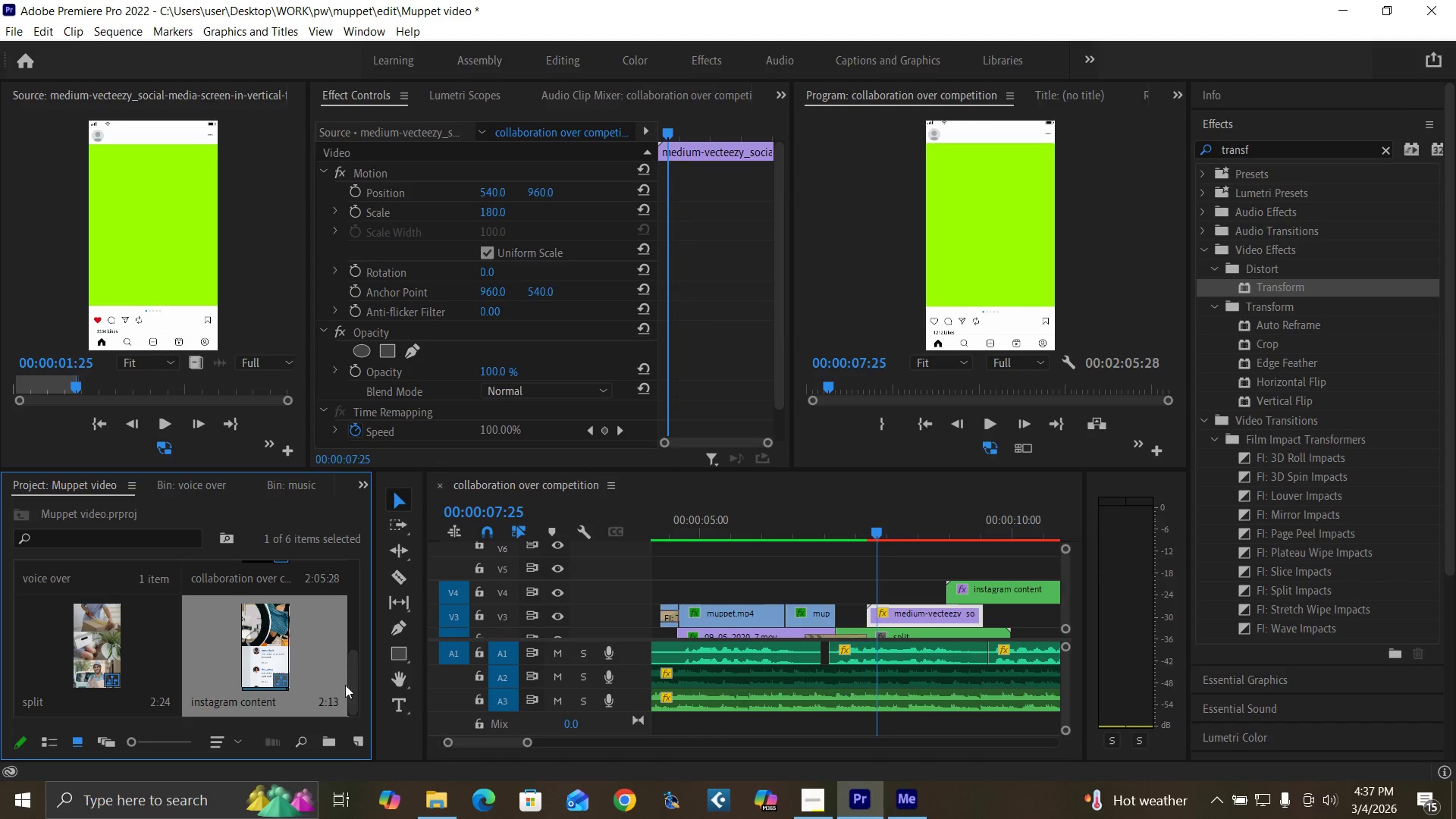 
left_click_drag(start_coordinate=[353, 694], to_coordinate=[356, 726])
 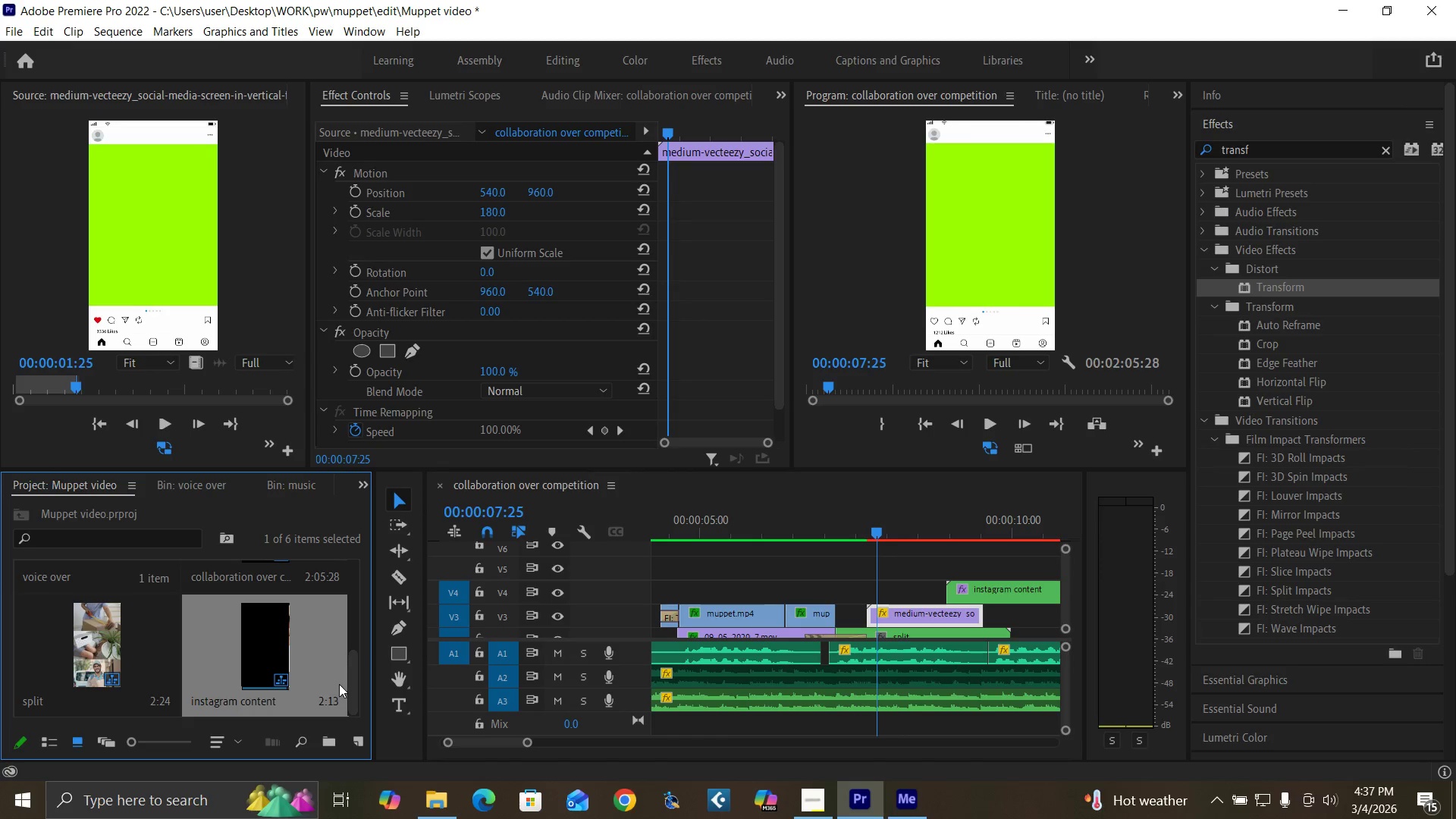 
left_click_drag(start_coordinate=[353, 681], to_coordinate=[350, 651])
 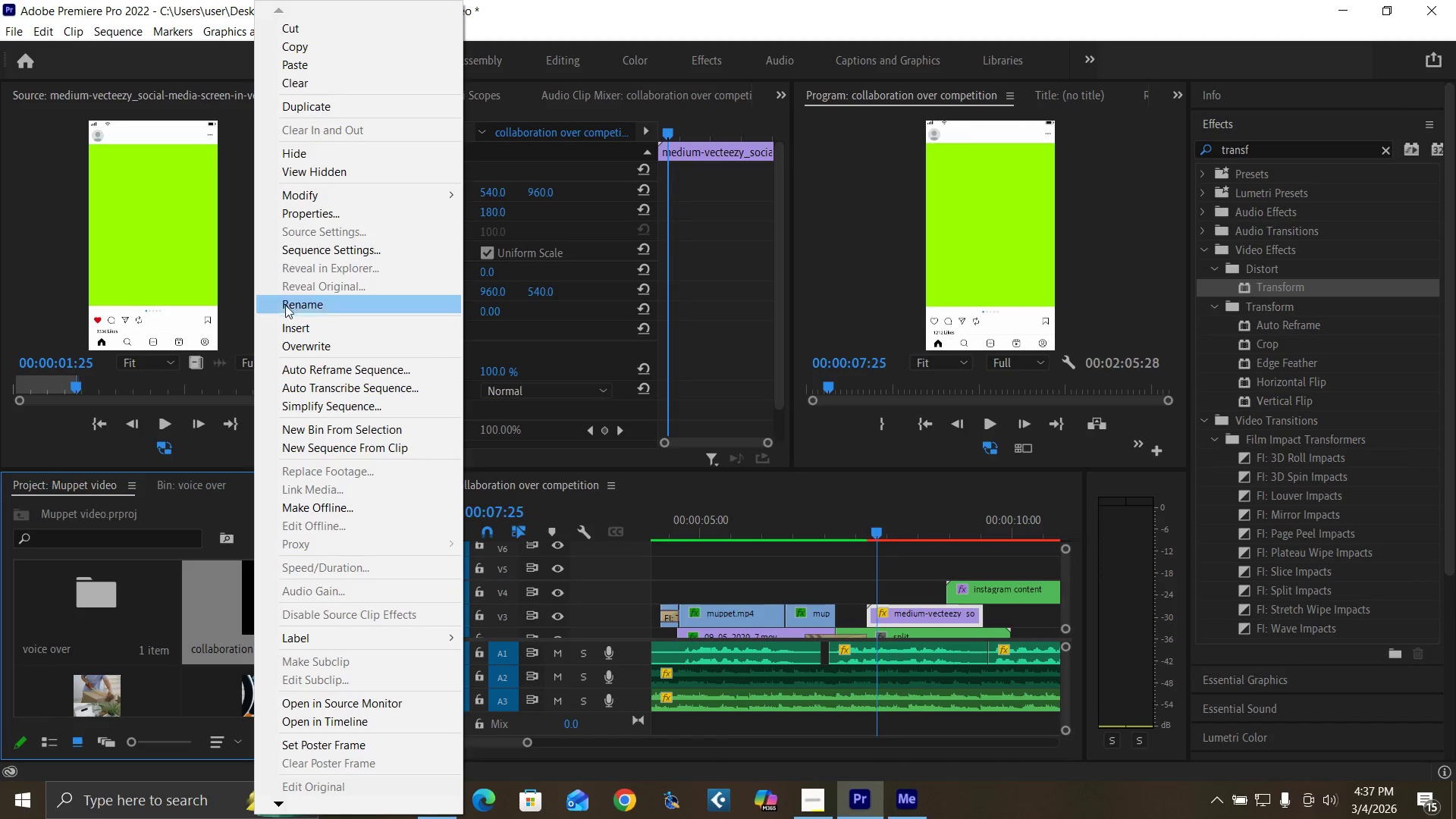 
left_click([306, 249])
 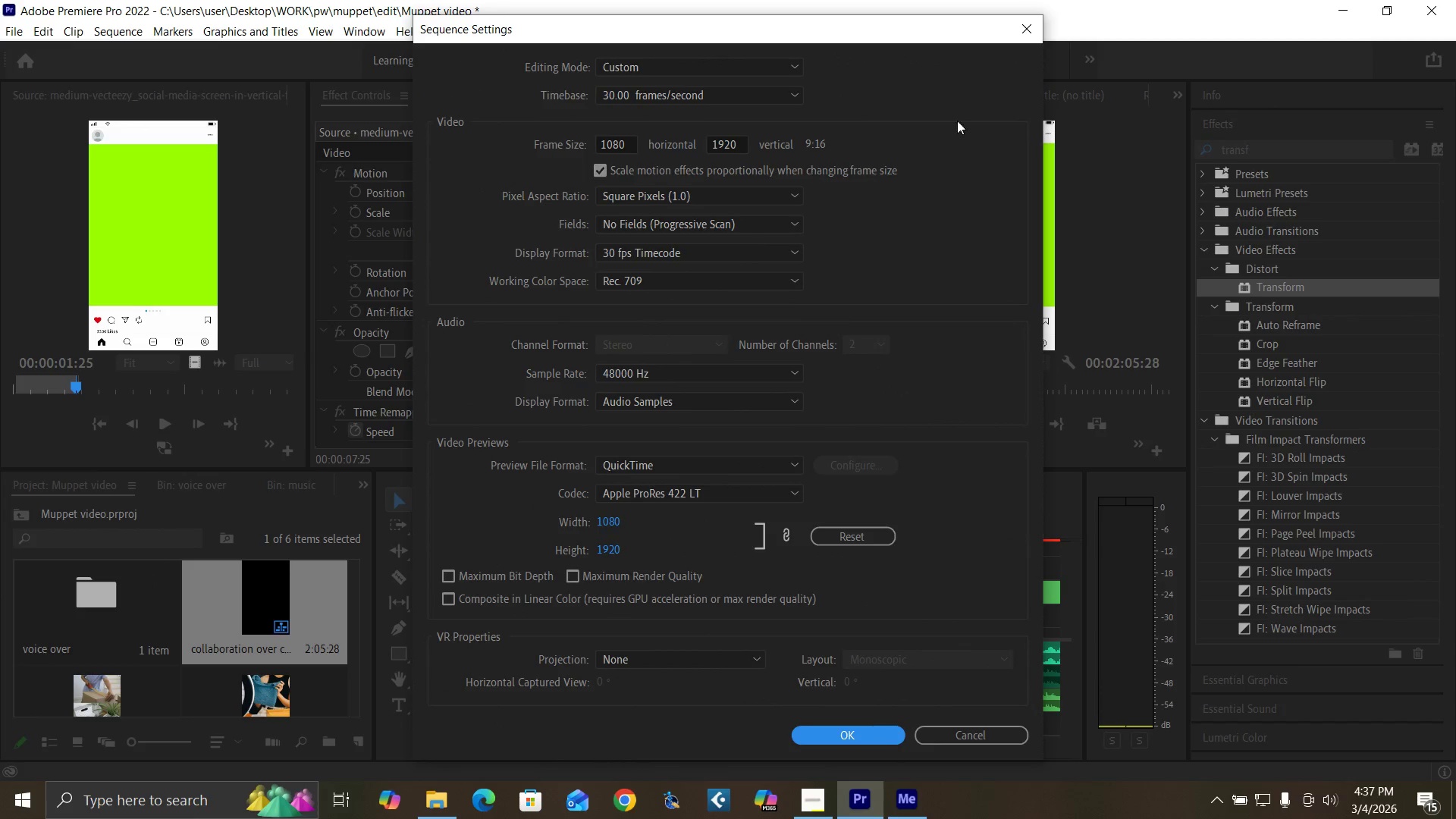 
left_click([1027, 27])
 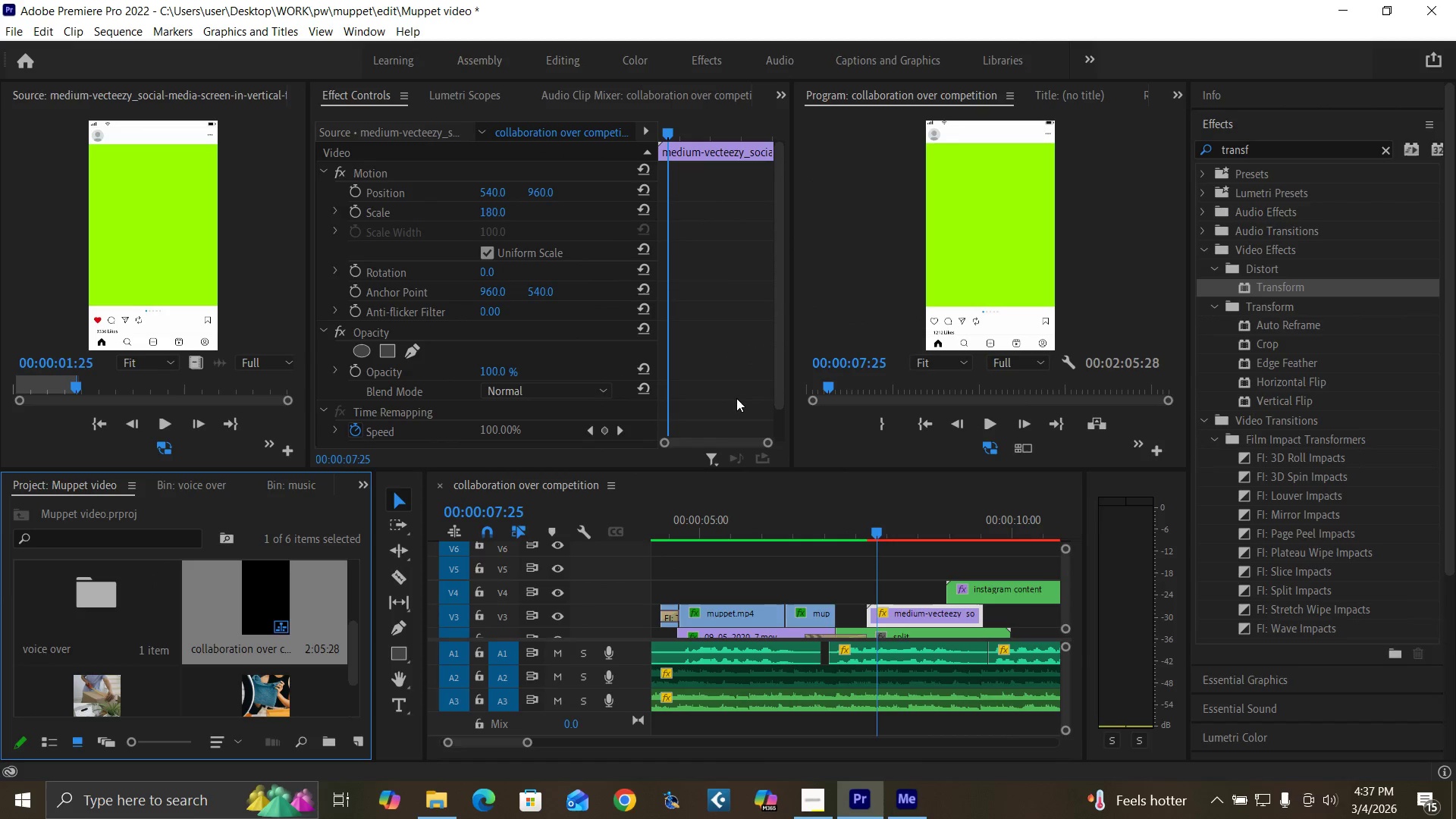 
key(Control+Backquote)
 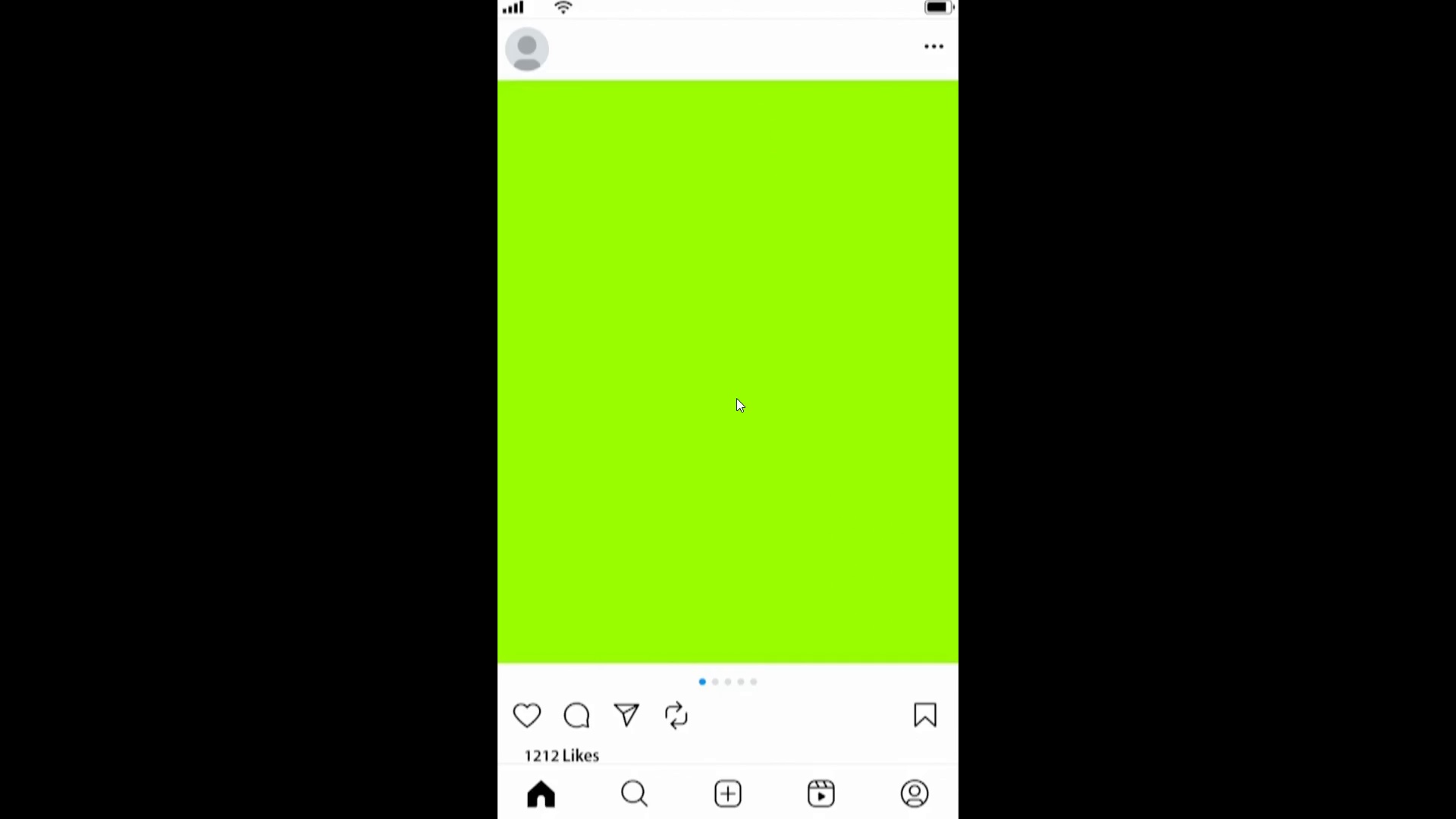 
hold_key(key=ControlLeft, duration=1.5)
 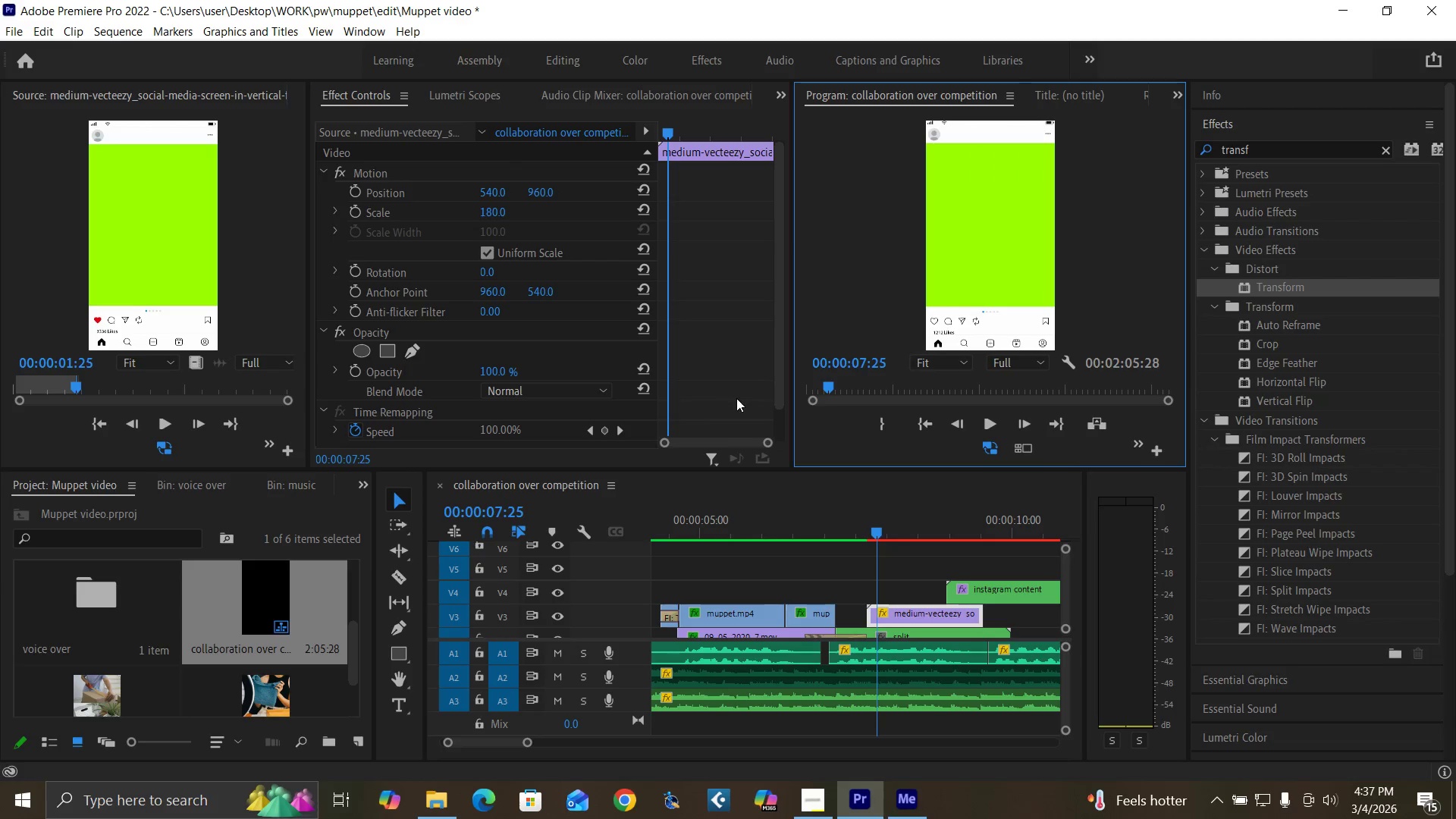 
key(Control+Backquote)
 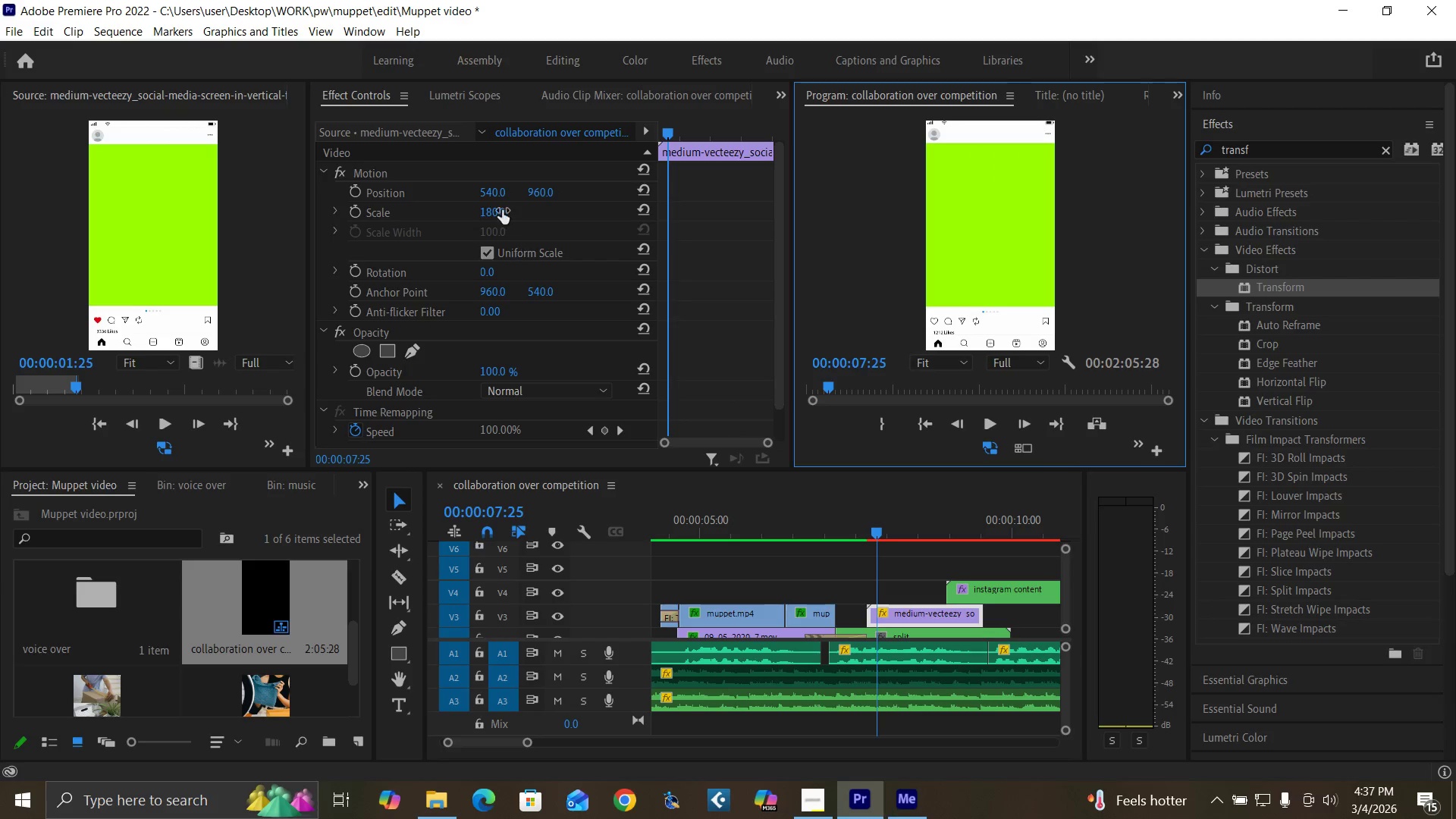 
left_click([485, 210])
 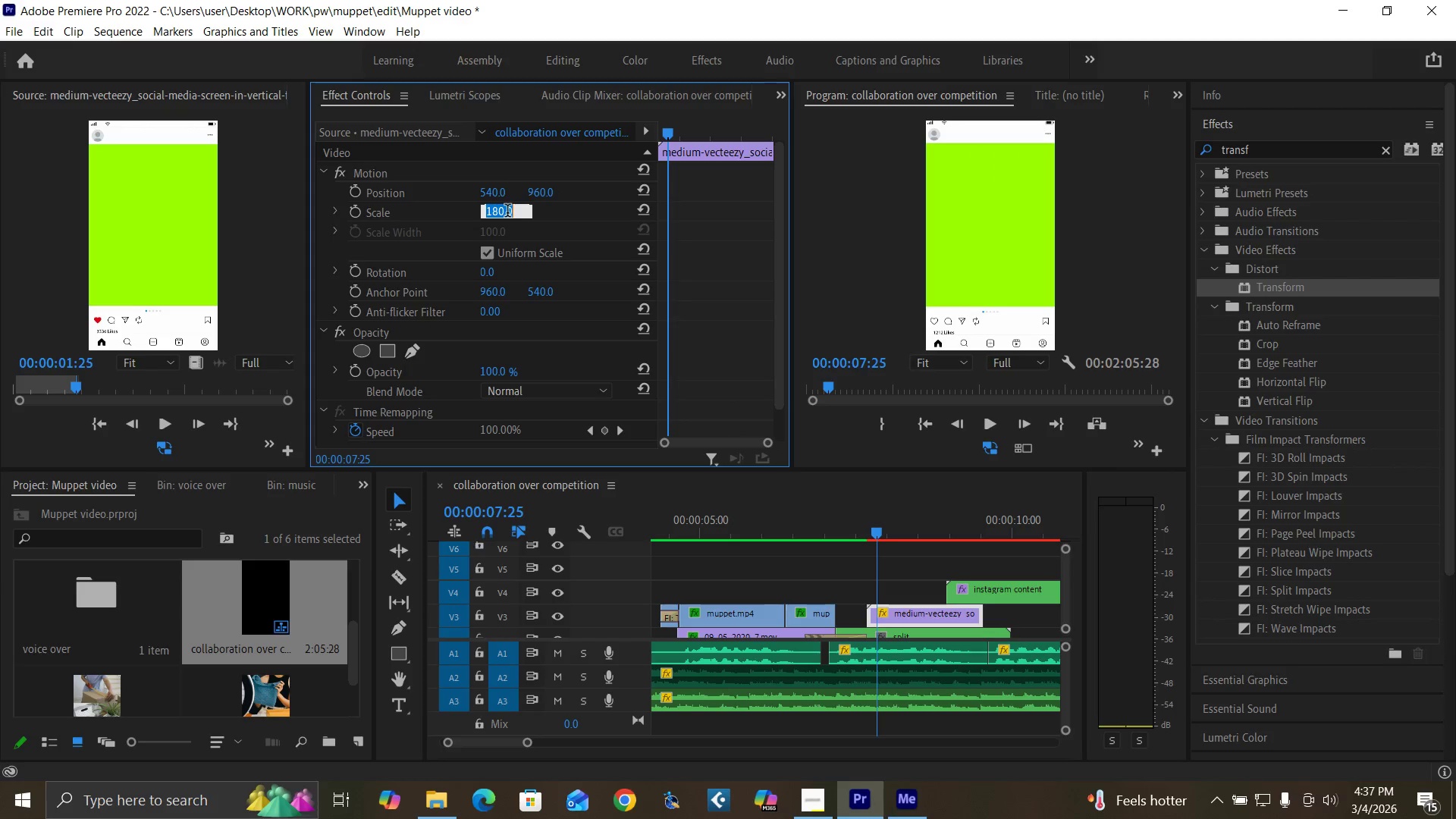 
type(190)
 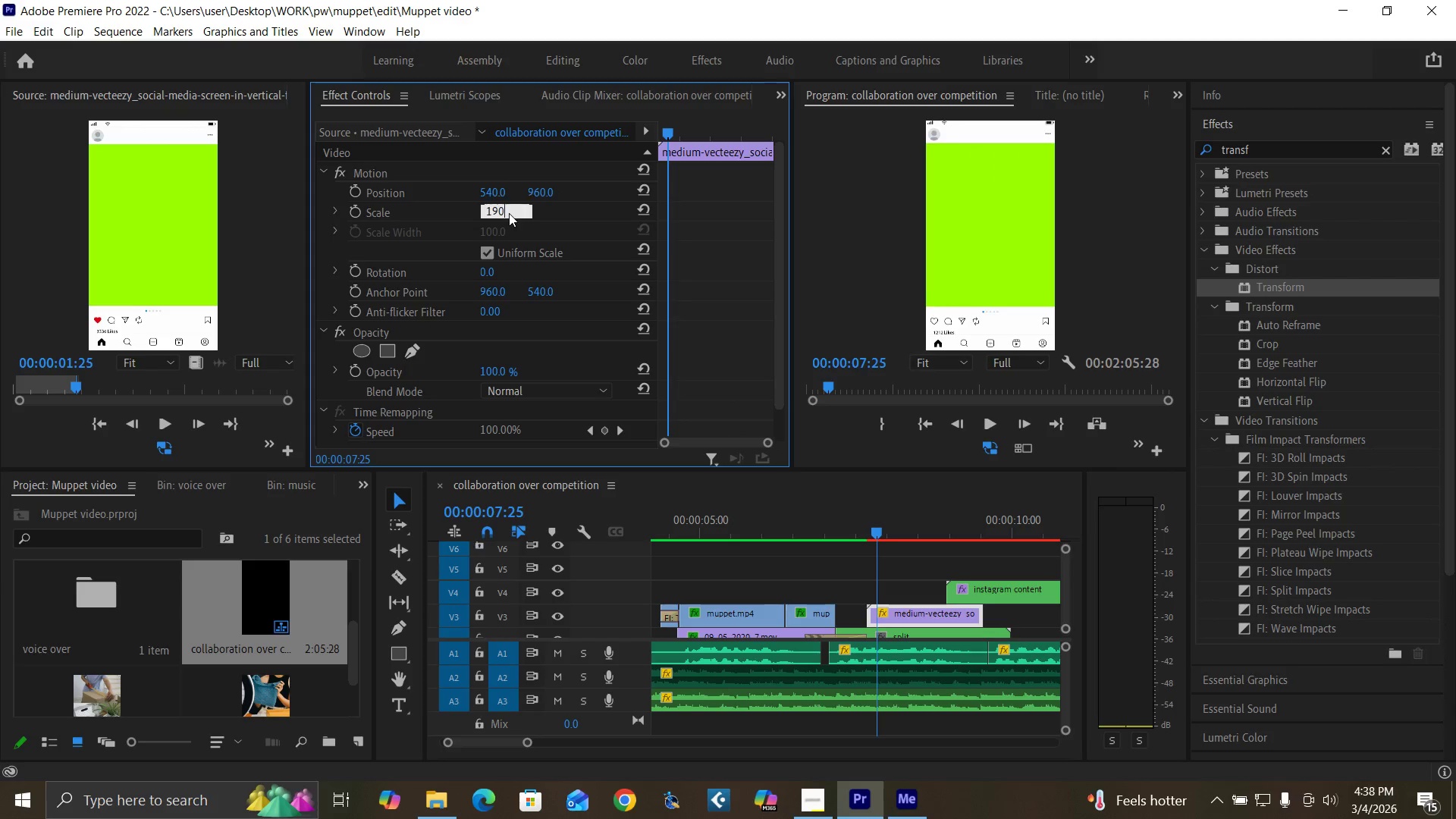 
key(Enter)
 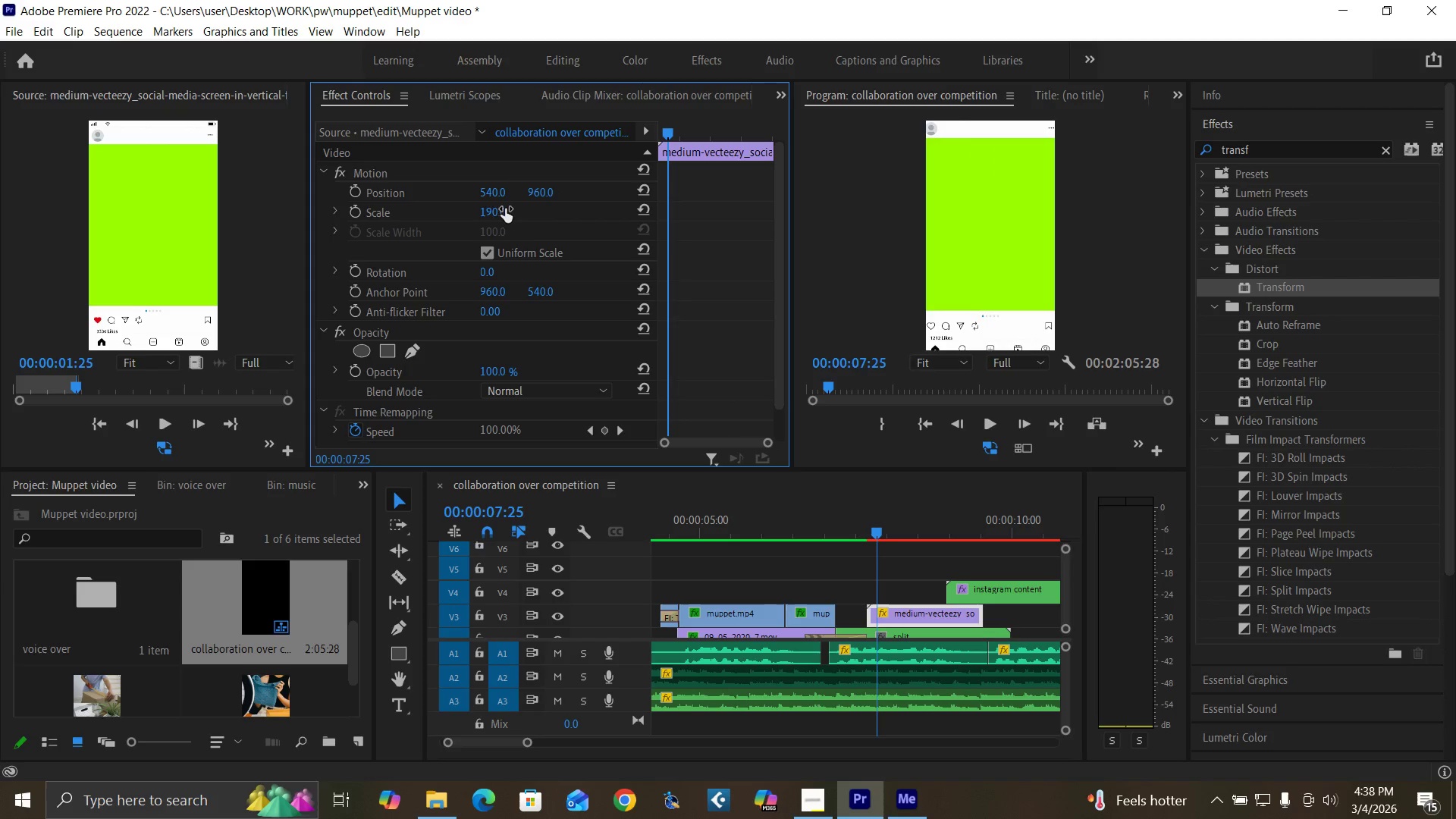 
left_click([494, 212])
 